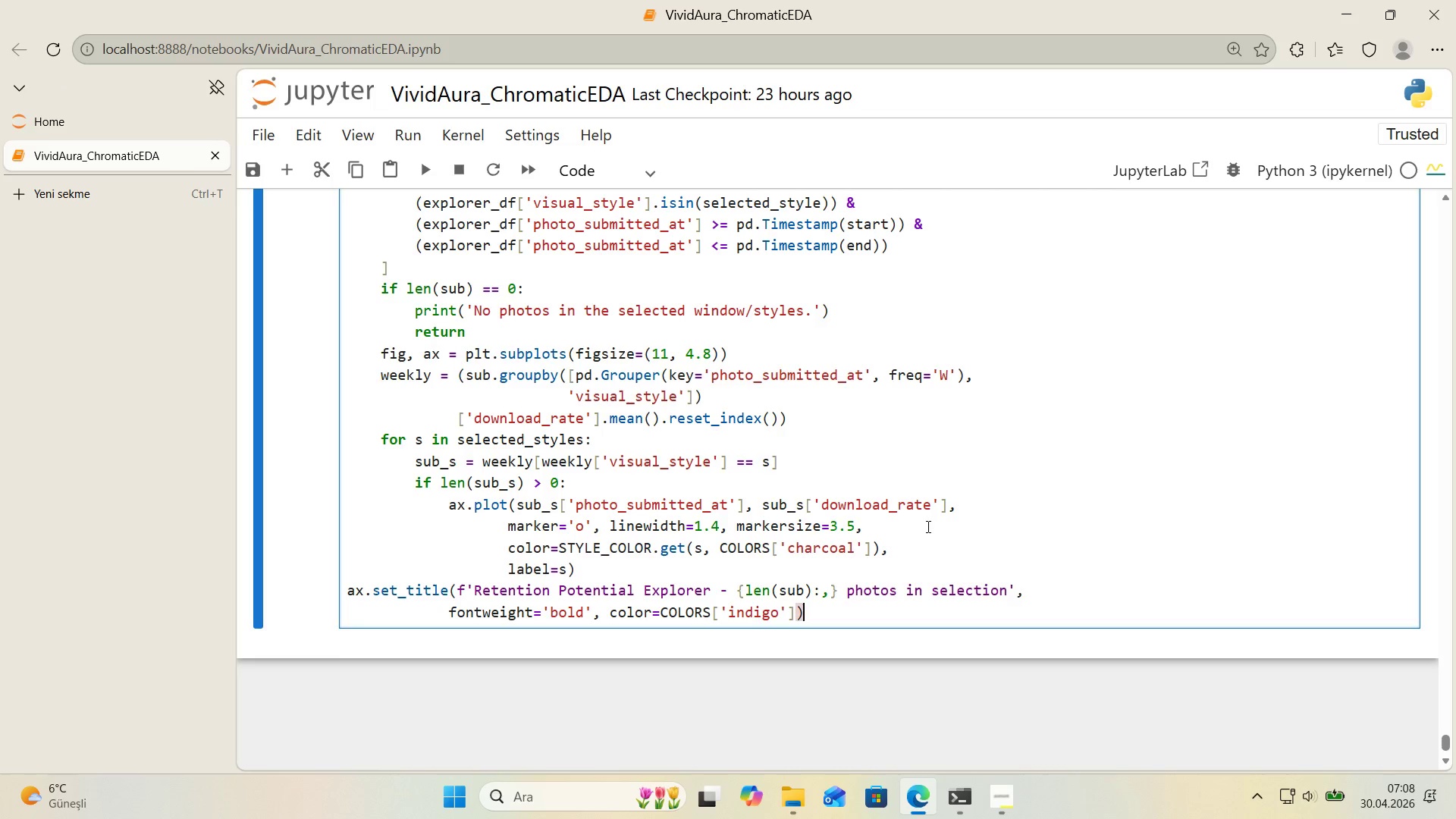 
key(ArrowRight)
 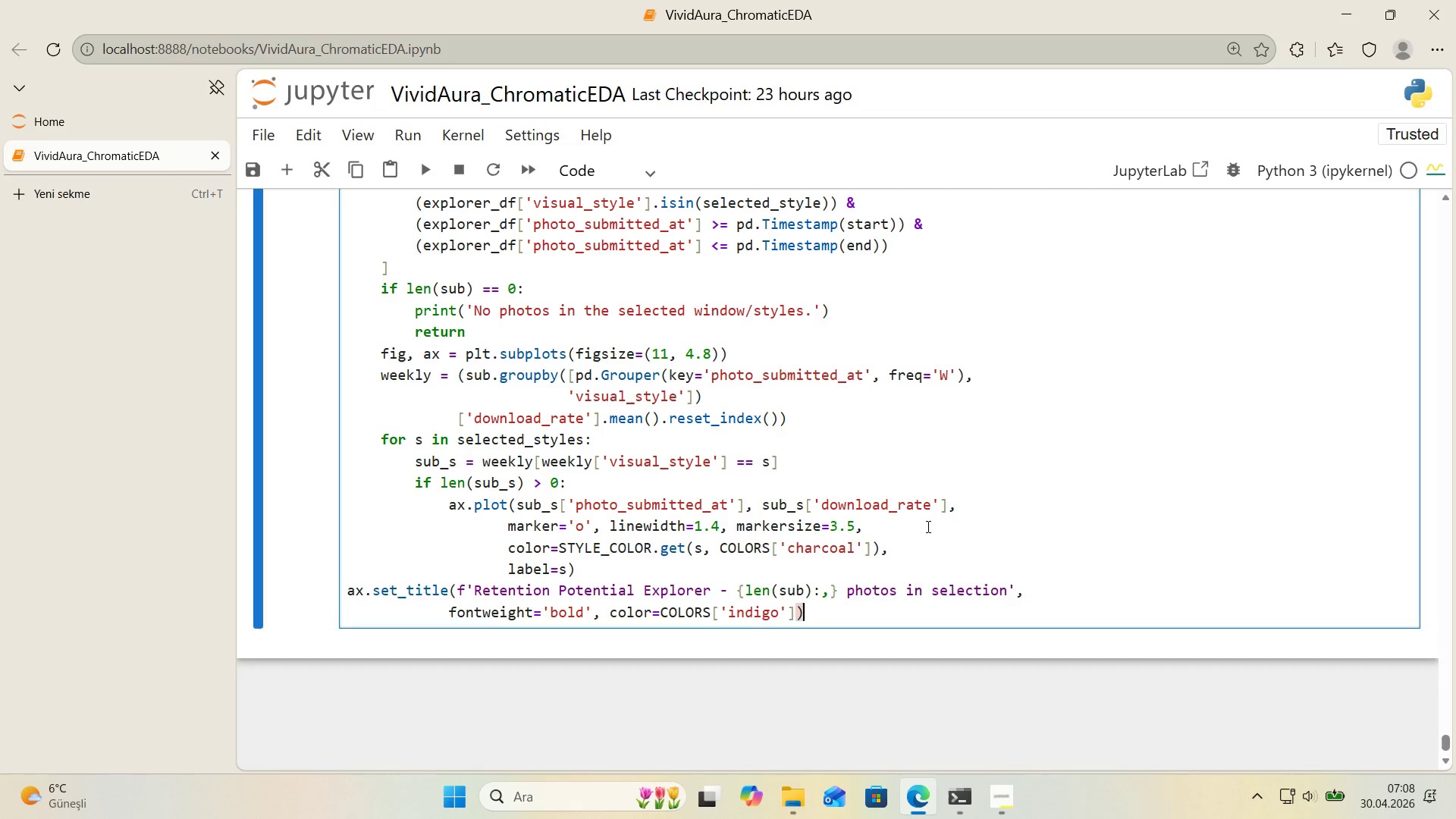 
key(Enter)
 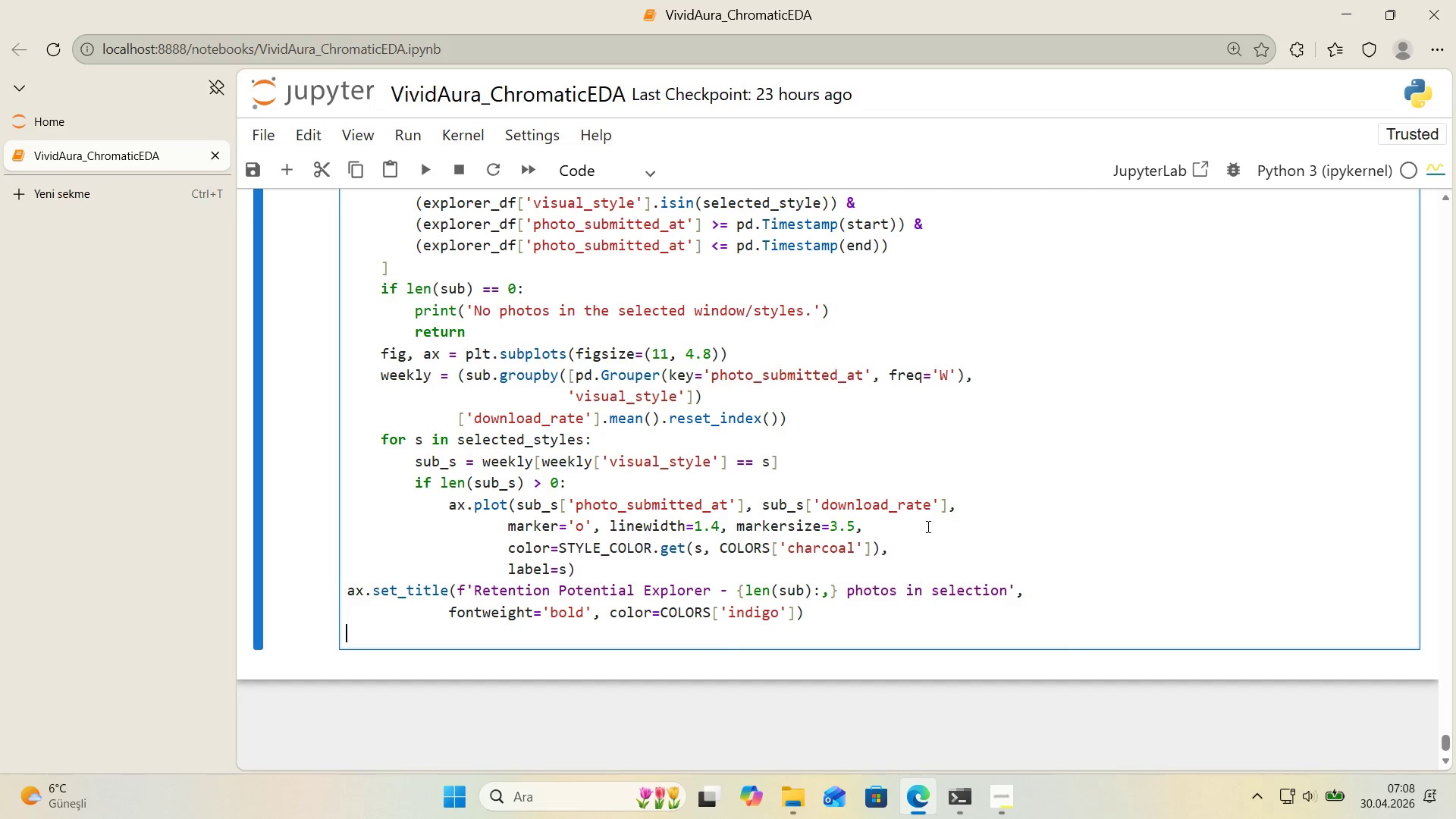 
type(ax.set_ylabel*()
 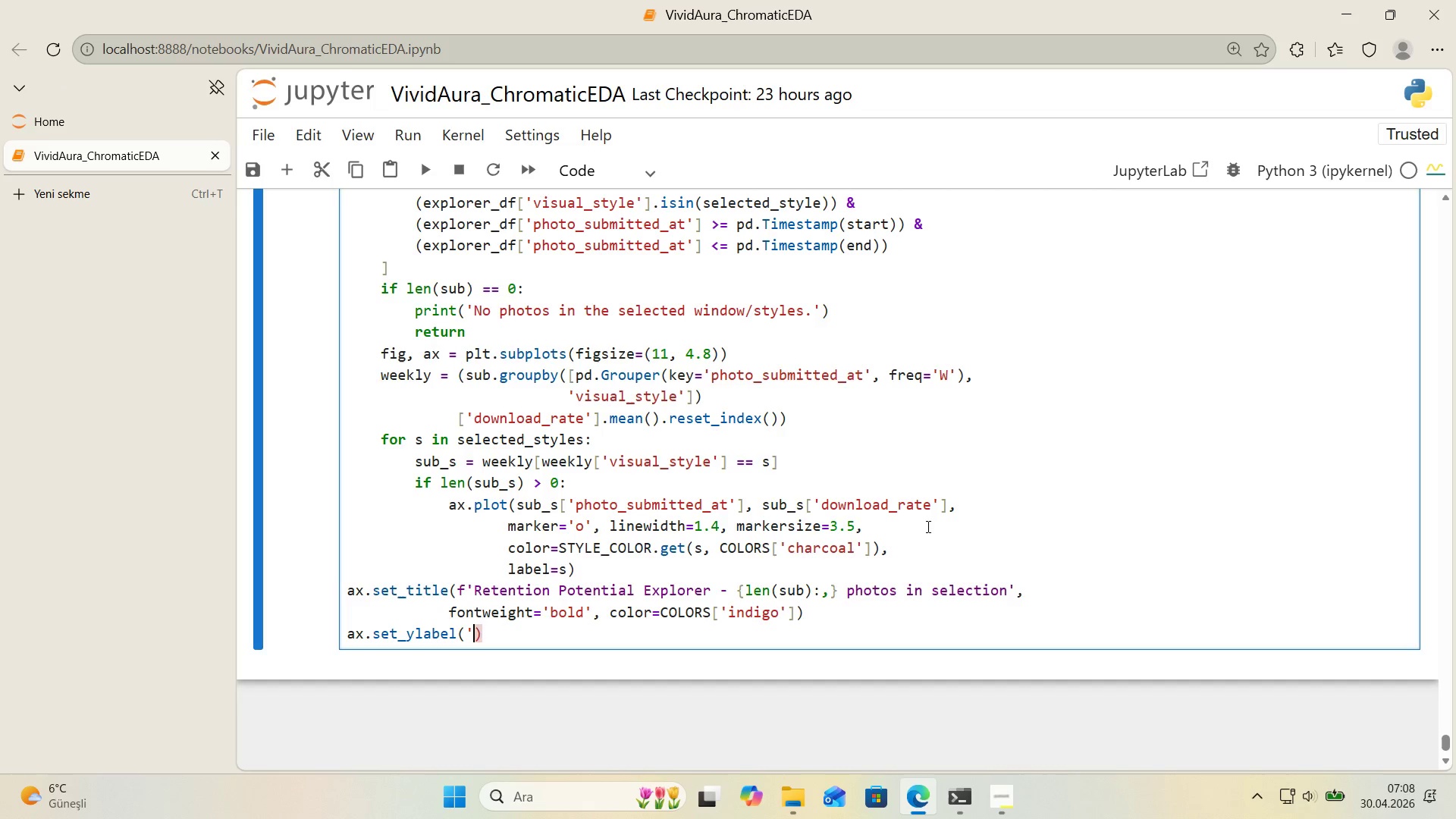 
 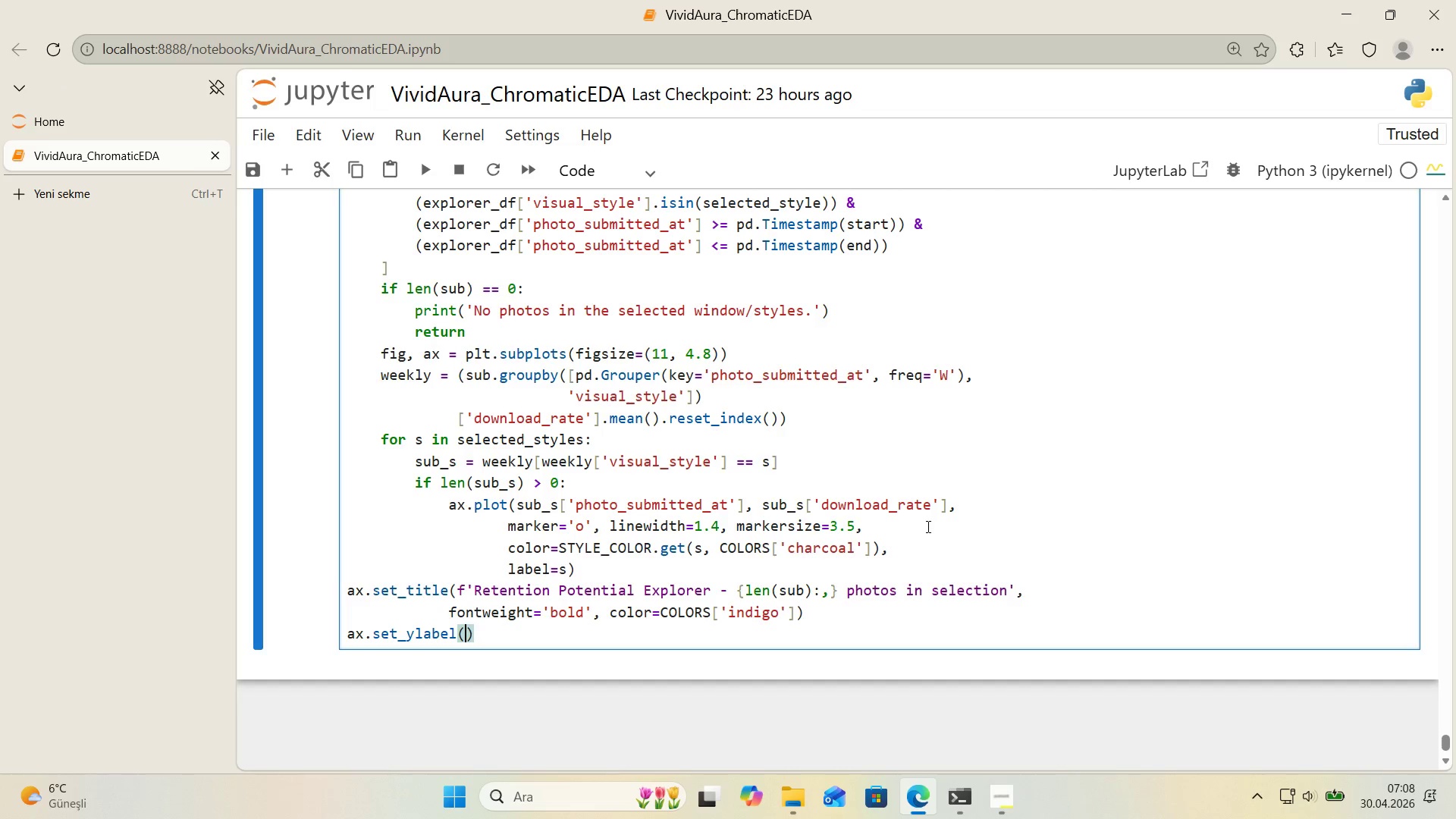 
key(ArrowLeft)
 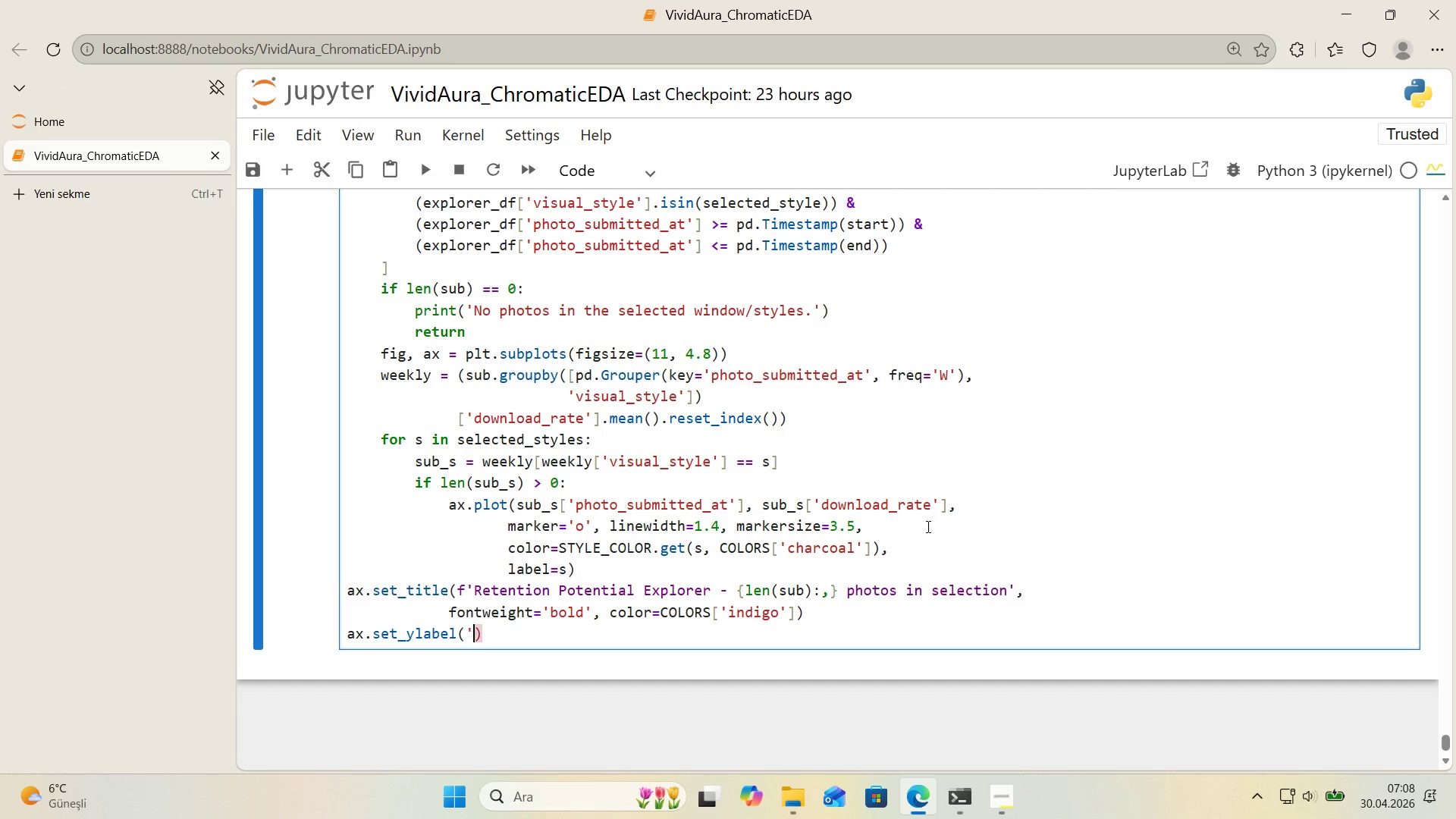 
type(@@)
 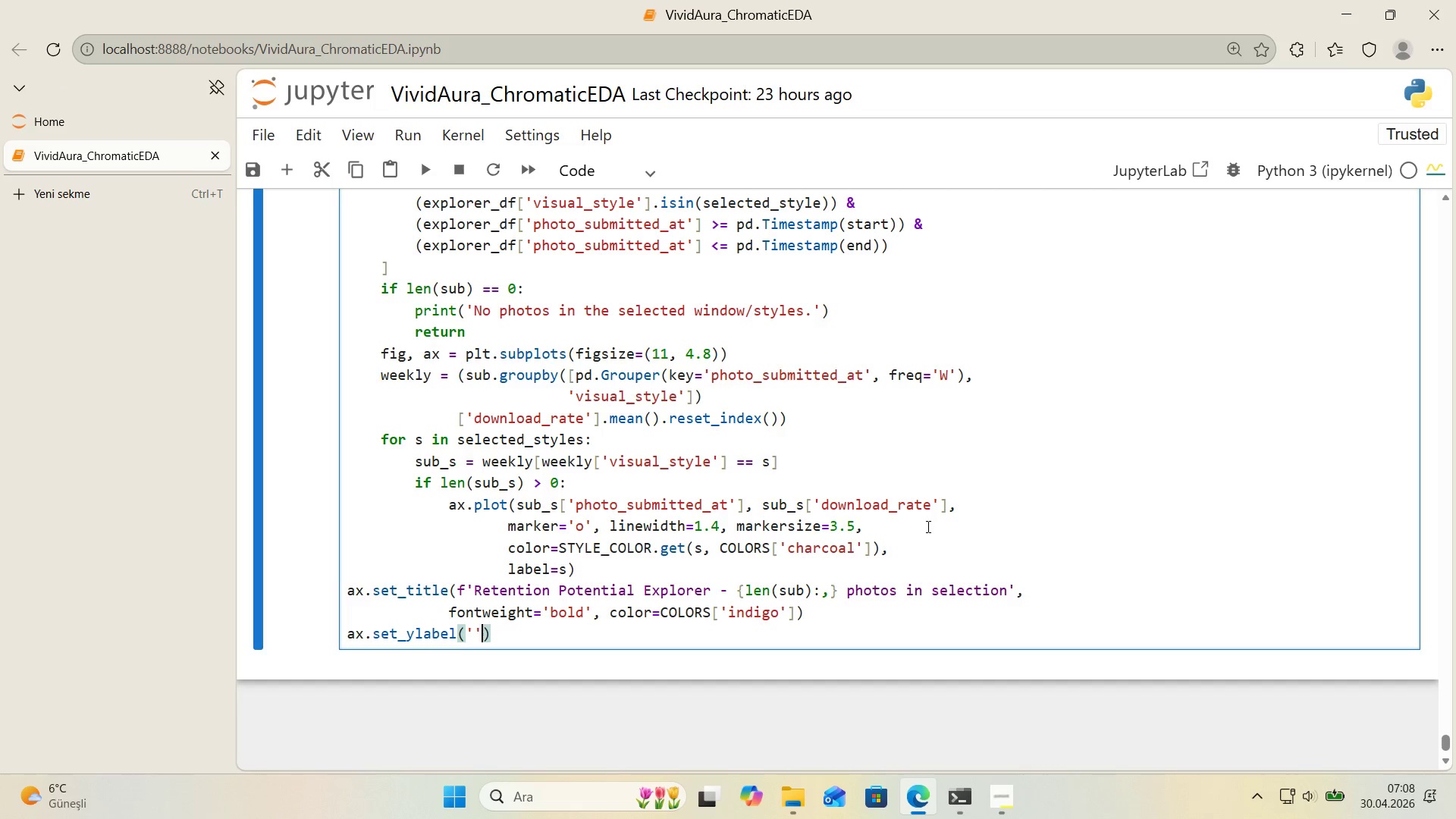 
key(ArrowLeft)
 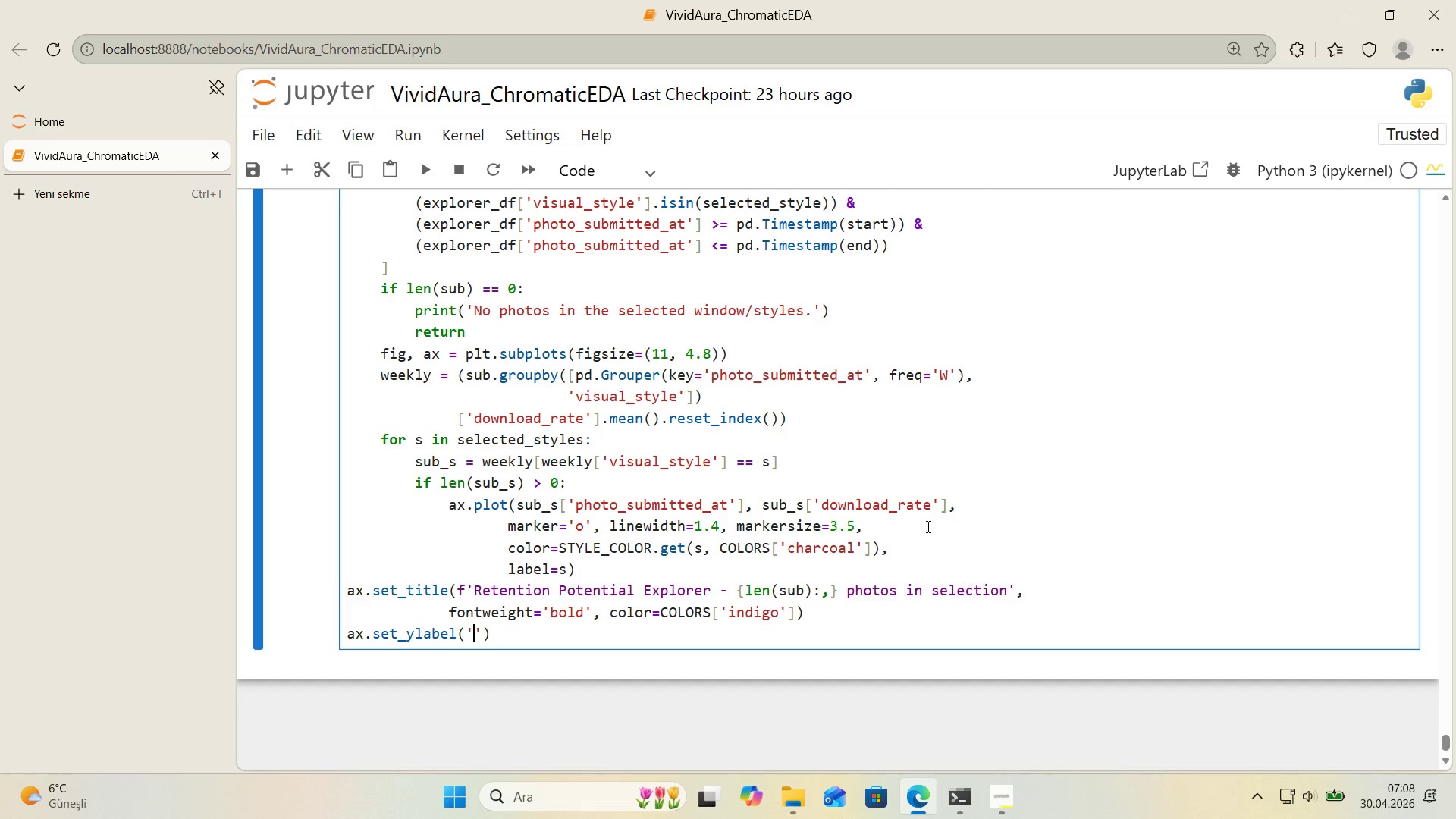 
type(Mean download_rate)
 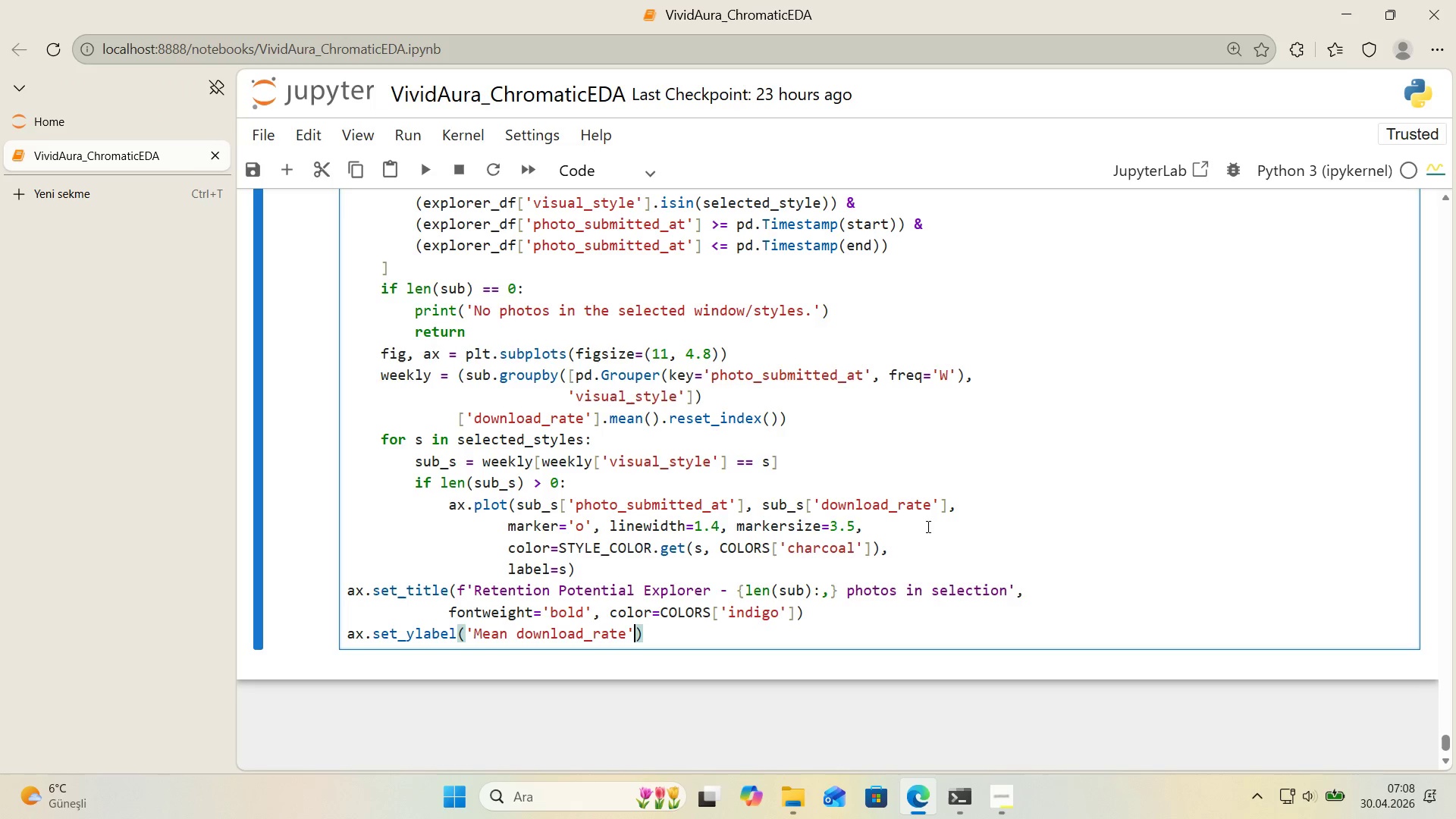 
key(ArrowRight)
 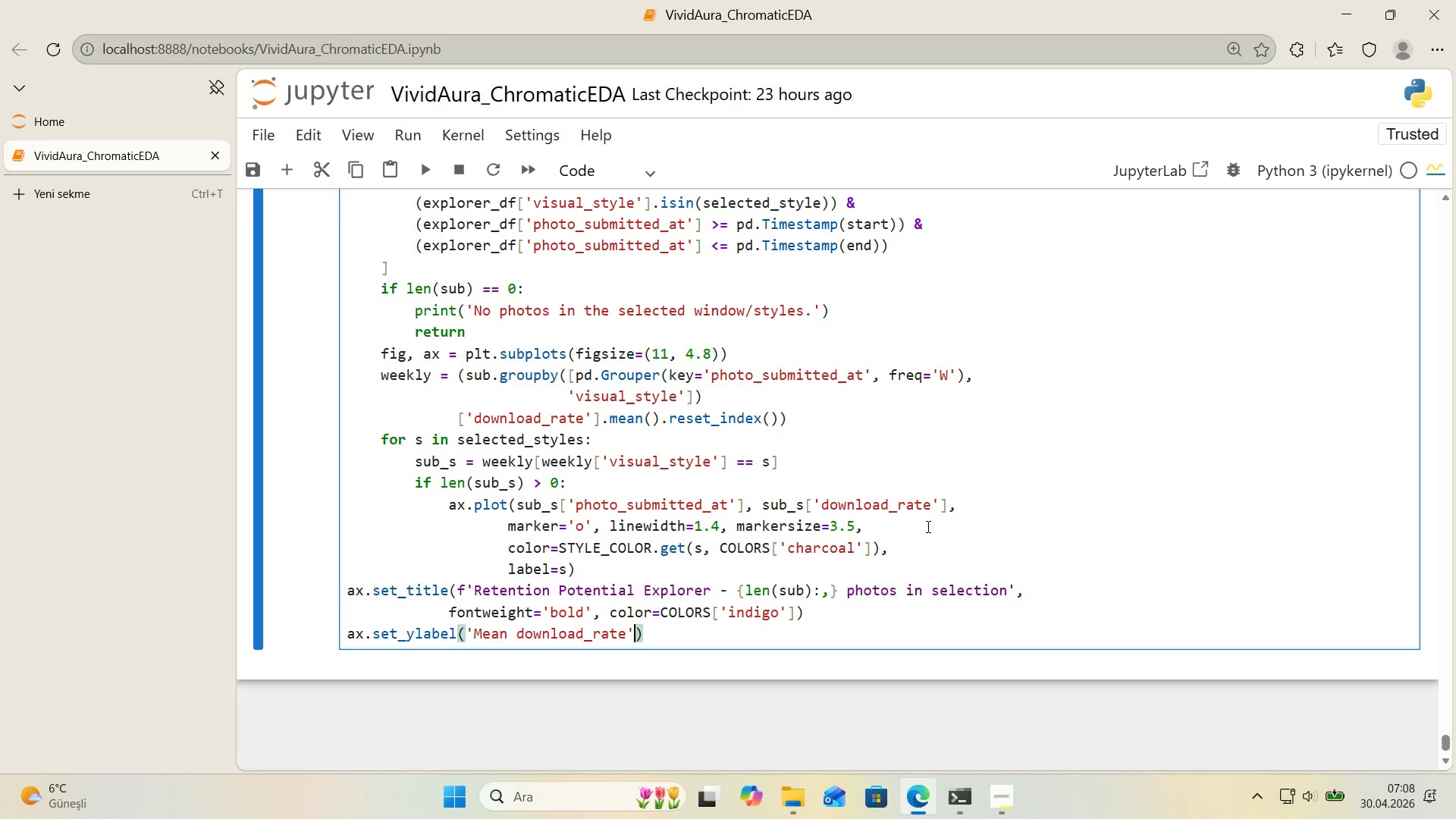 
key(ArrowLeft)
 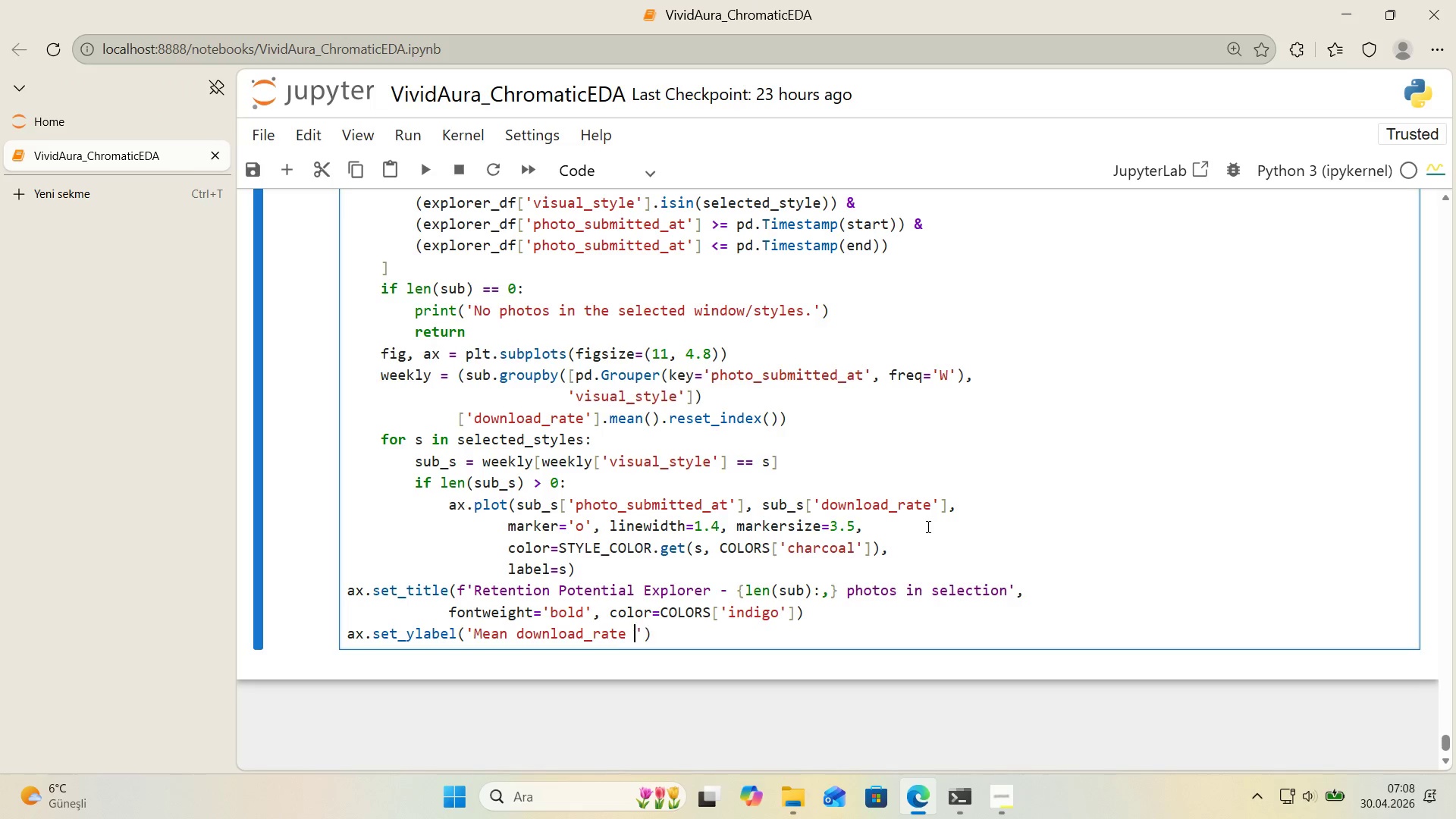 
type( *()
 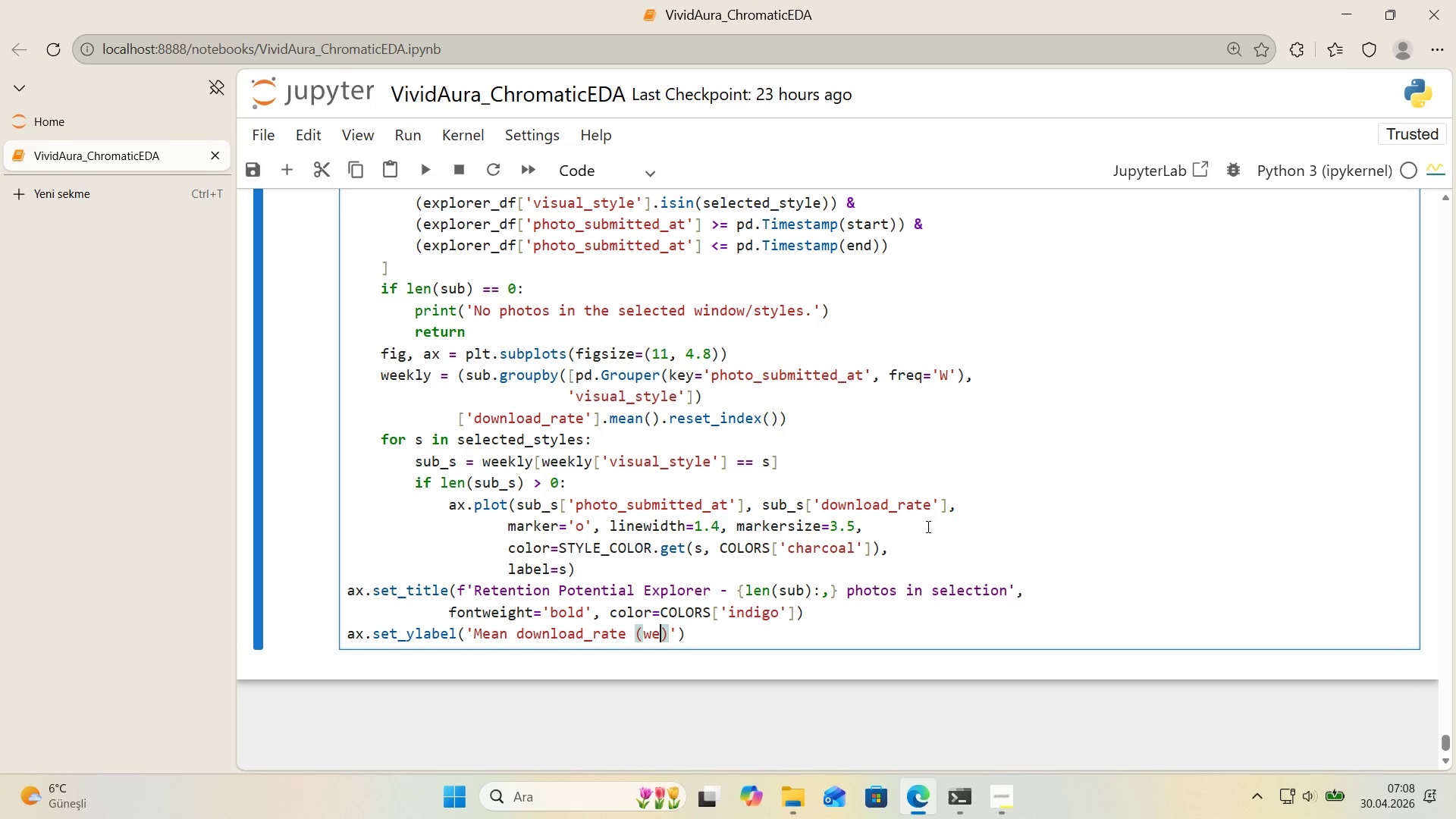 
 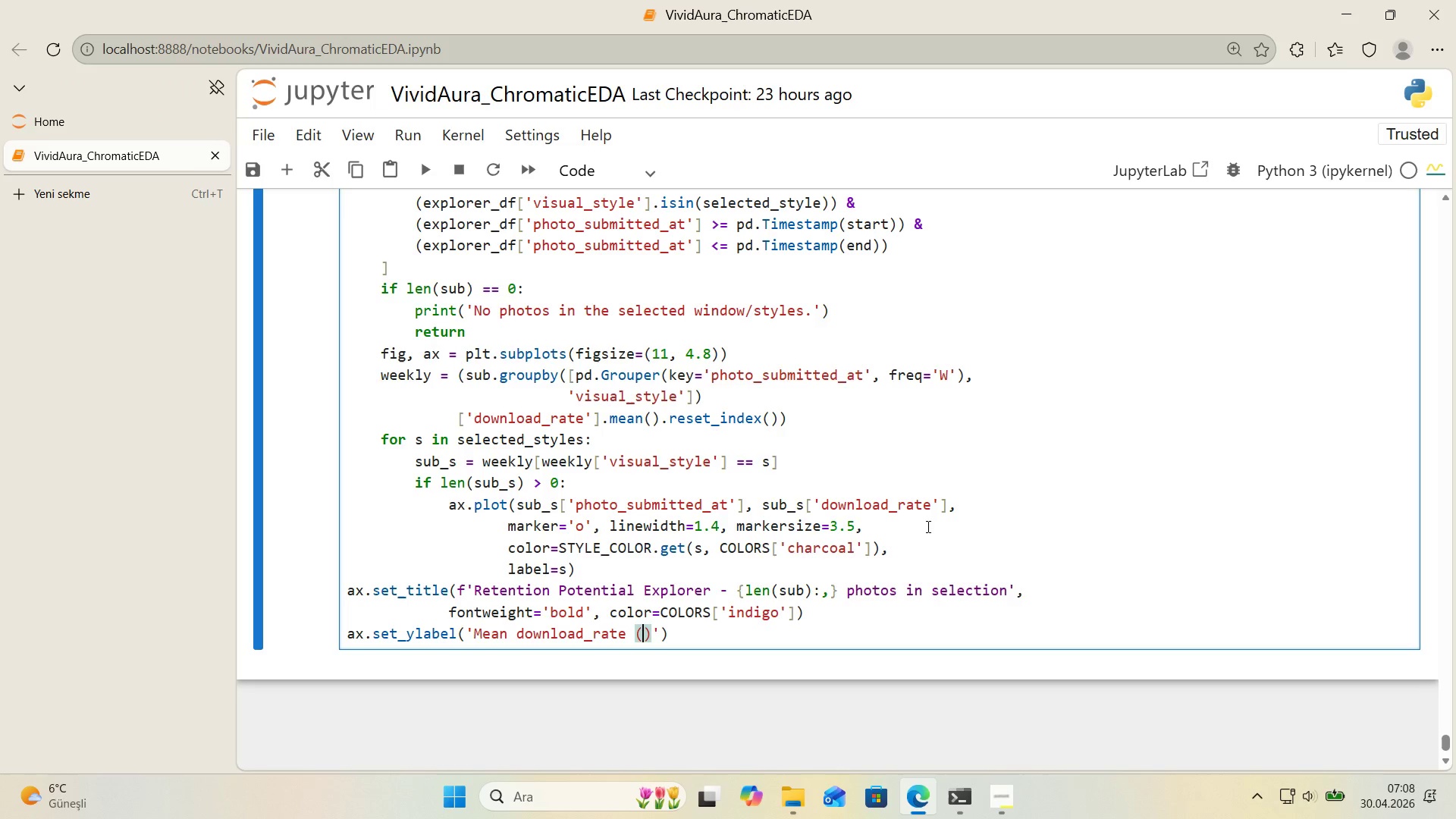 
key(ArrowLeft)
 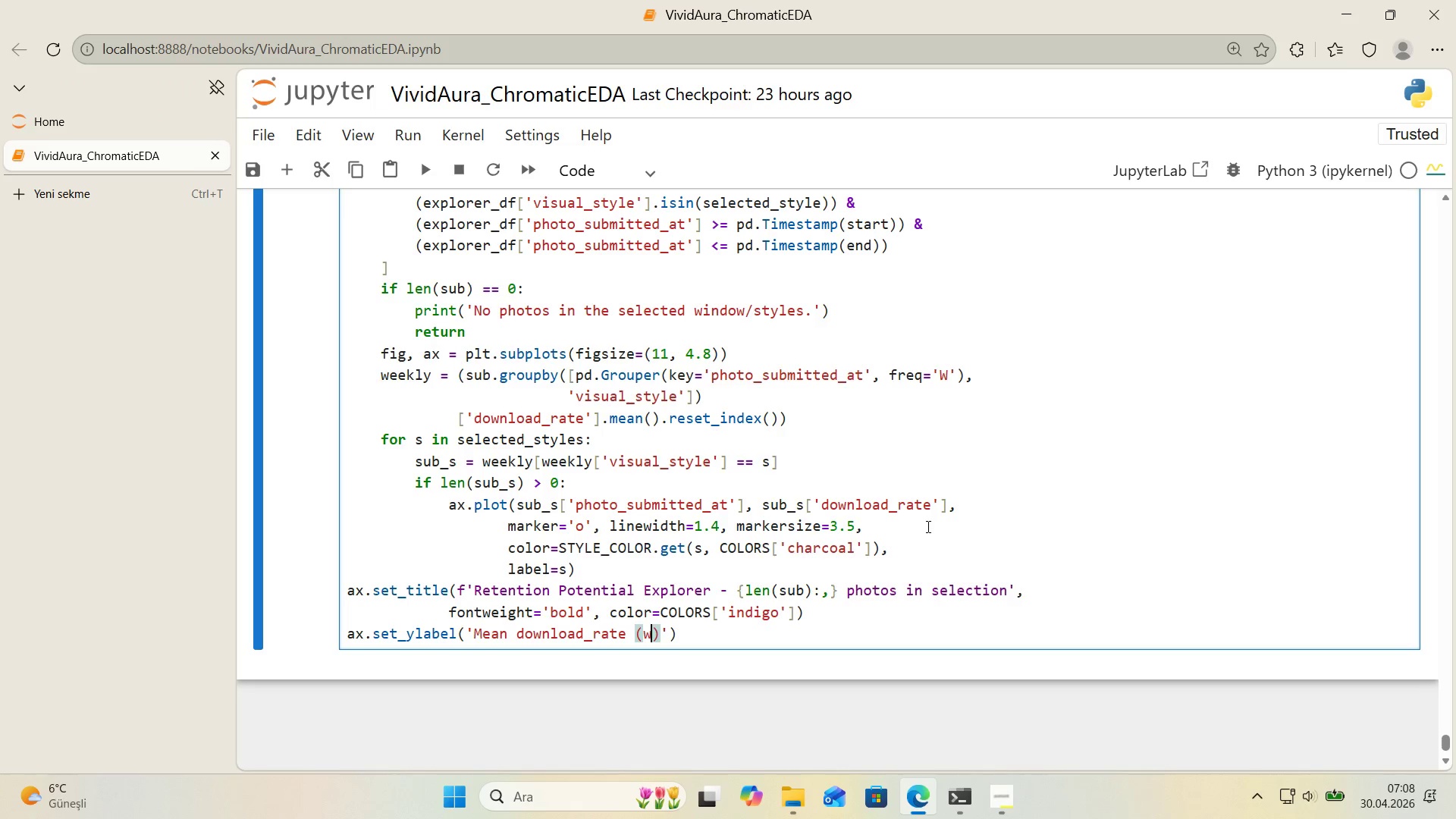 
type(weekly)
 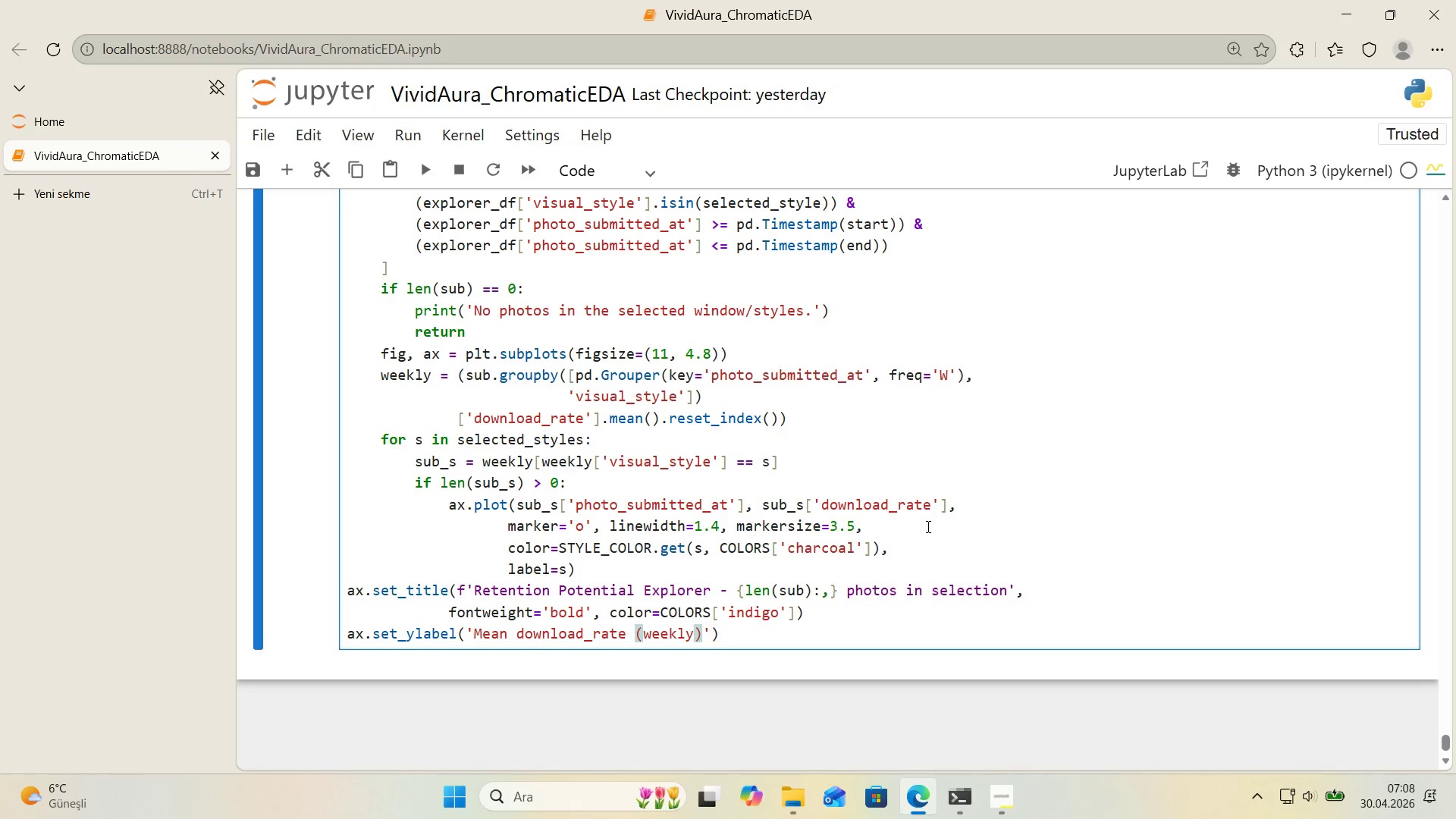 
key(ArrowRight)
 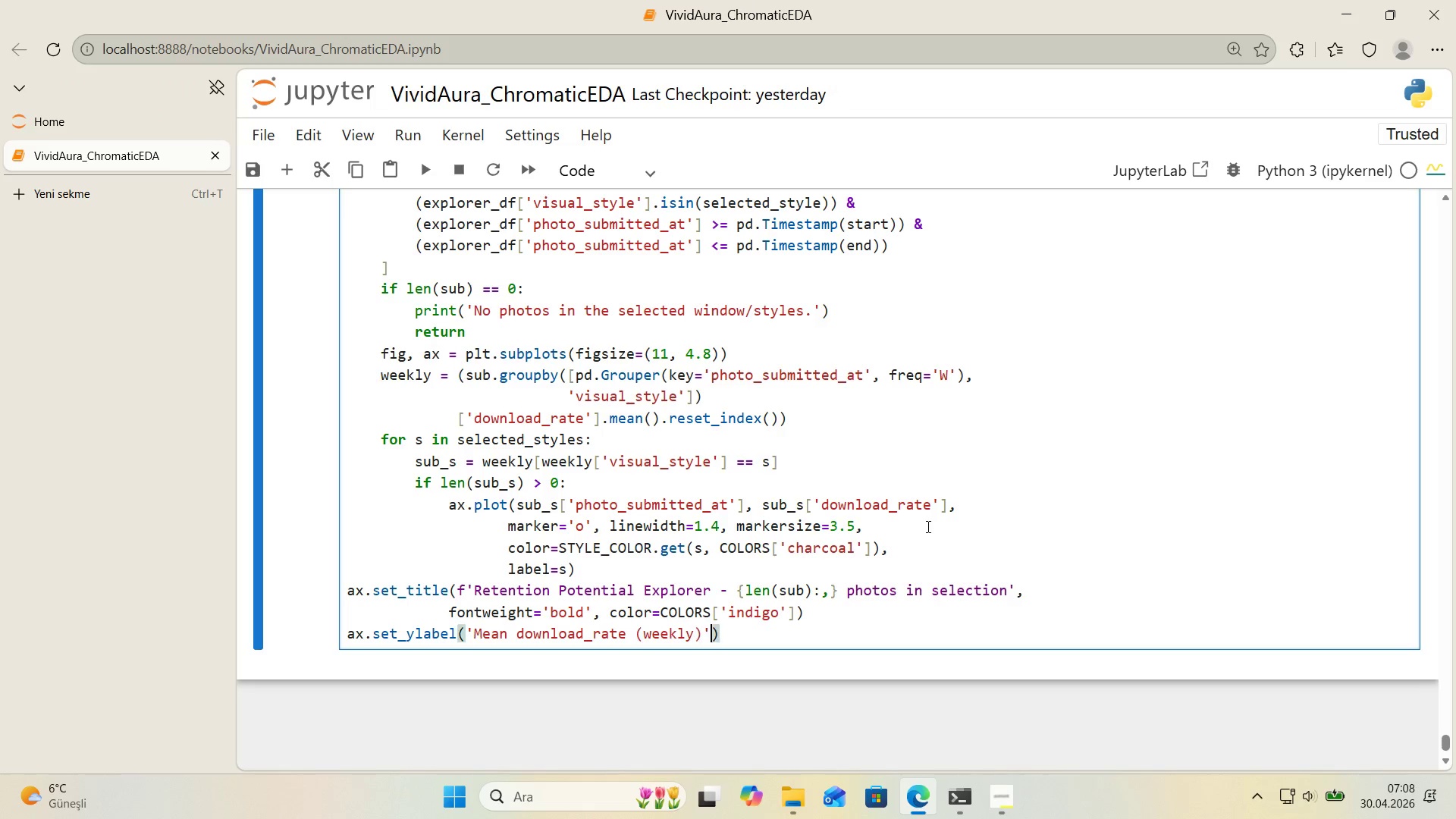 
key(ArrowRight)
 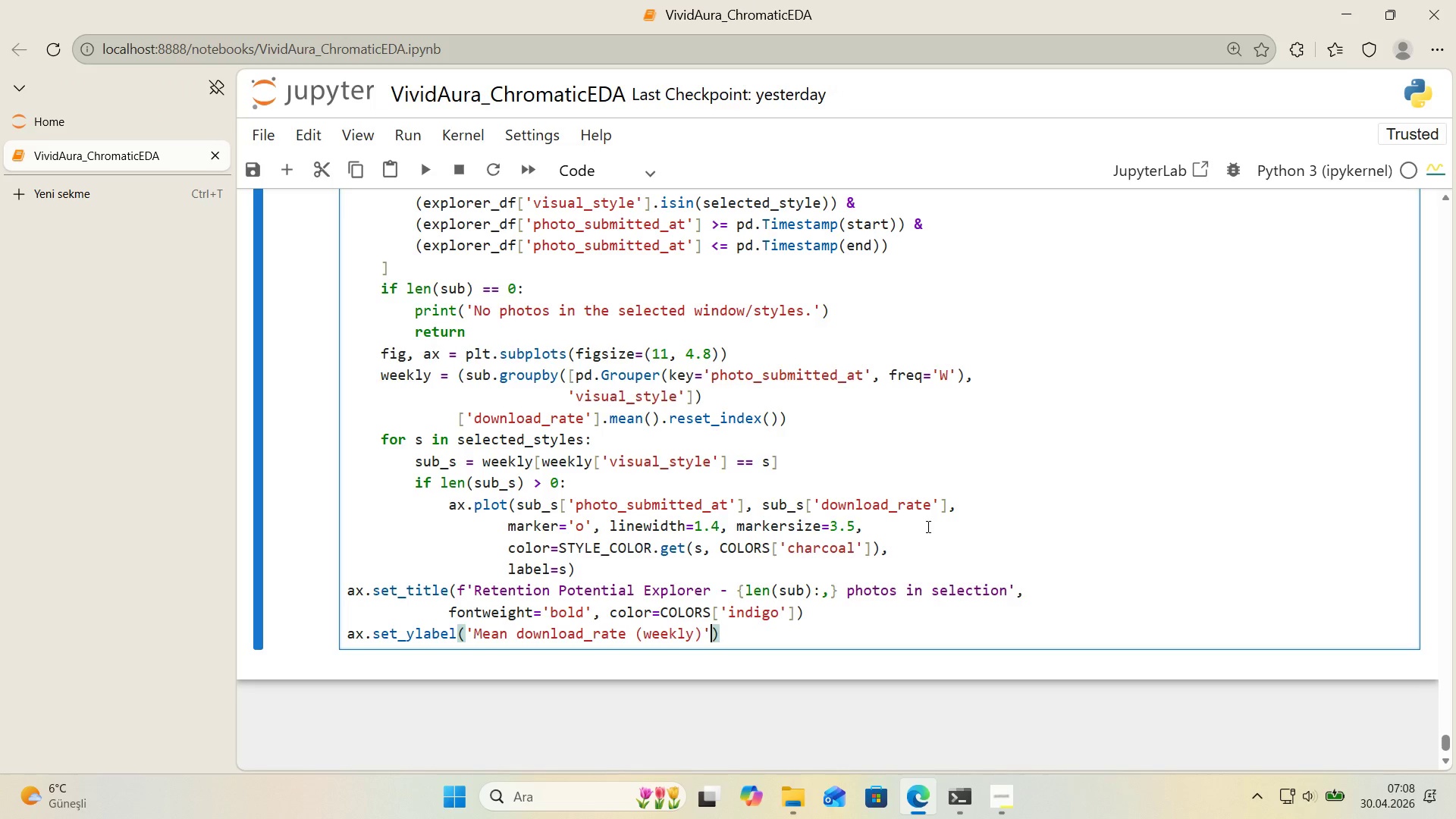 
key(ArrowRight)
 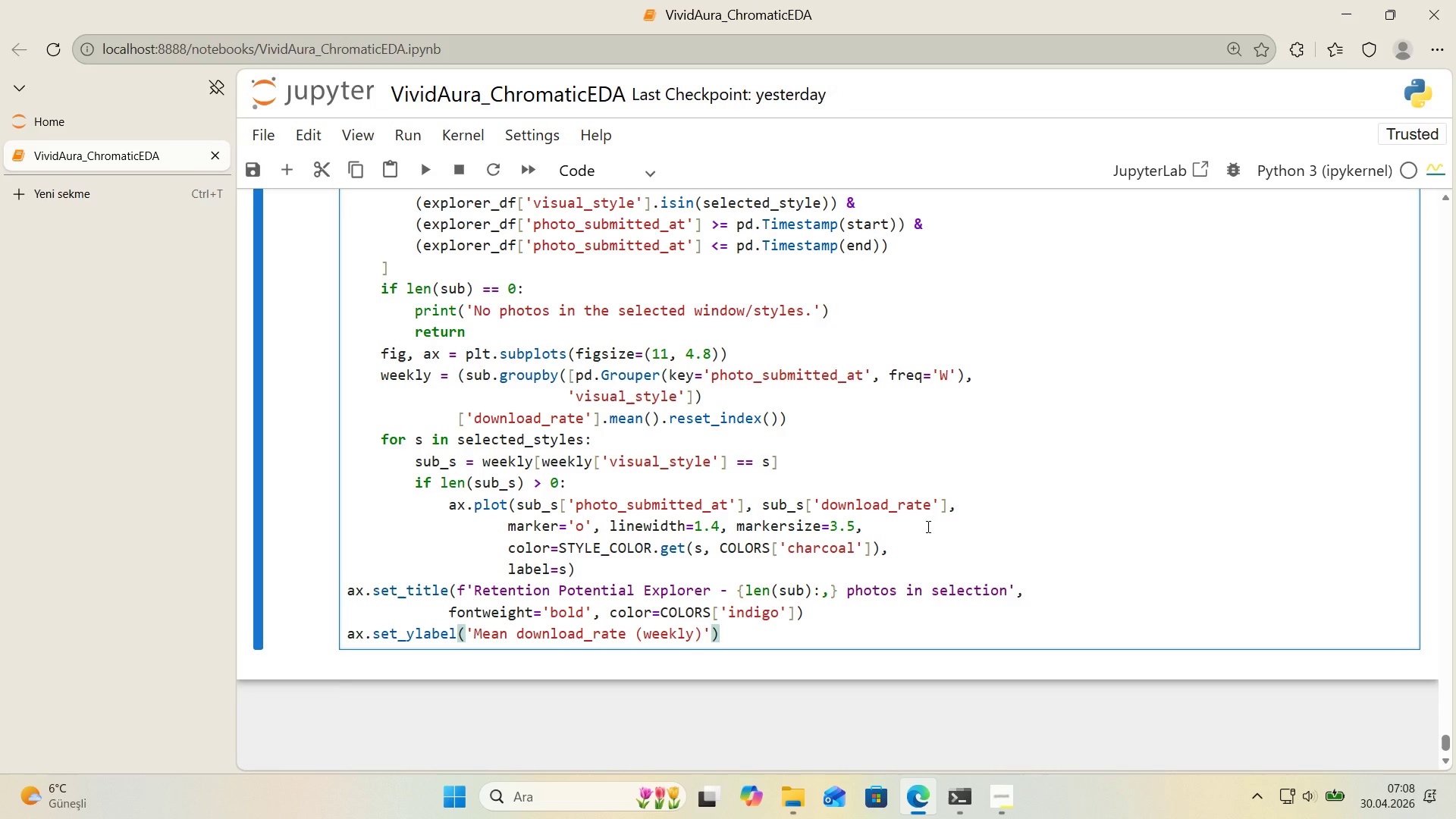 
key(Enter)
 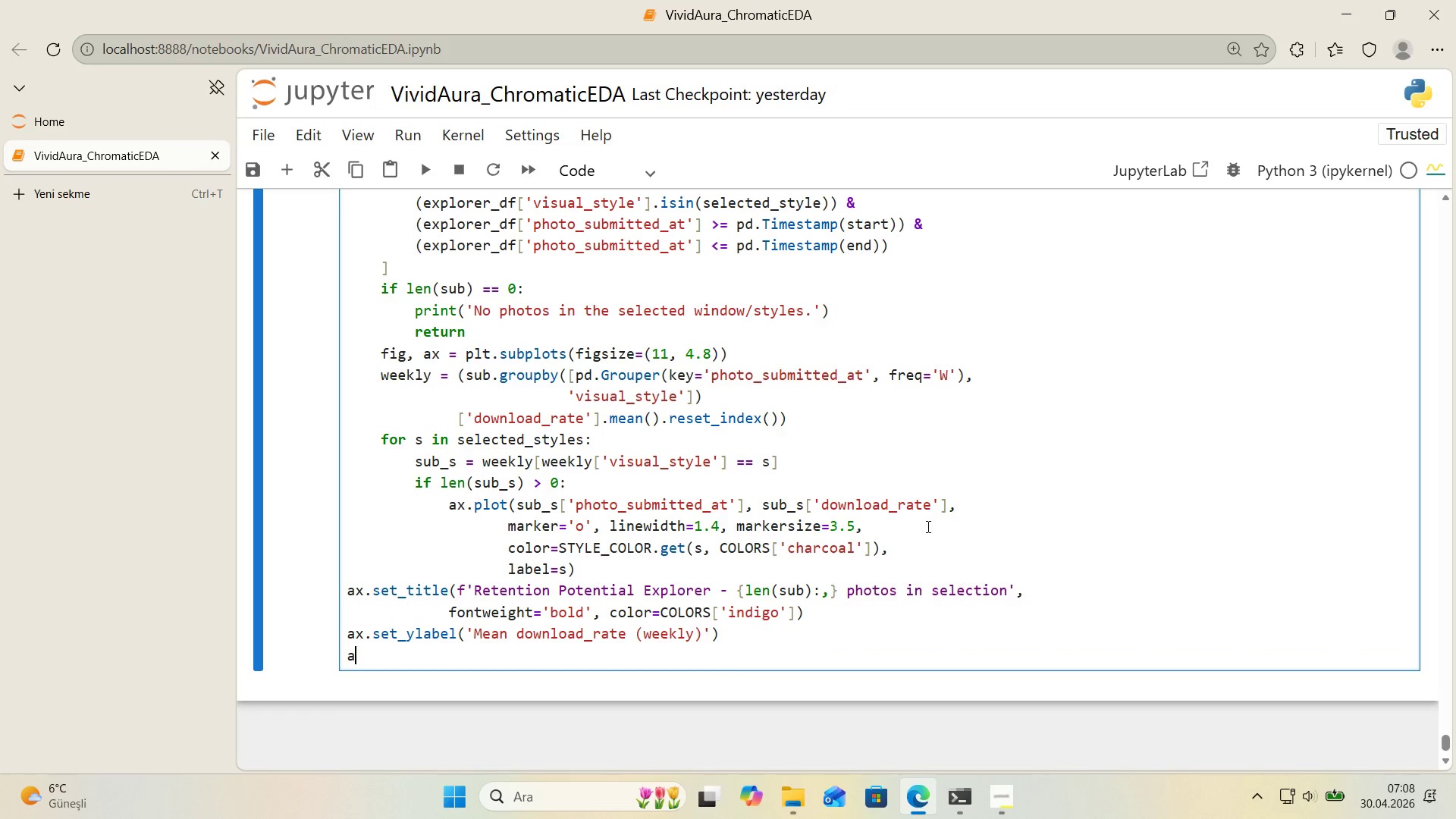 
type(ax.set_xlabel*()
 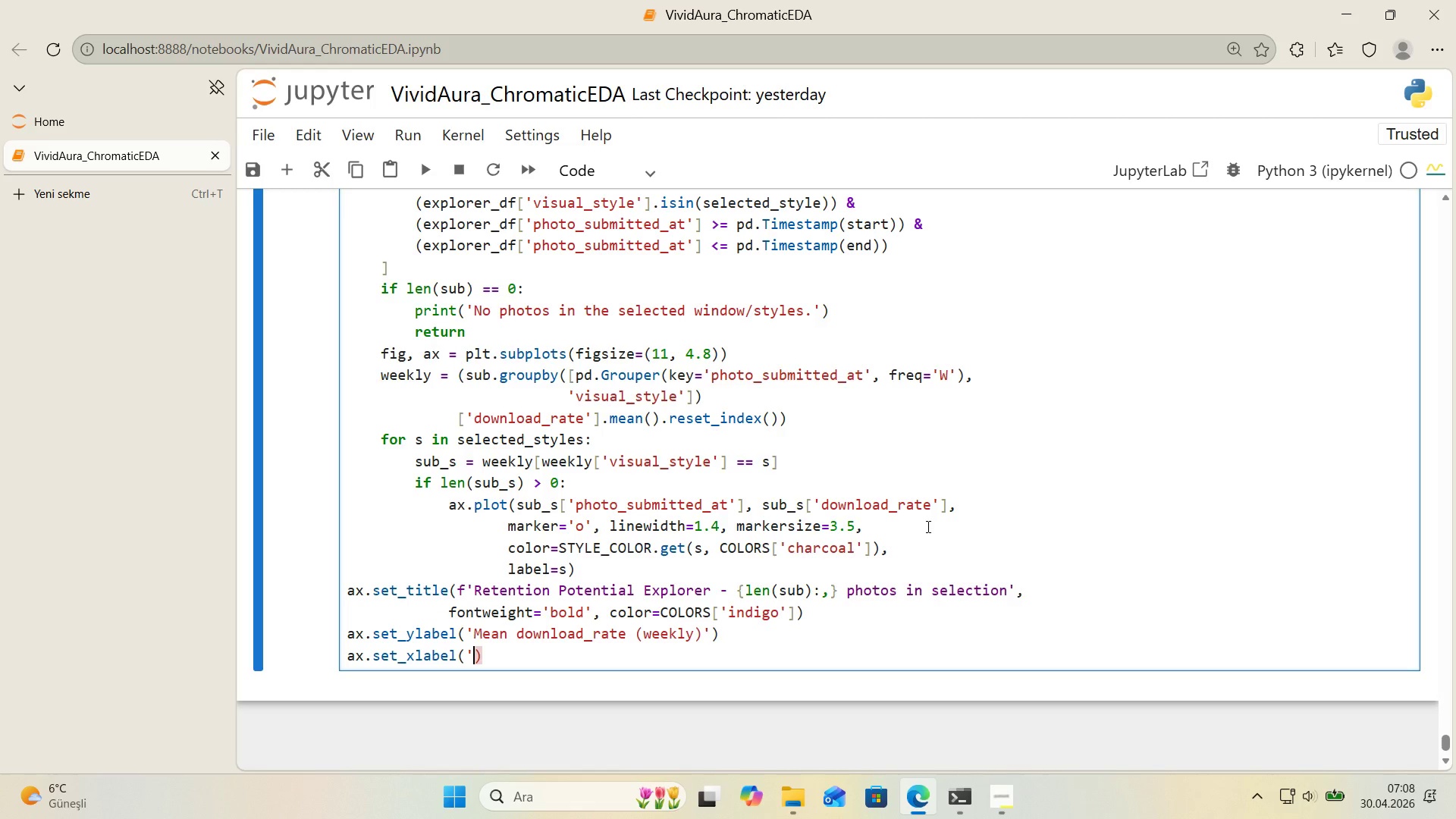 
 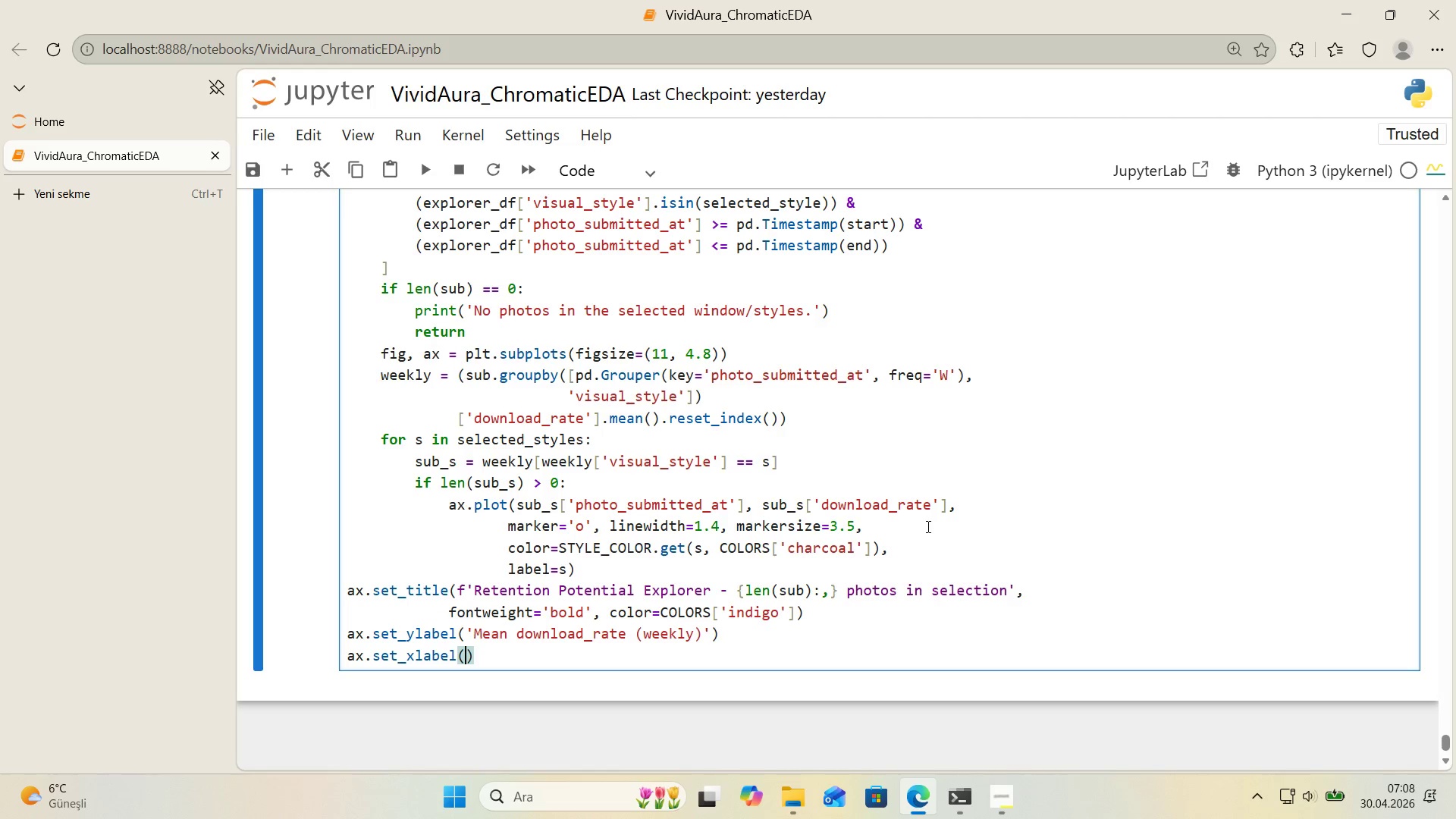 
key(ArrowLeft)
 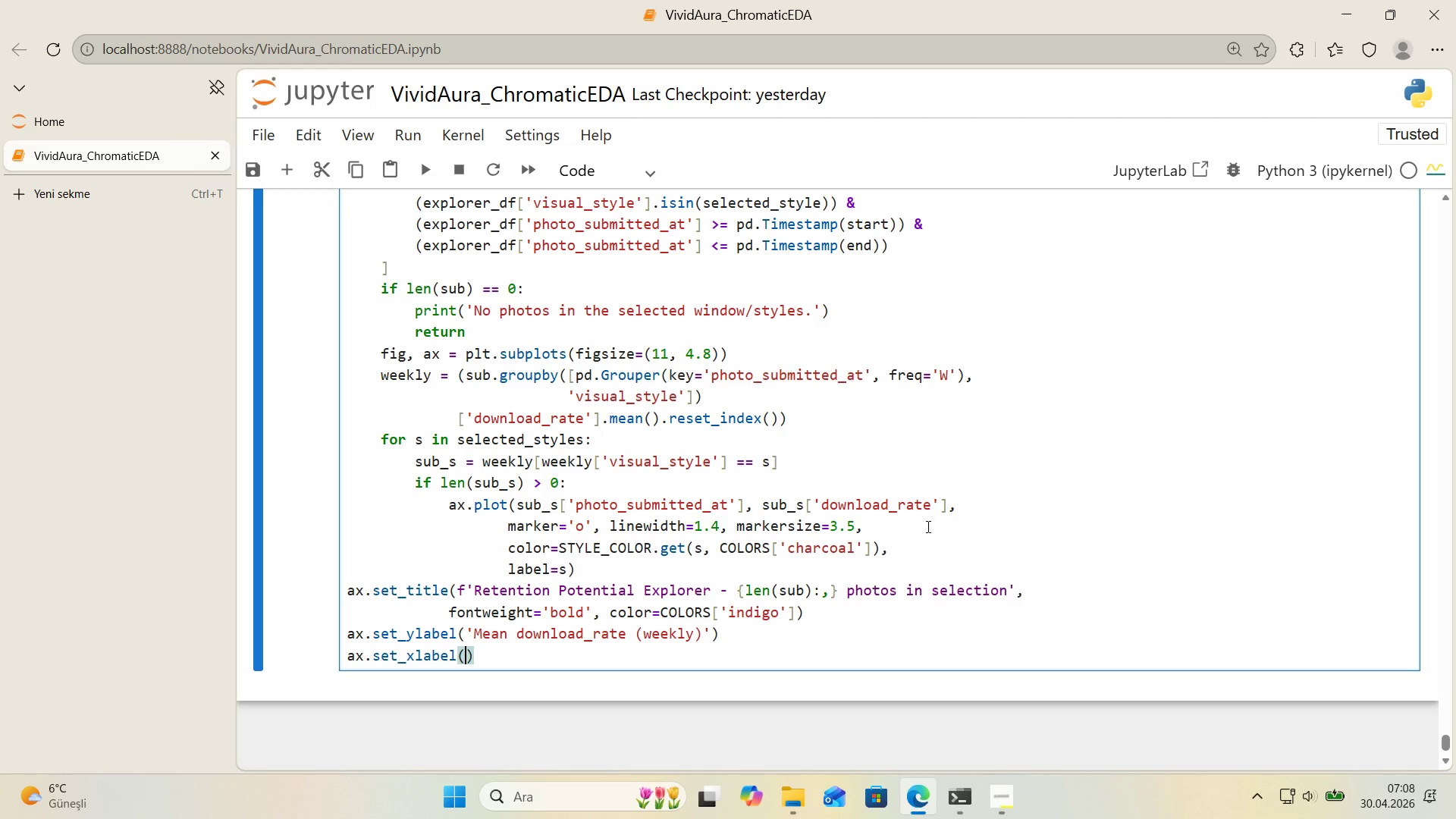 
type(@@)
 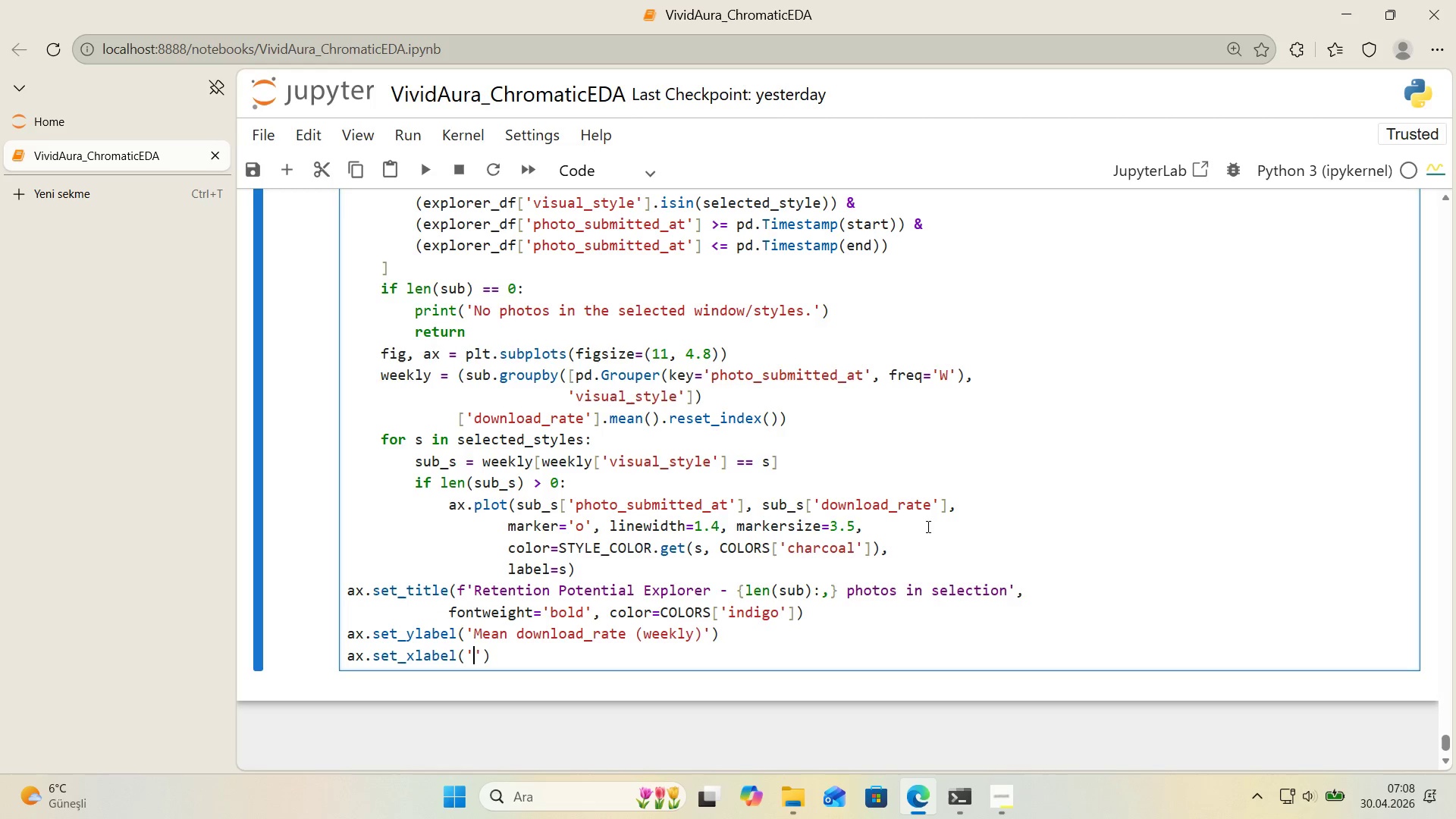 
key(ArrowLeft)
 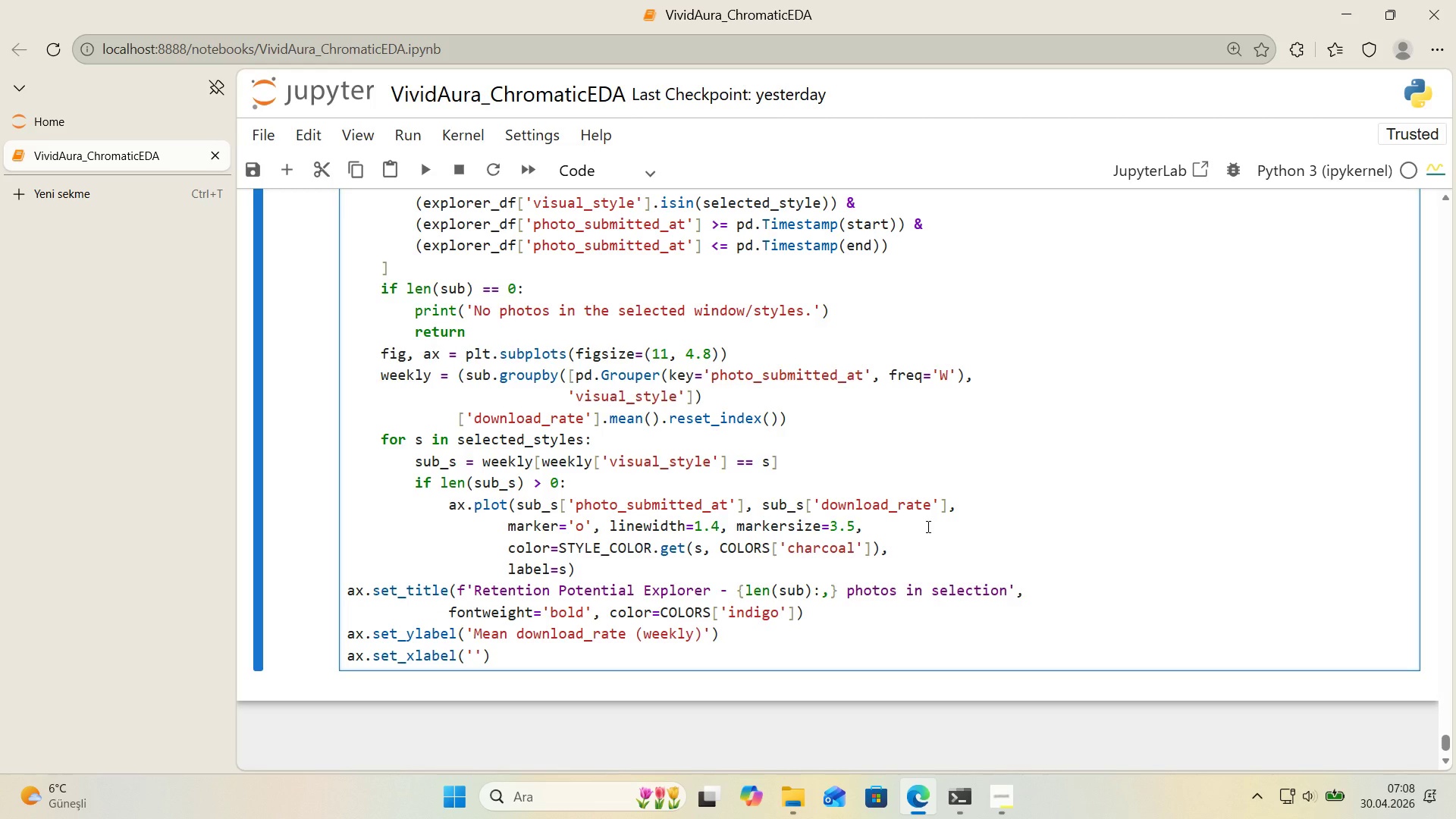 
type(Photo subm'ss'on week)
 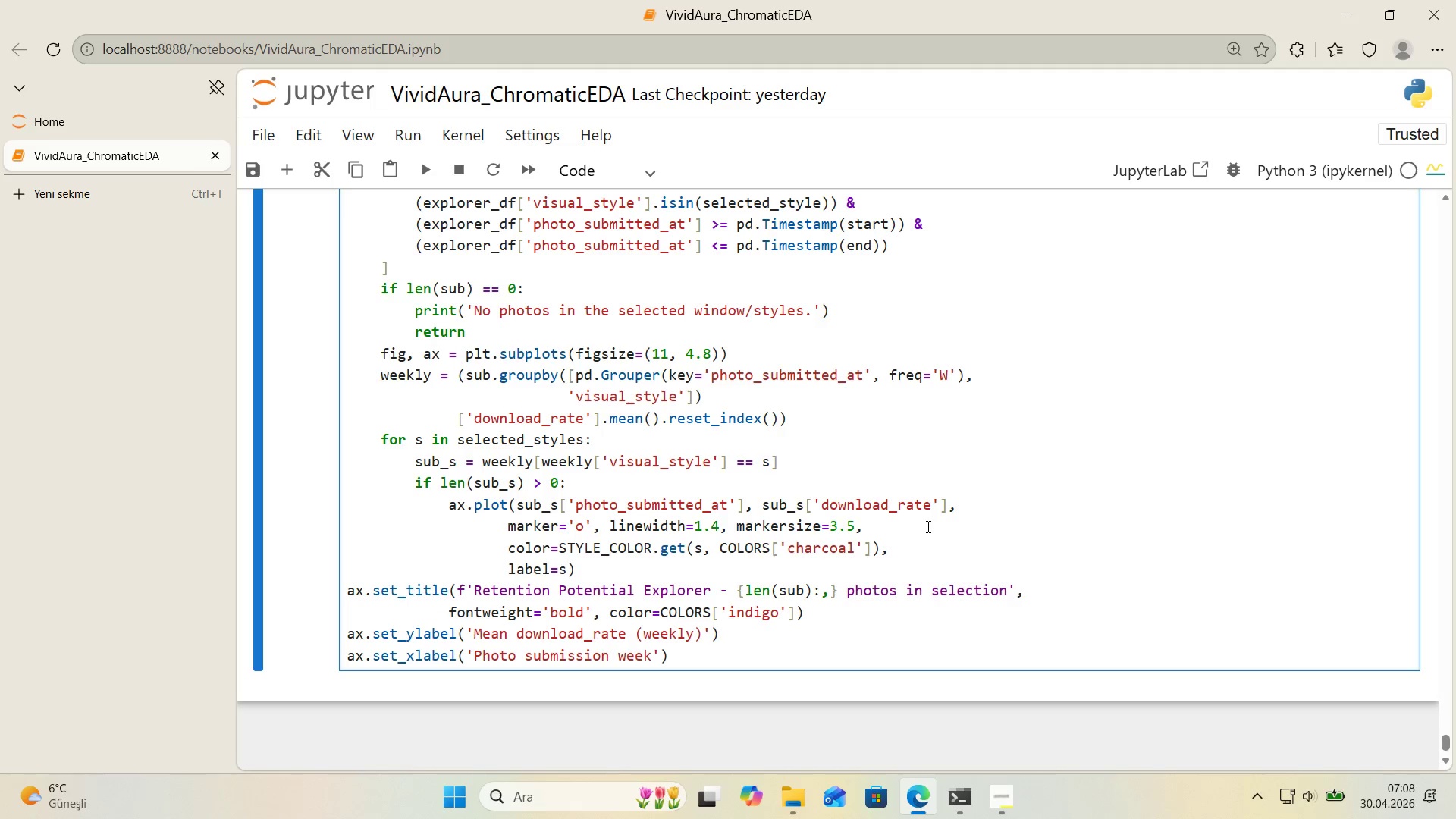 
key(ArrowRight)
 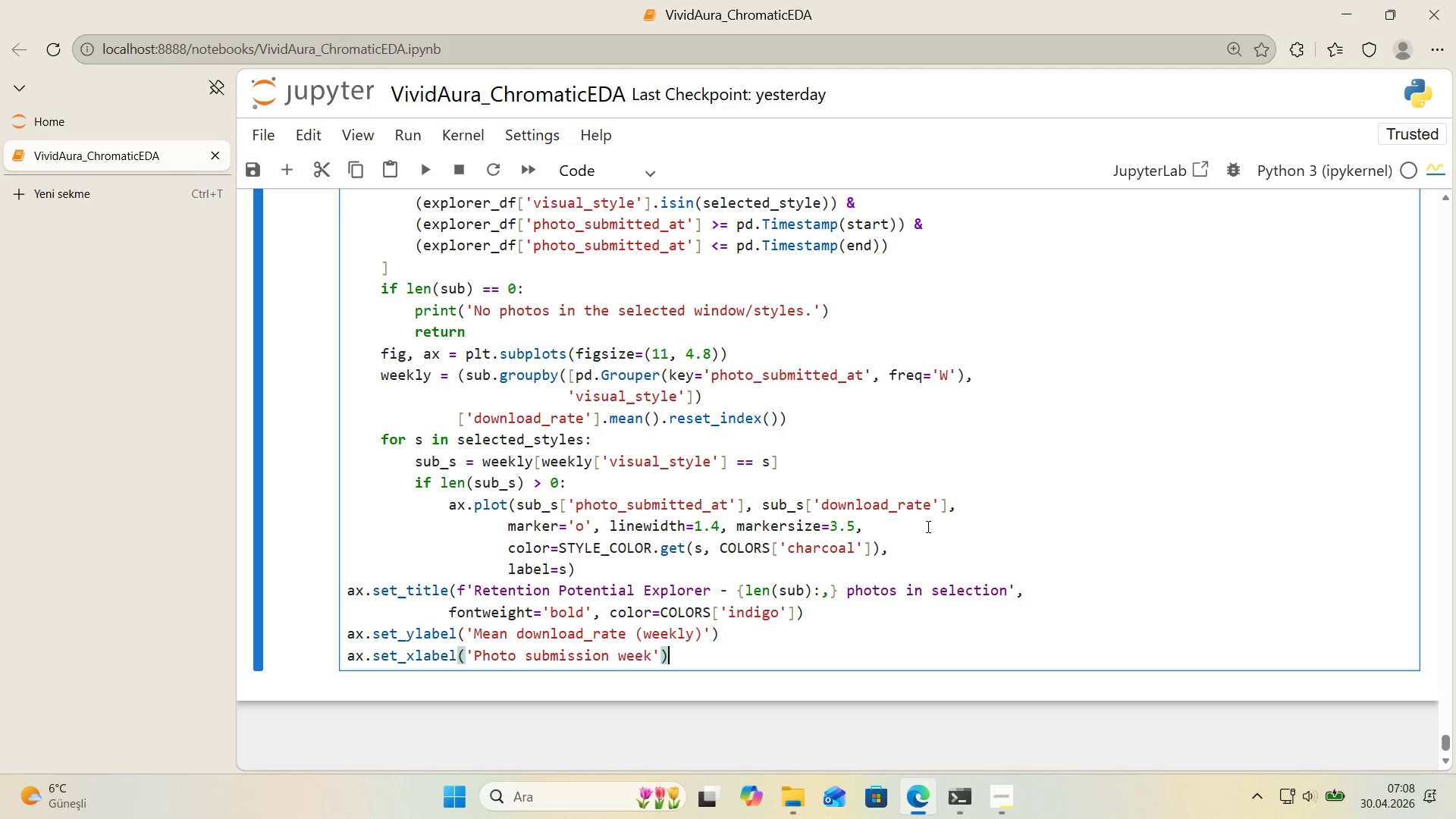 
key(ArrowRight)
 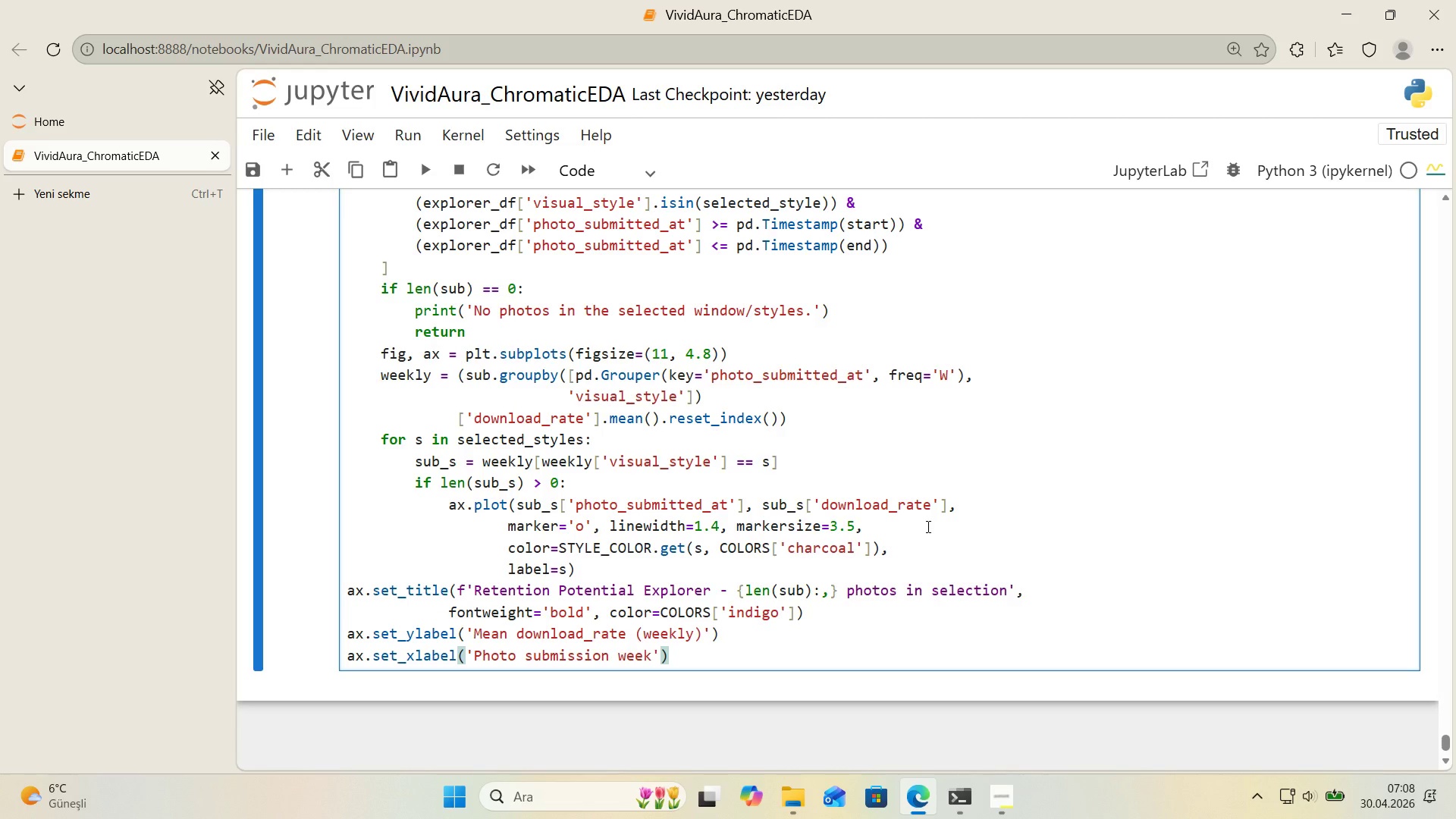 
key(Enter)
 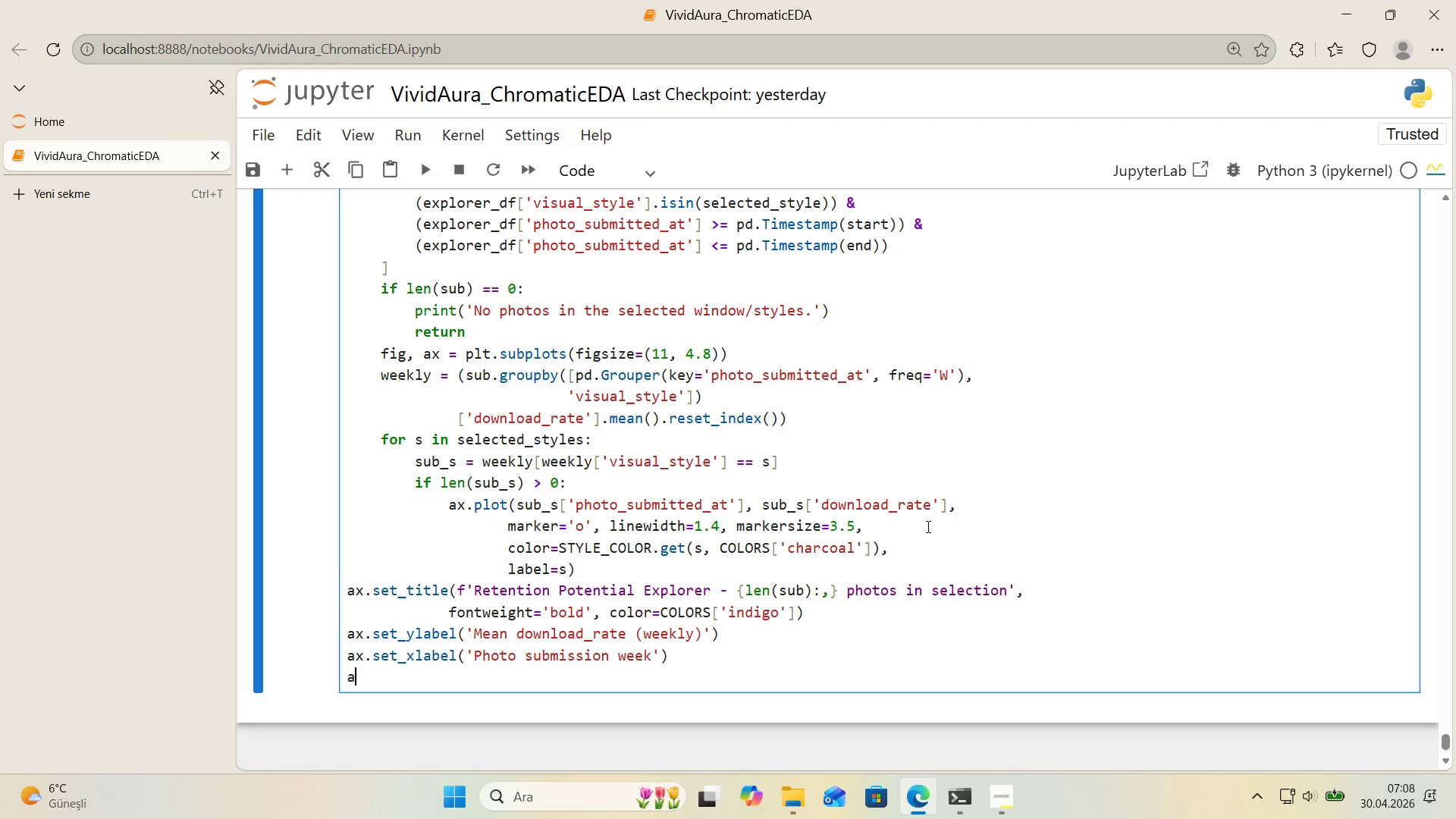 
type(ax.legend*()
 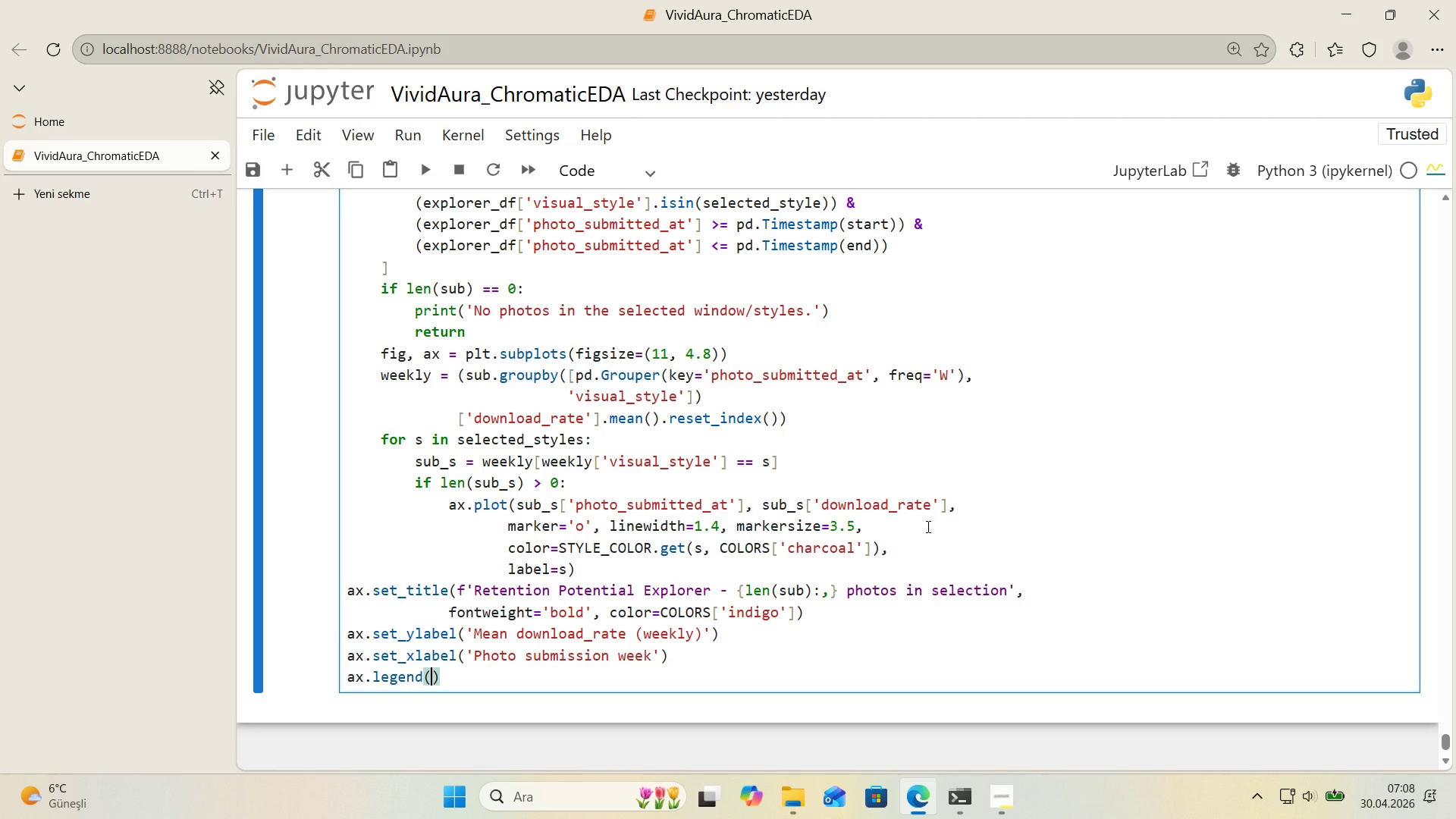 
 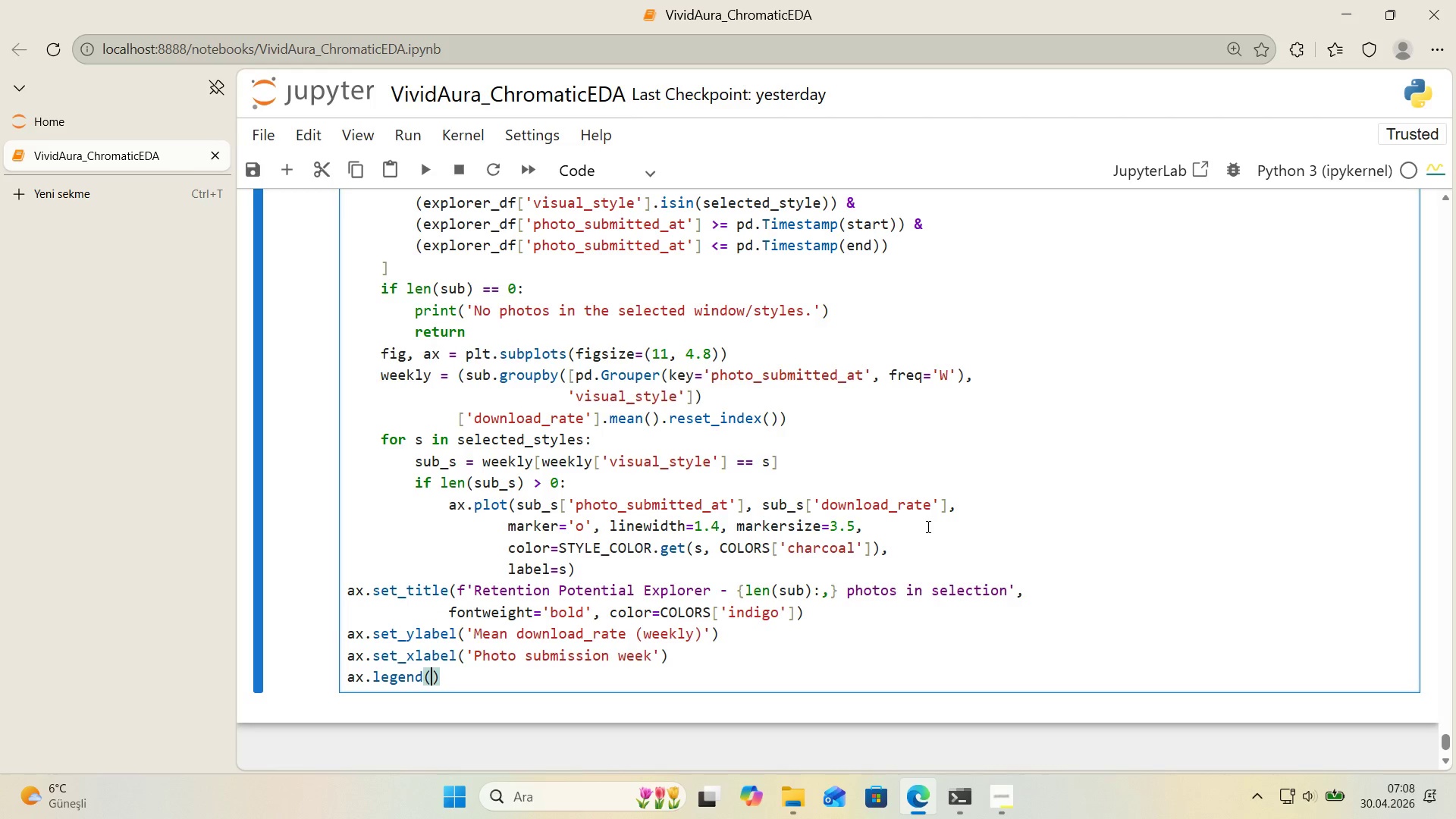 
key(ArrowLeft)
 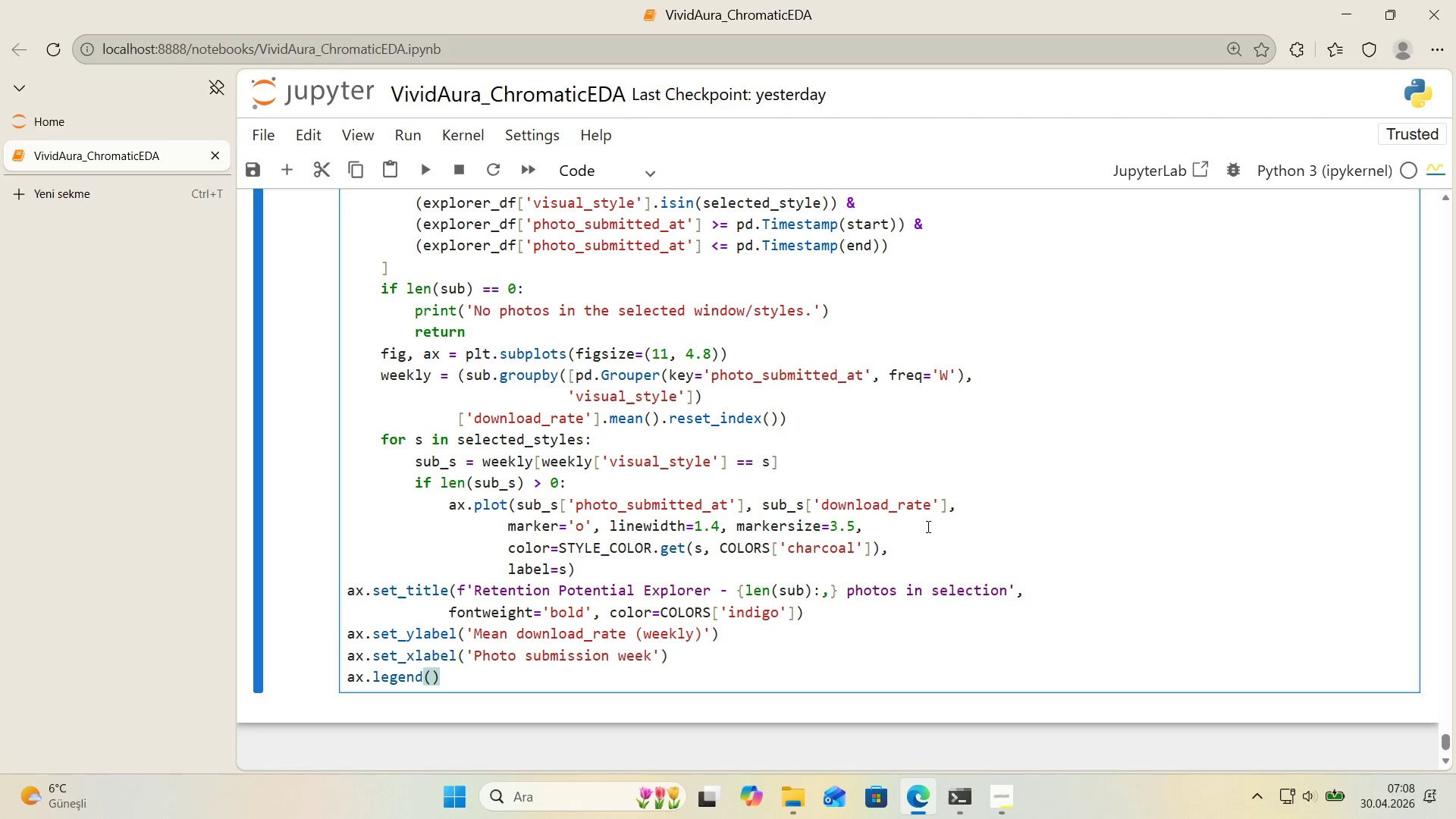 
type(loc)@@)
 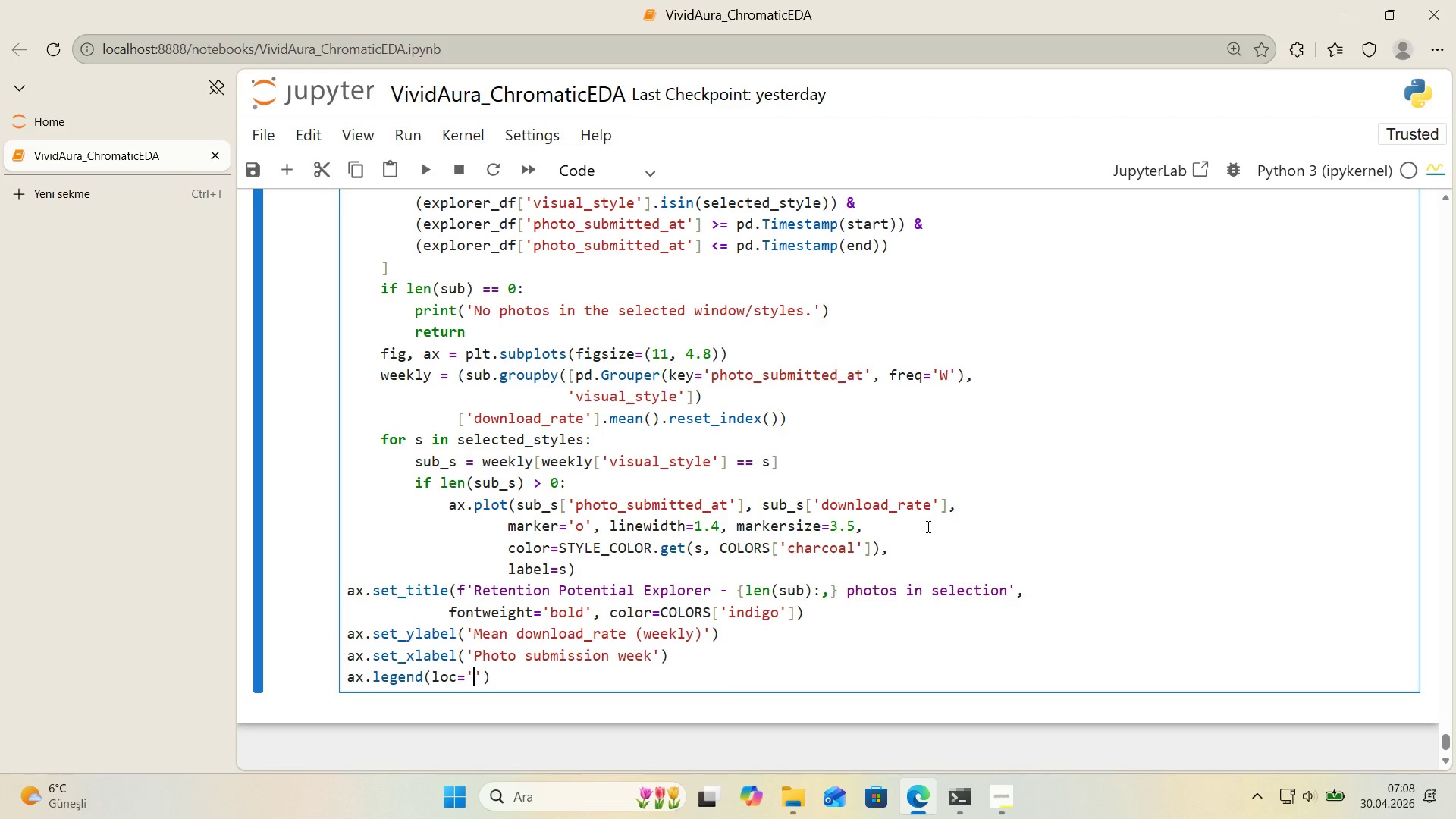 
 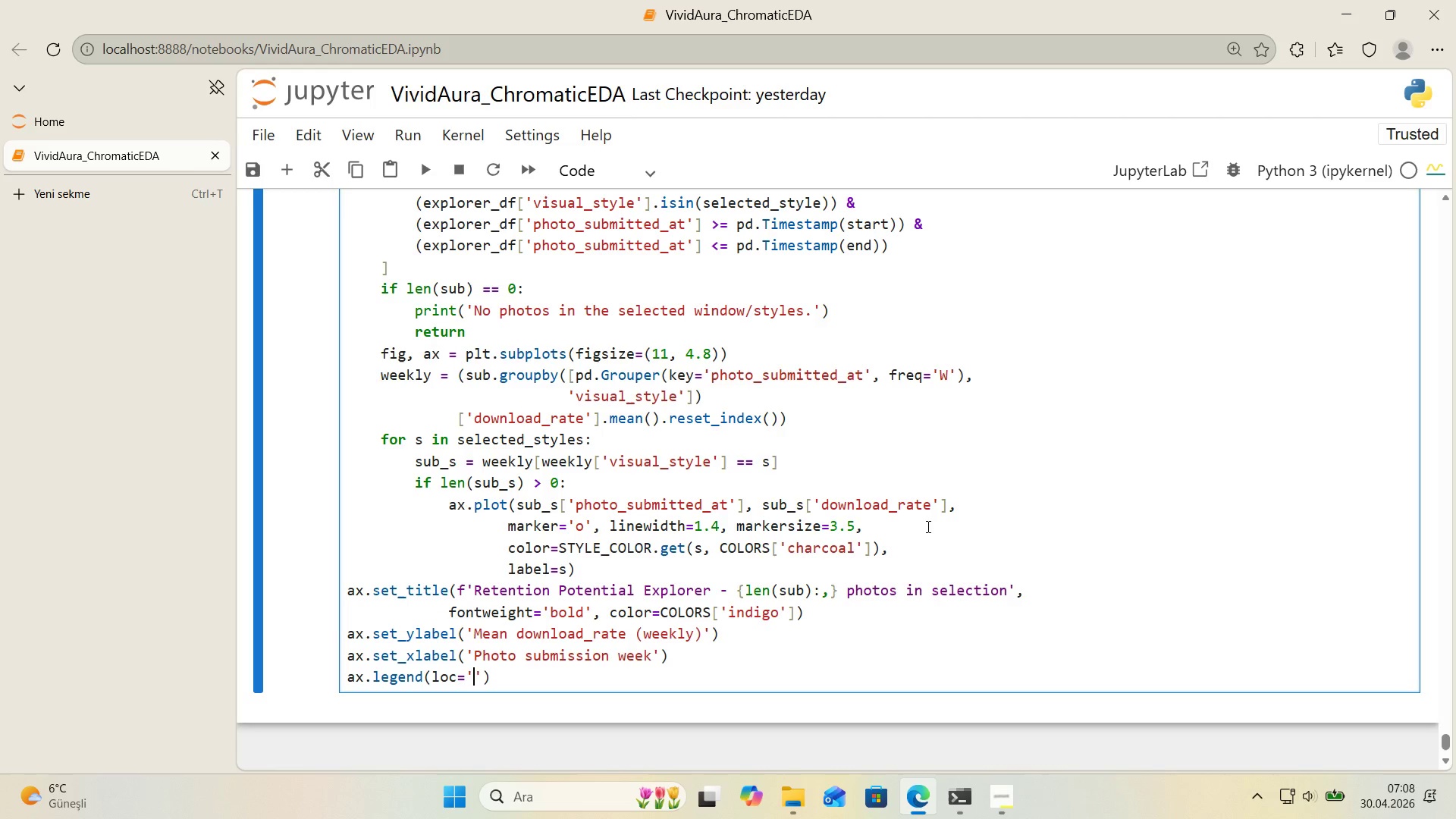 
key(ArrowLeft)
 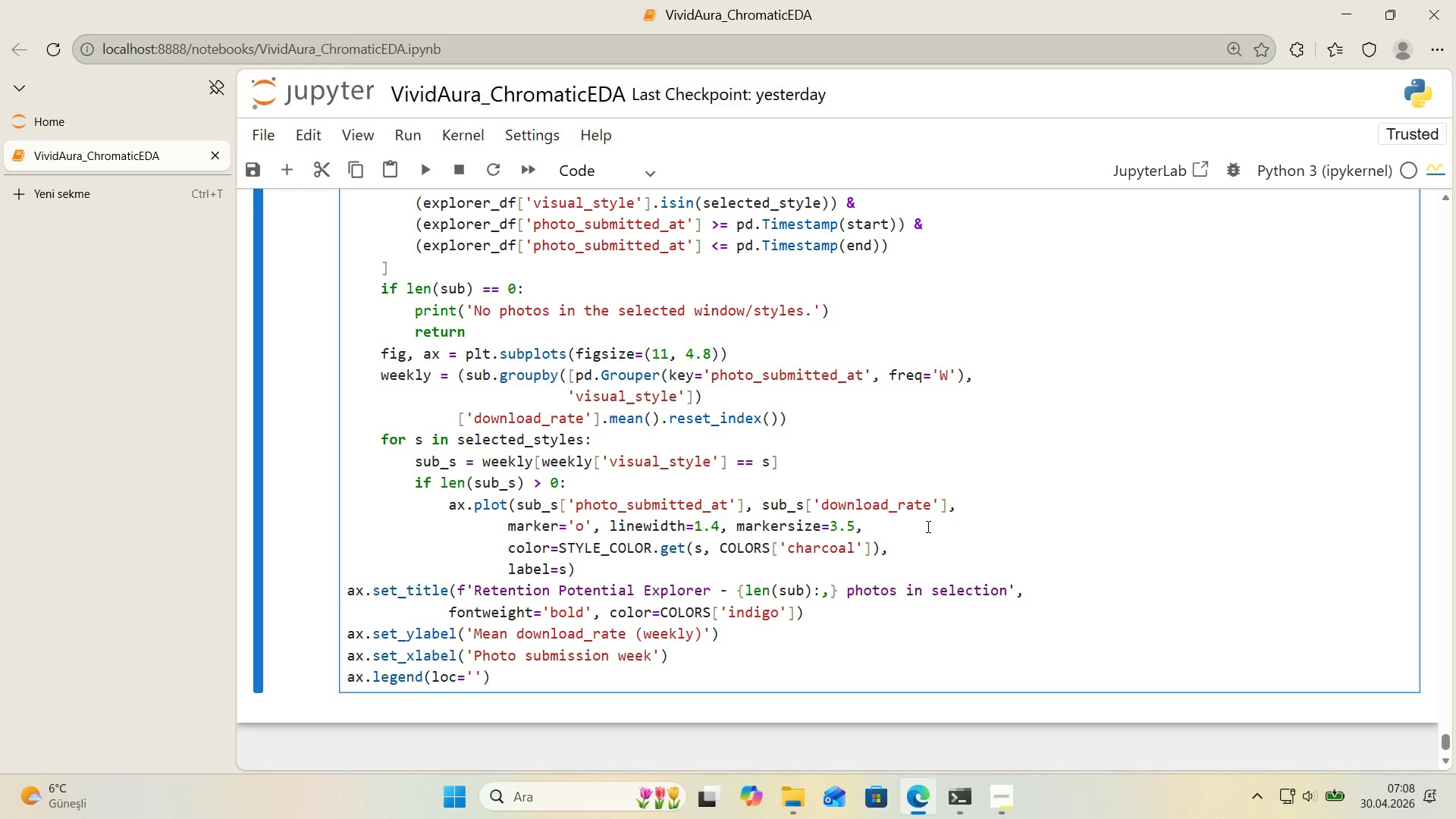 
type(upper r'ght)
 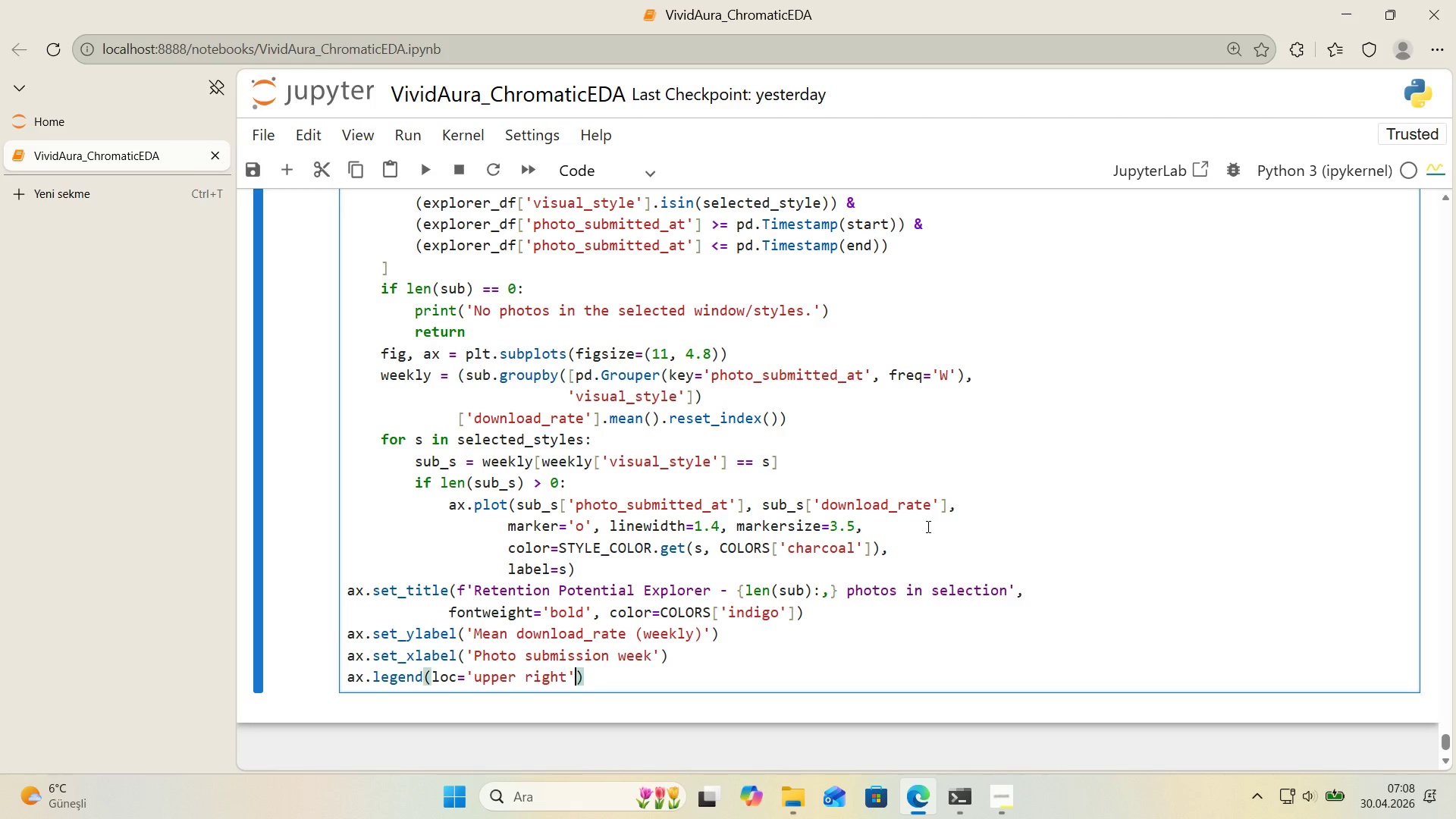 
key(ArrowRight)
 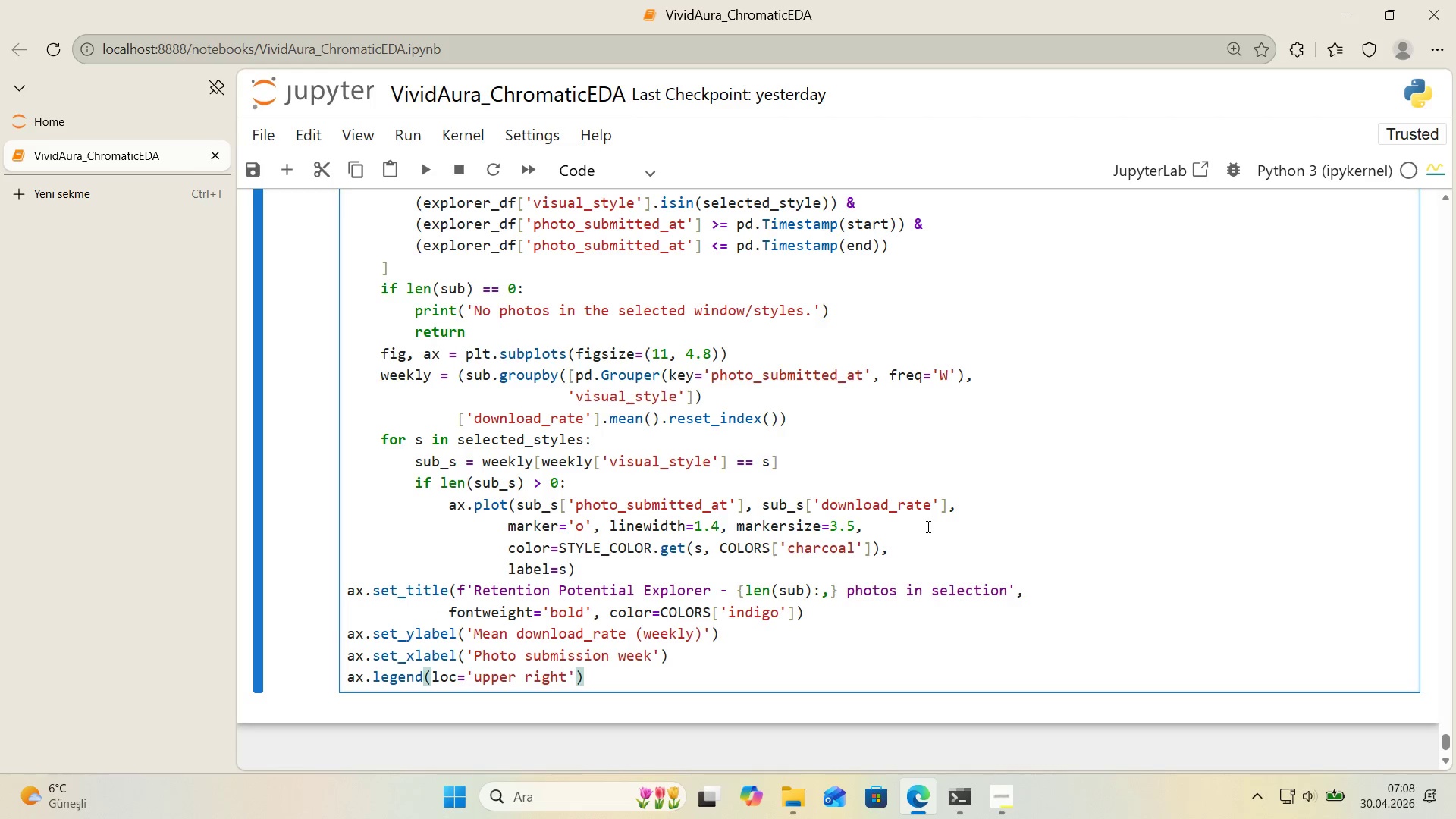 
type(, frameon)True, fonts'ze)9)
 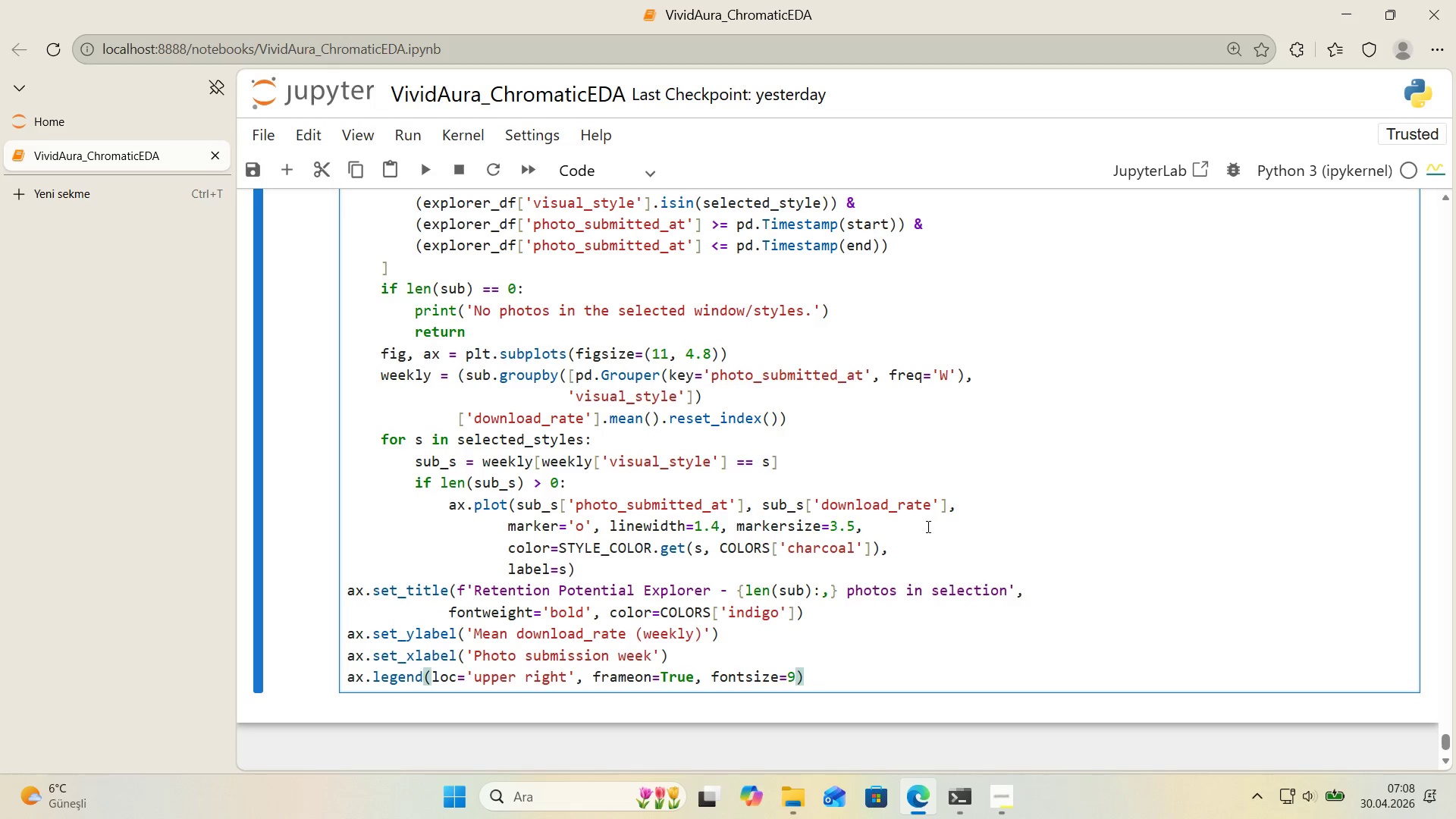 
key(ArrowRight)
 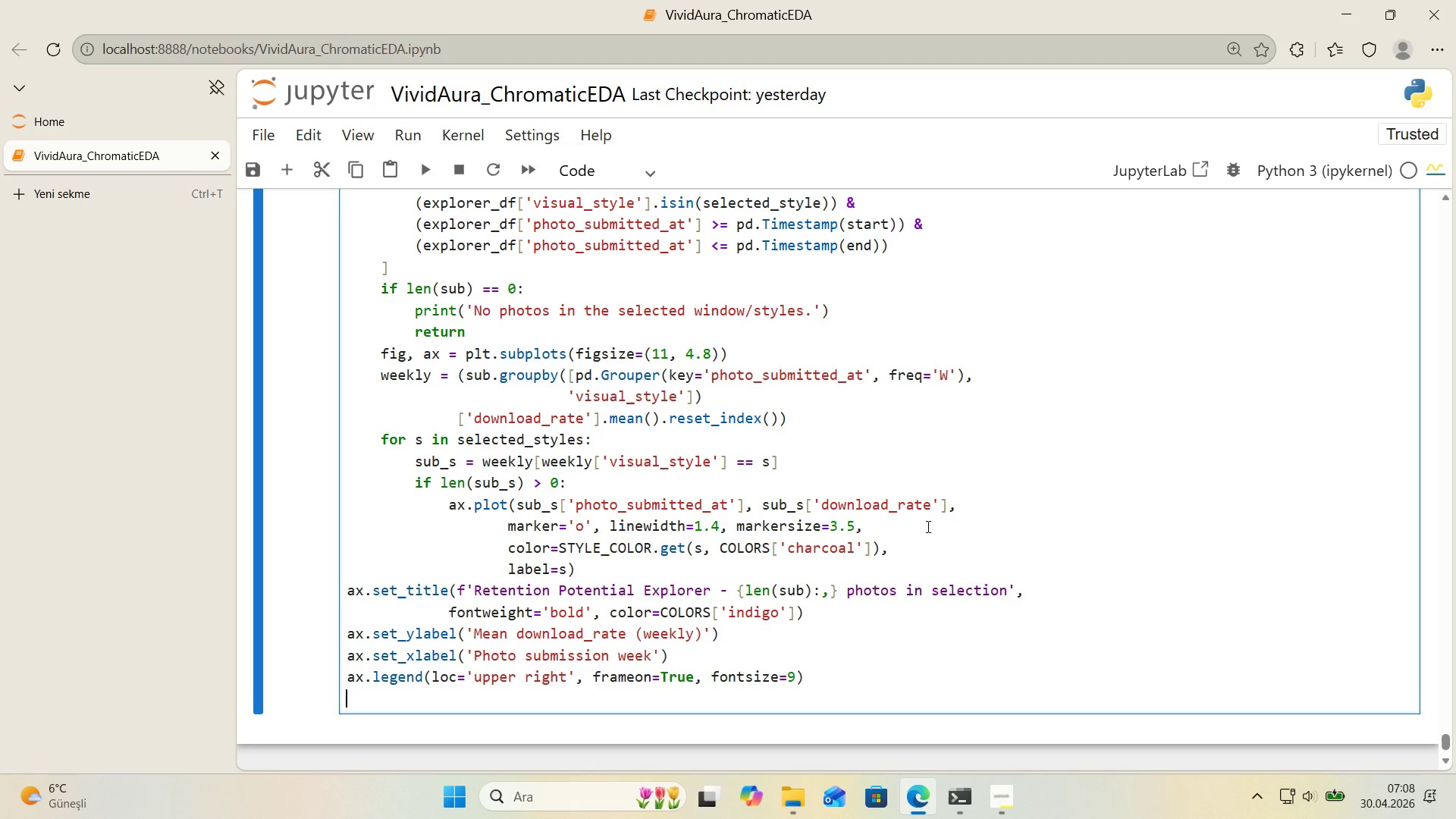 
key(Enter)
 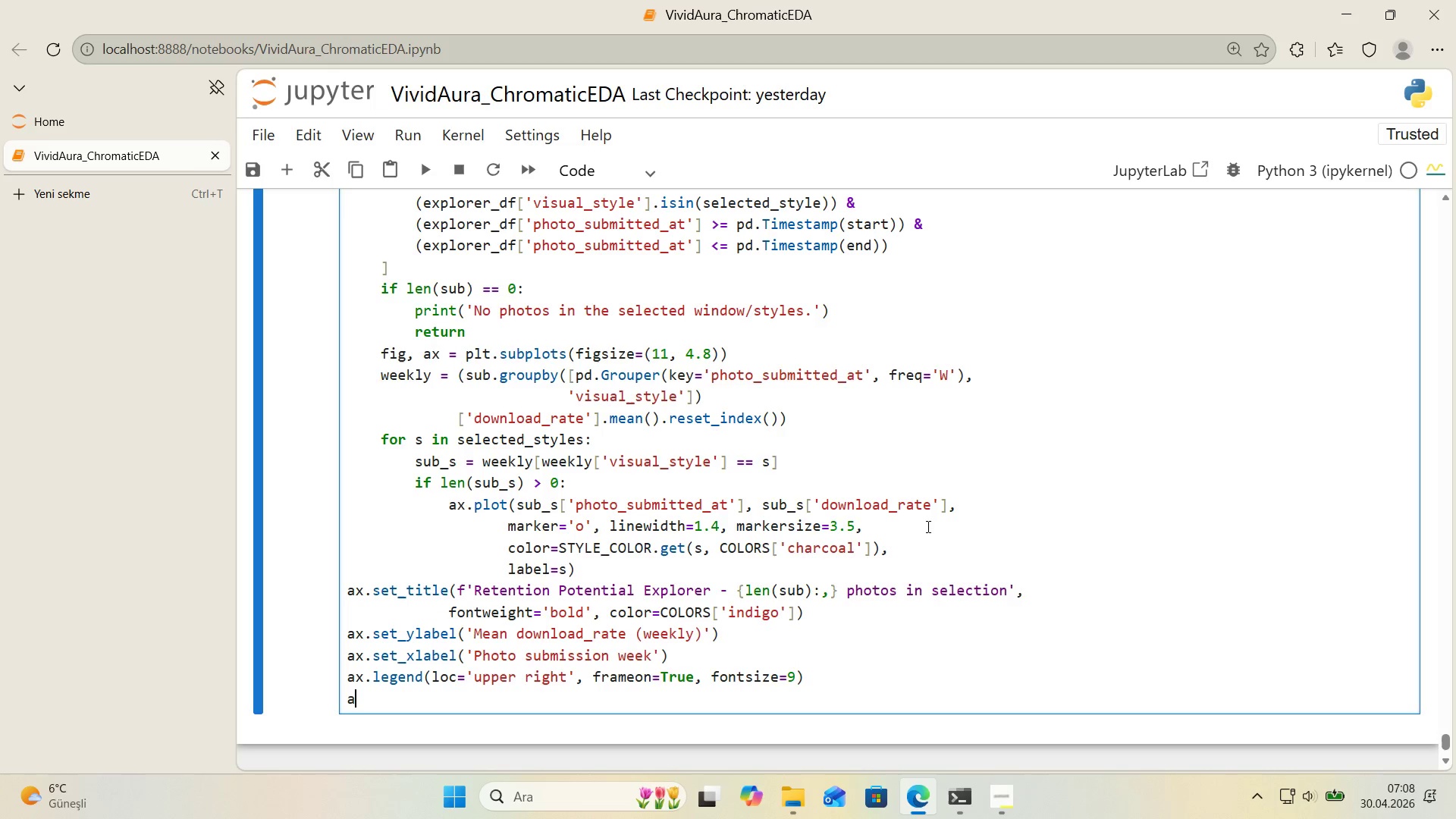 
type(ax.gr'd*()
 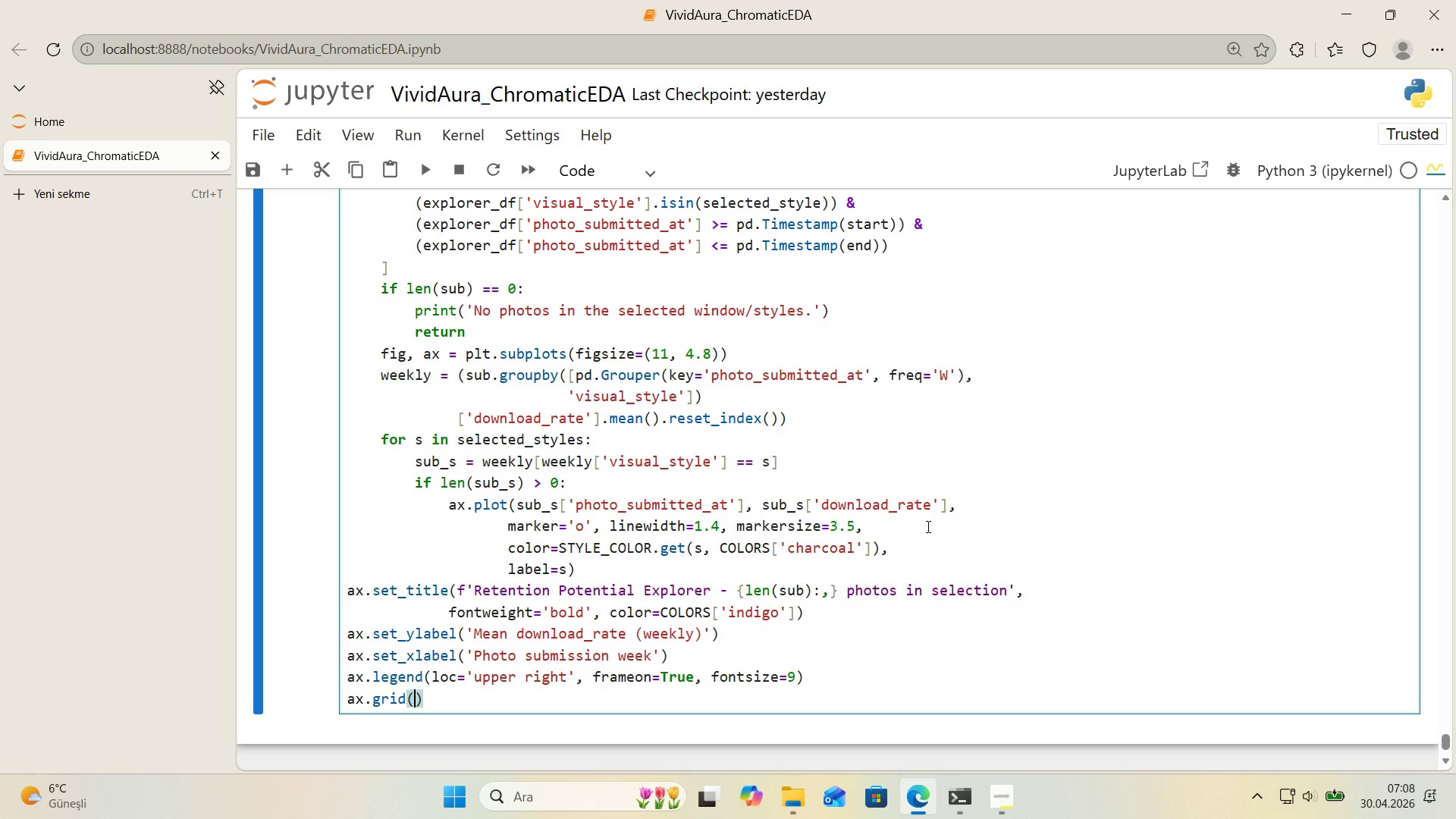 
 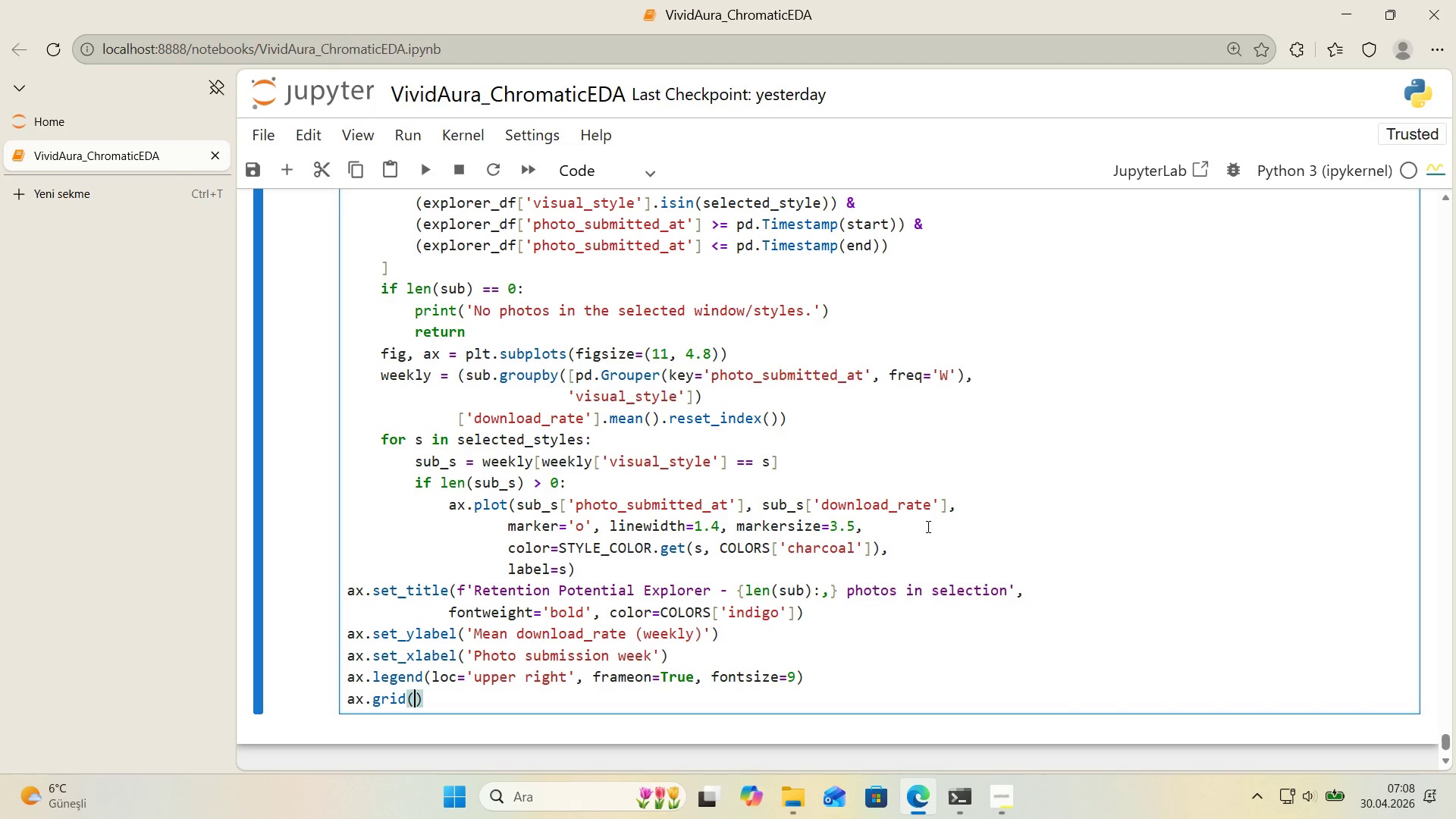 
key(ArrowLeft)
 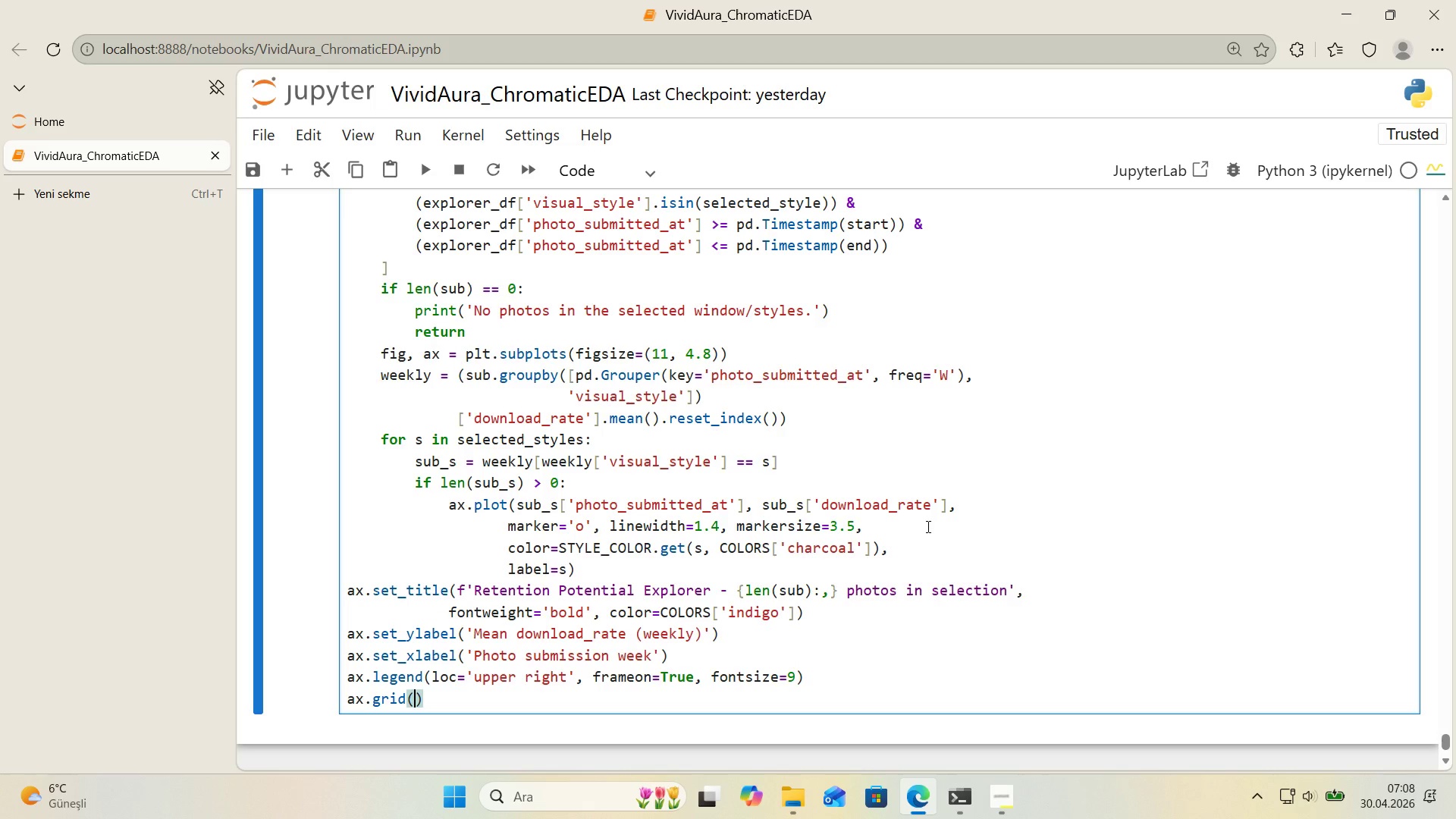 
type(True, alpha)0.4)
 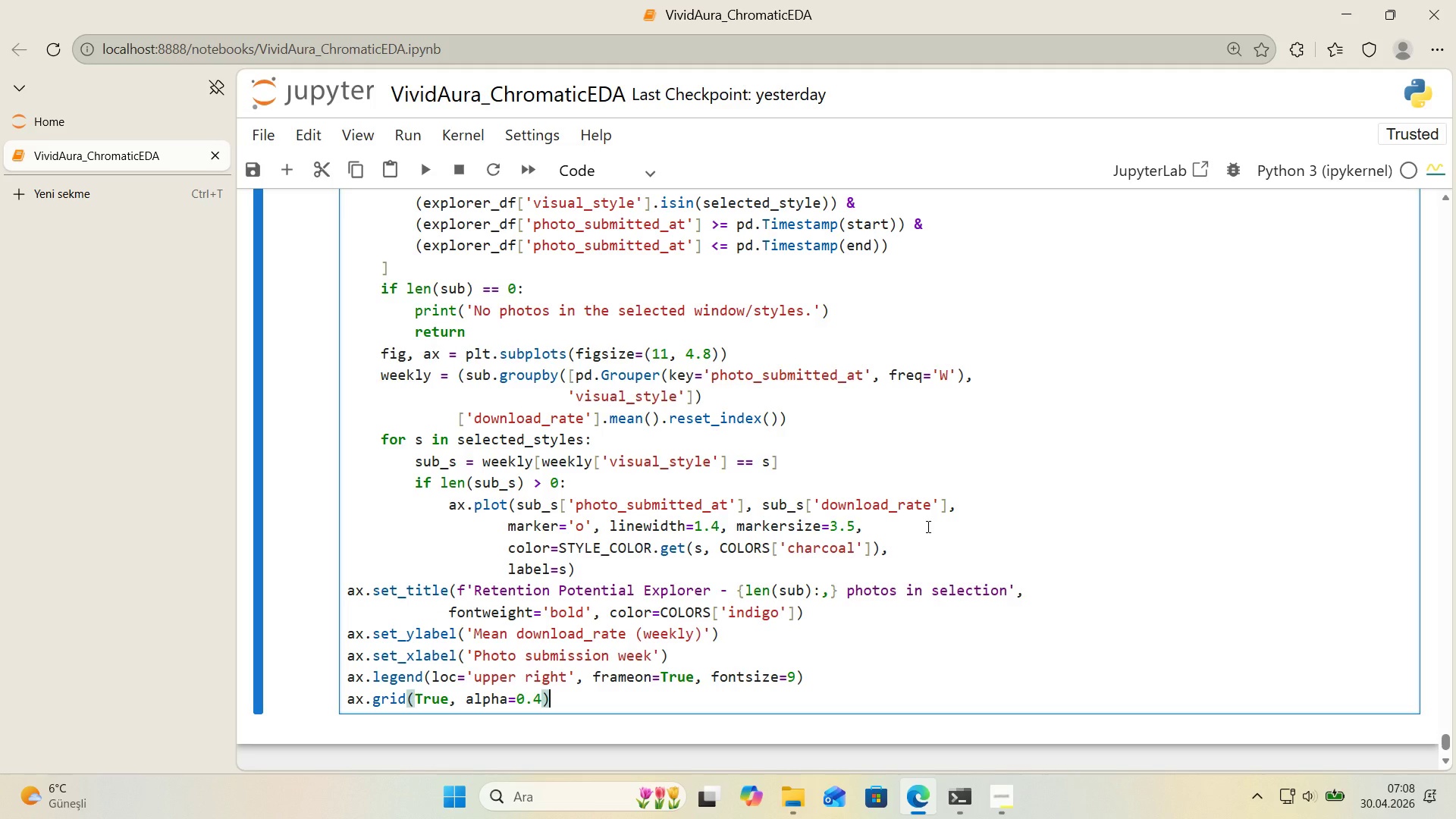 
 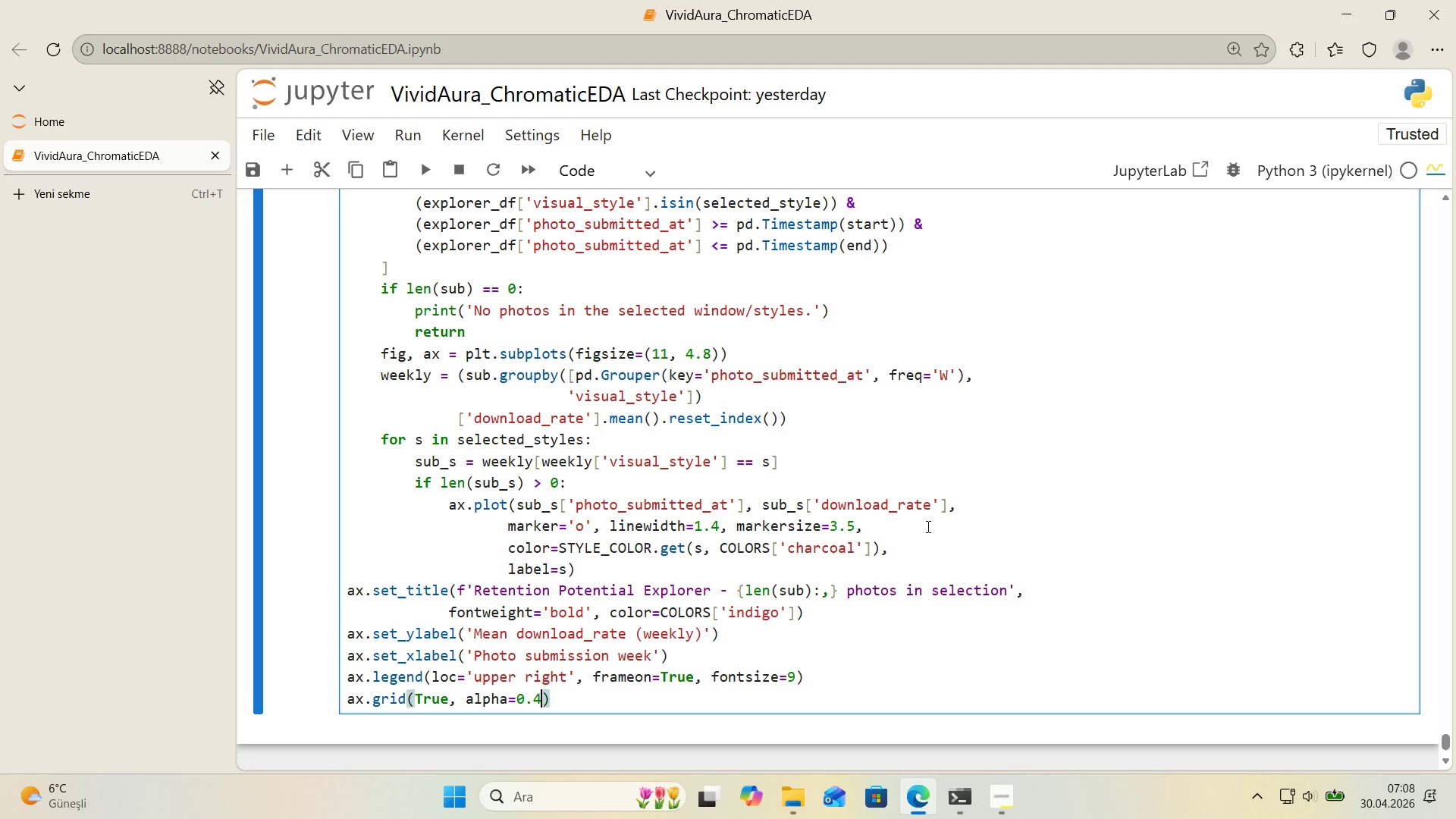 
key(ArrowRight)
 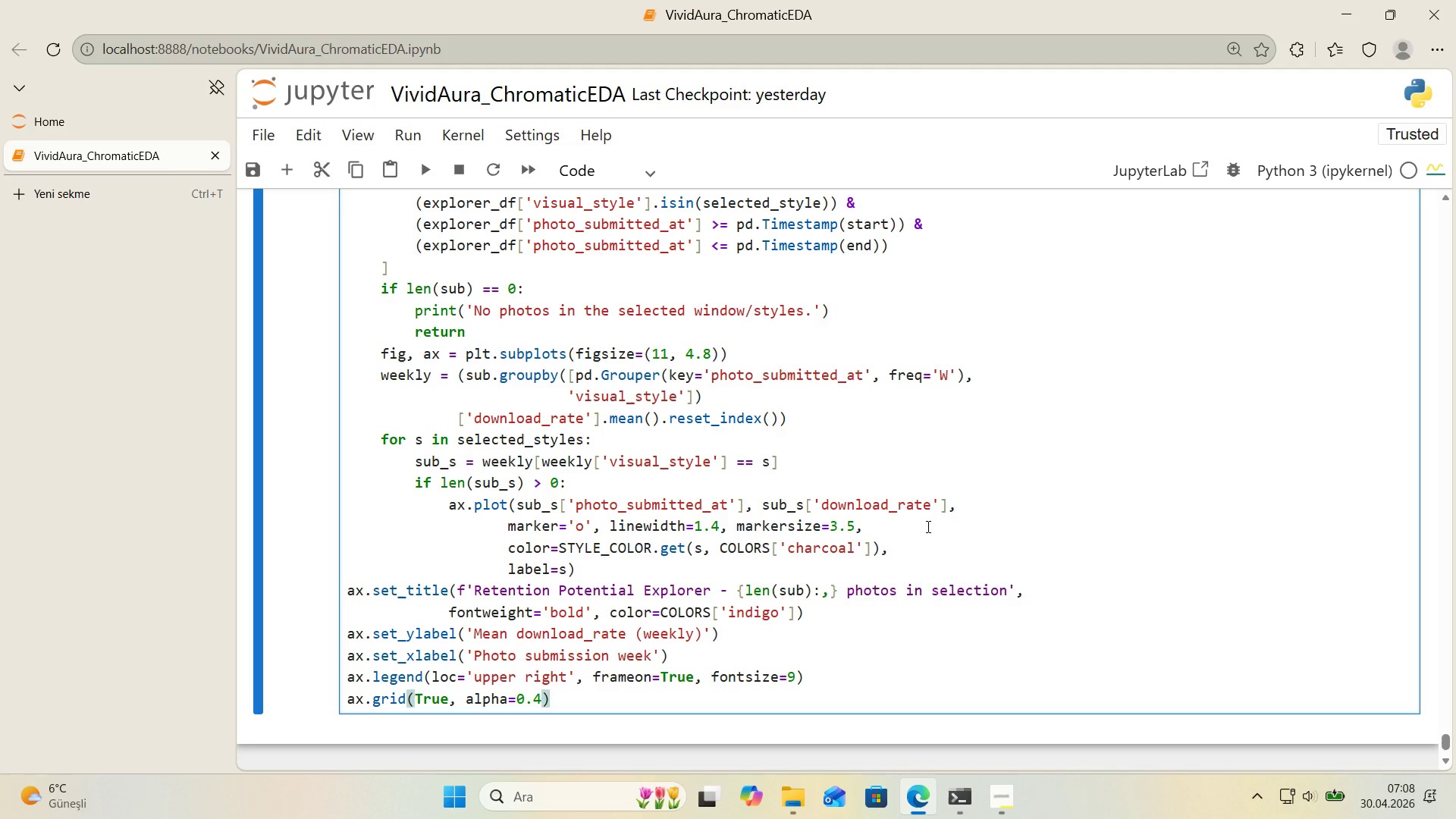 
key(Enter)
 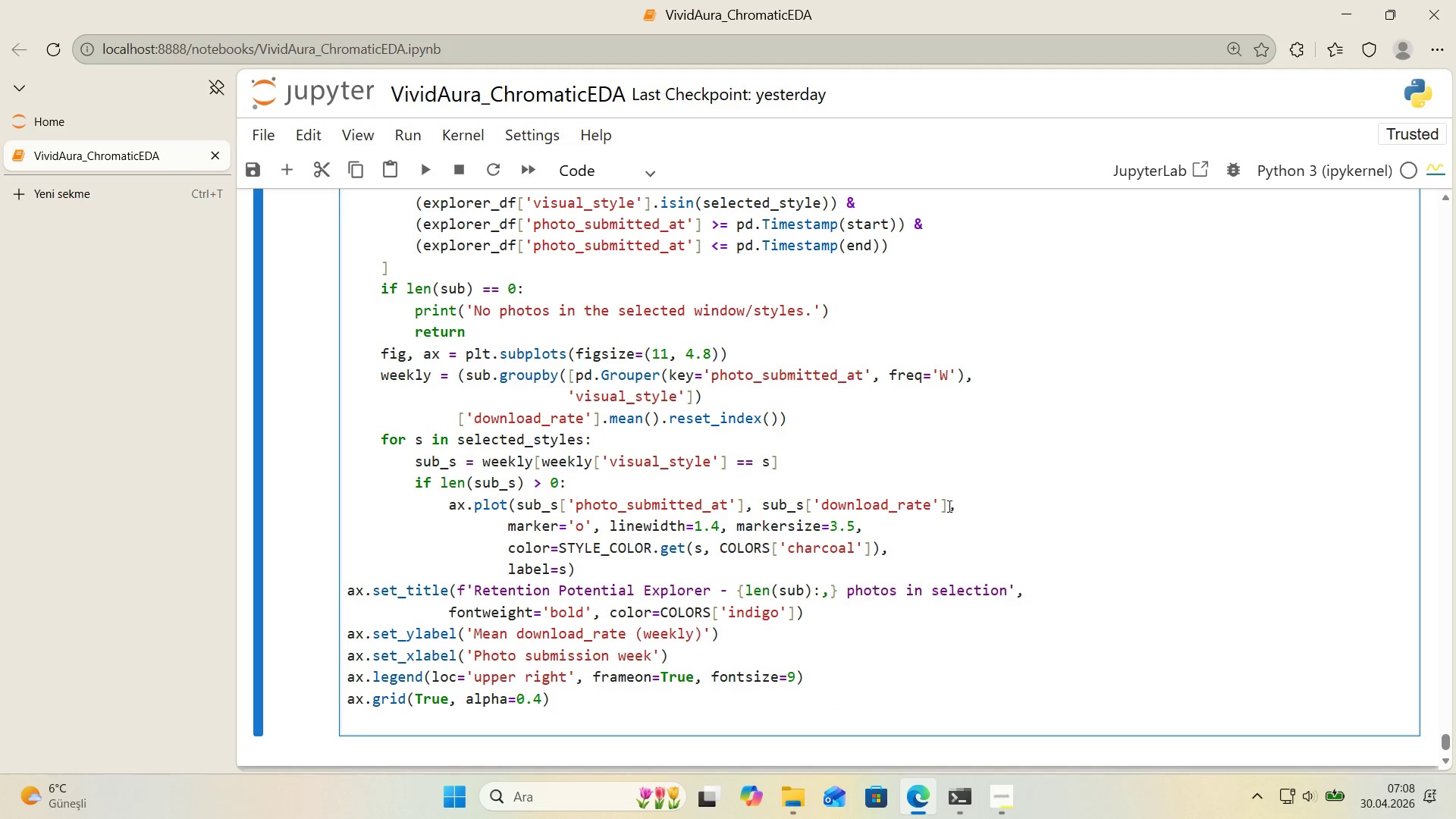 
scroll: coordinate [959, 505], scroll_direction: down, amount: 1.0
 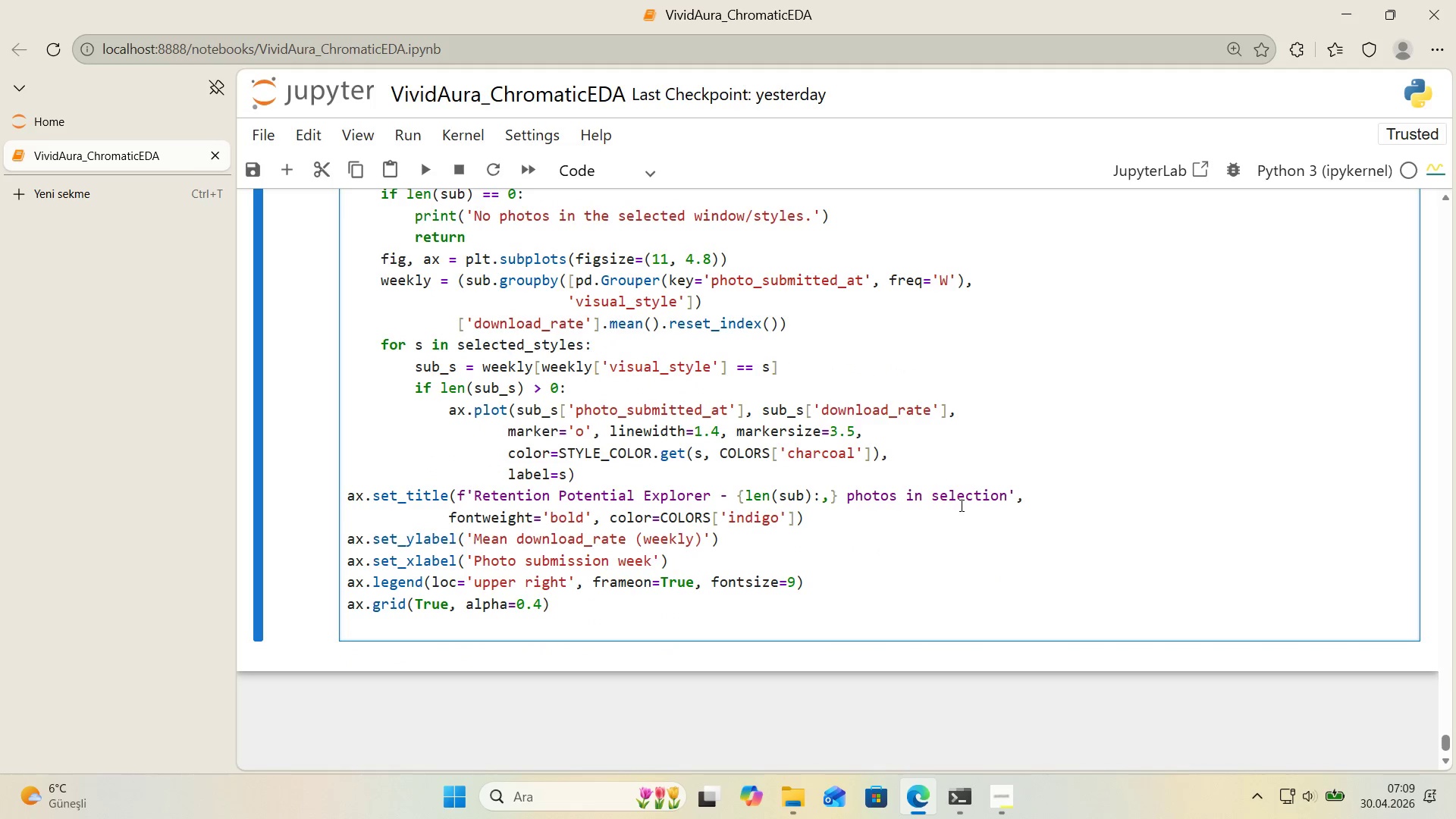 
type(plt.tg'ht)
key(Backspace)
key(Backspace)
key(Backspace)
key(Backspace)
type('ght_layout*()
 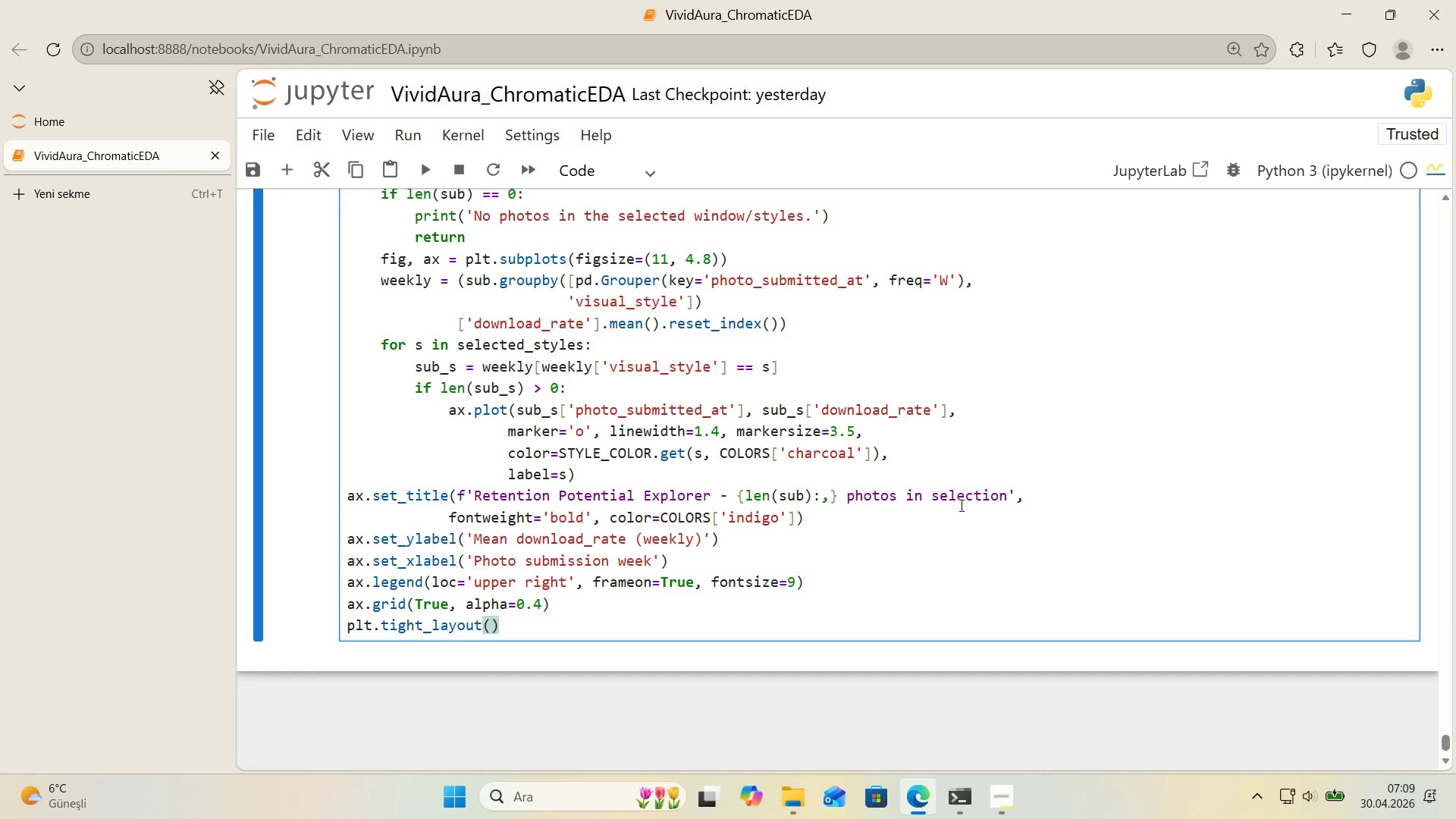 
key(Enter)
 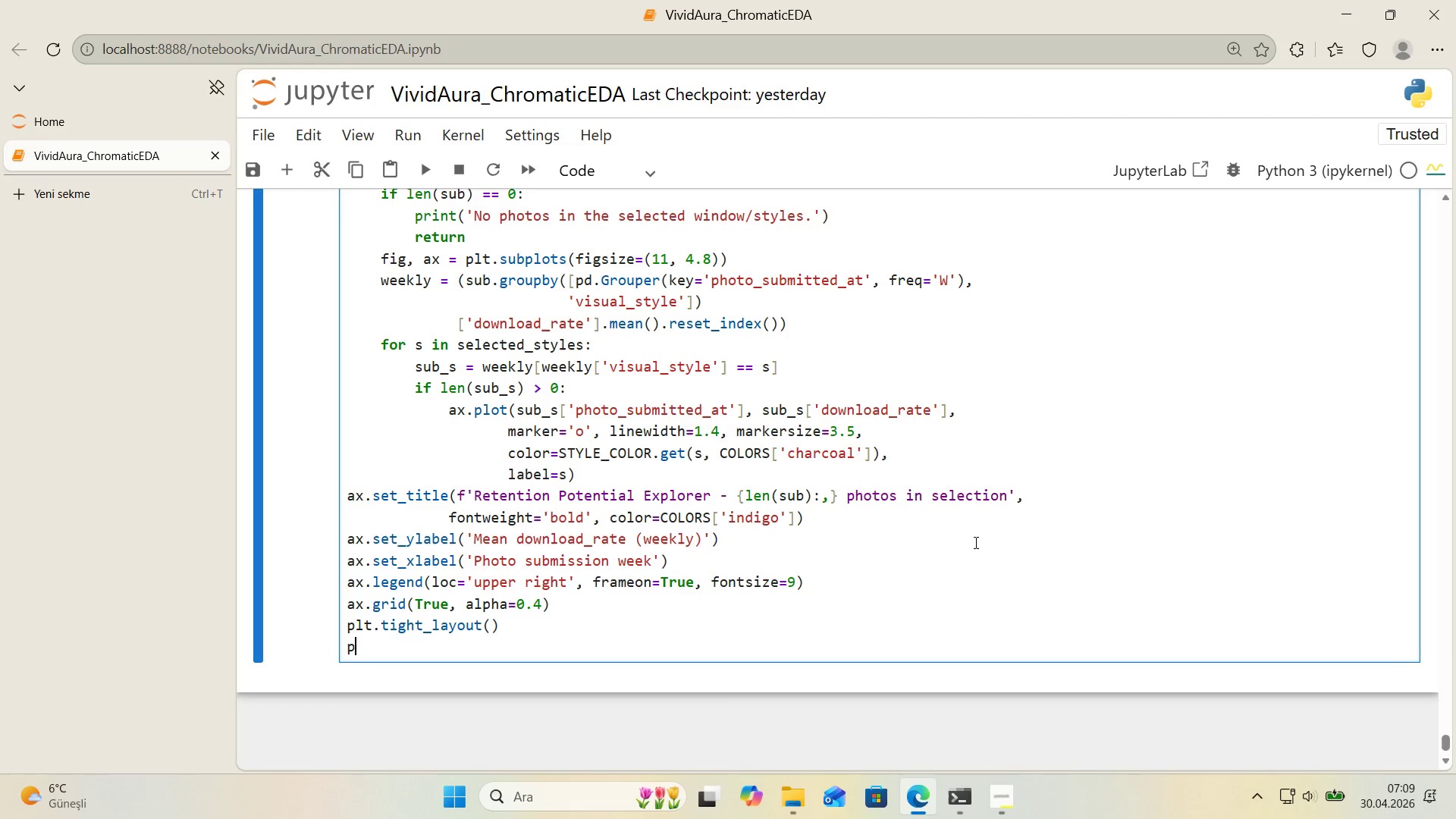 
type(plt.show*()
 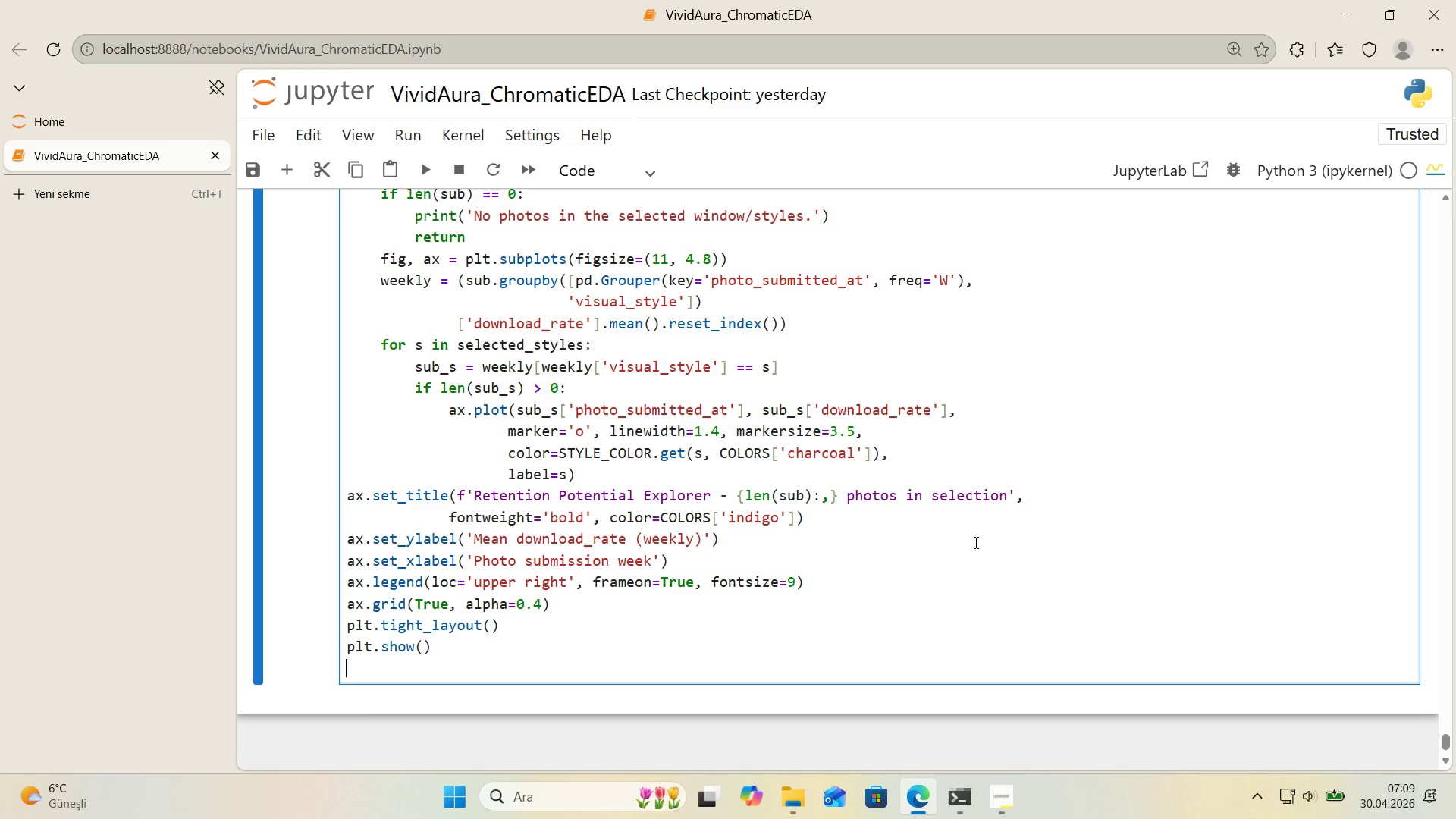 
 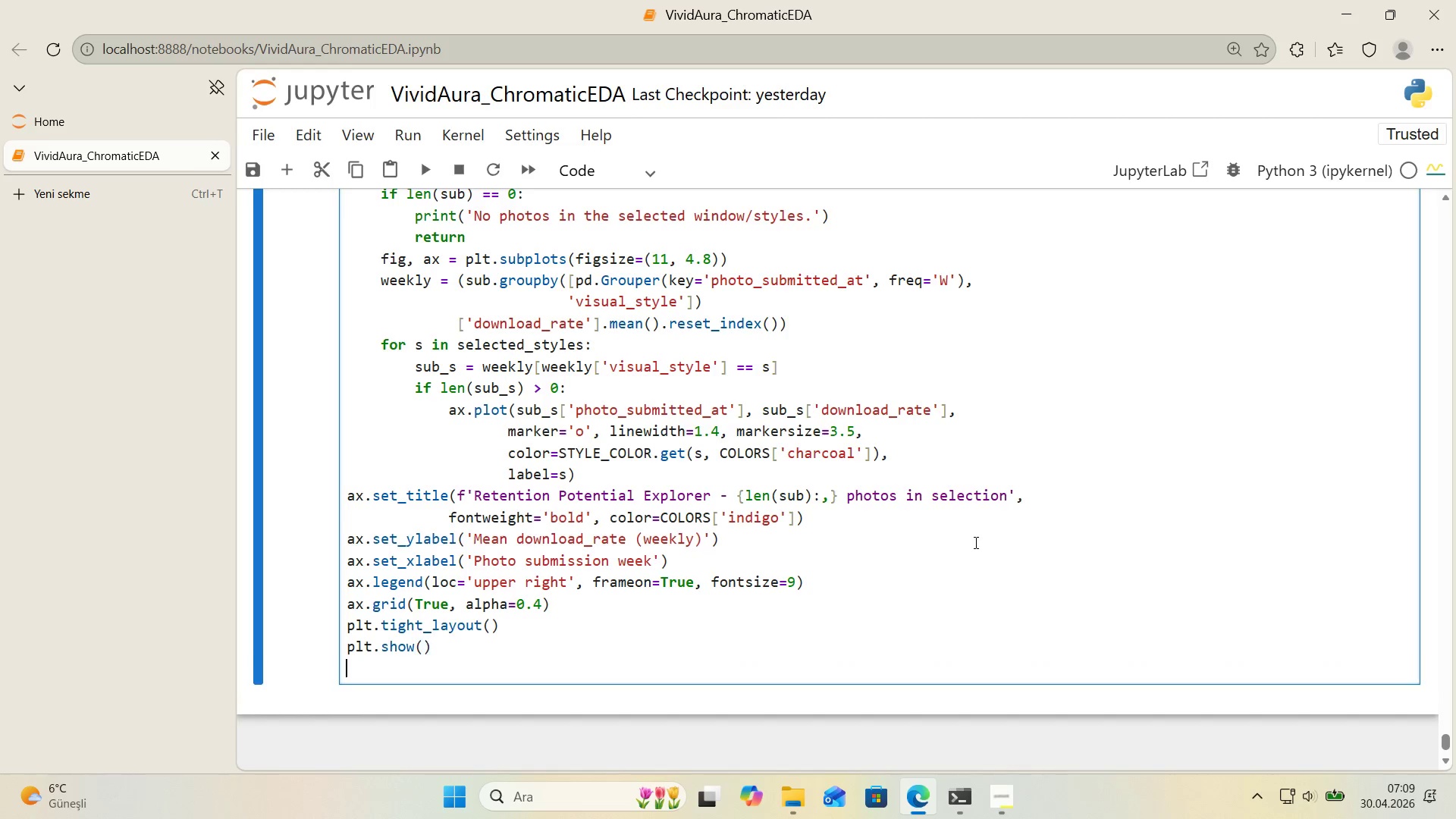 
key(Enter)
 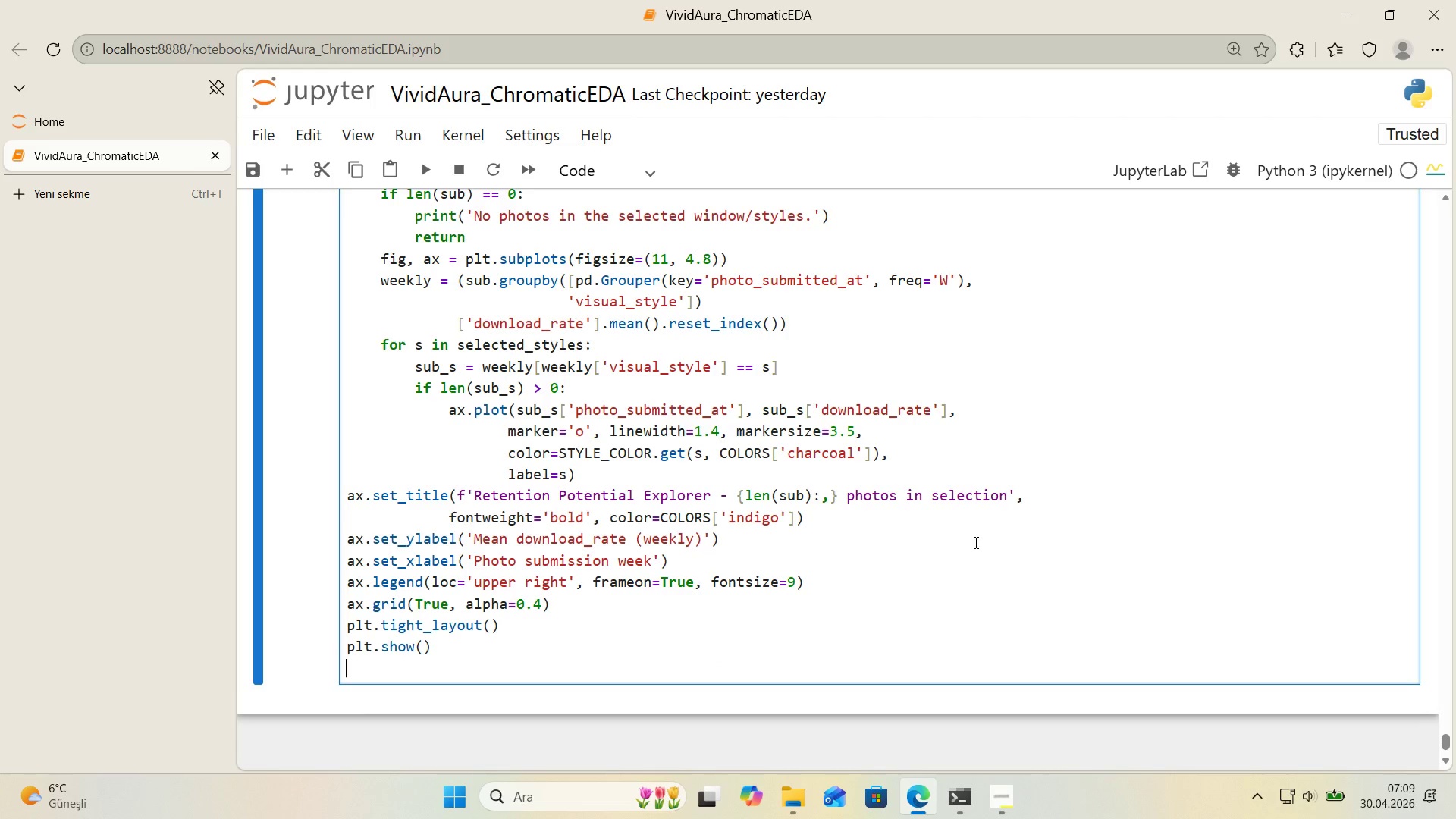 
key(Enter)
 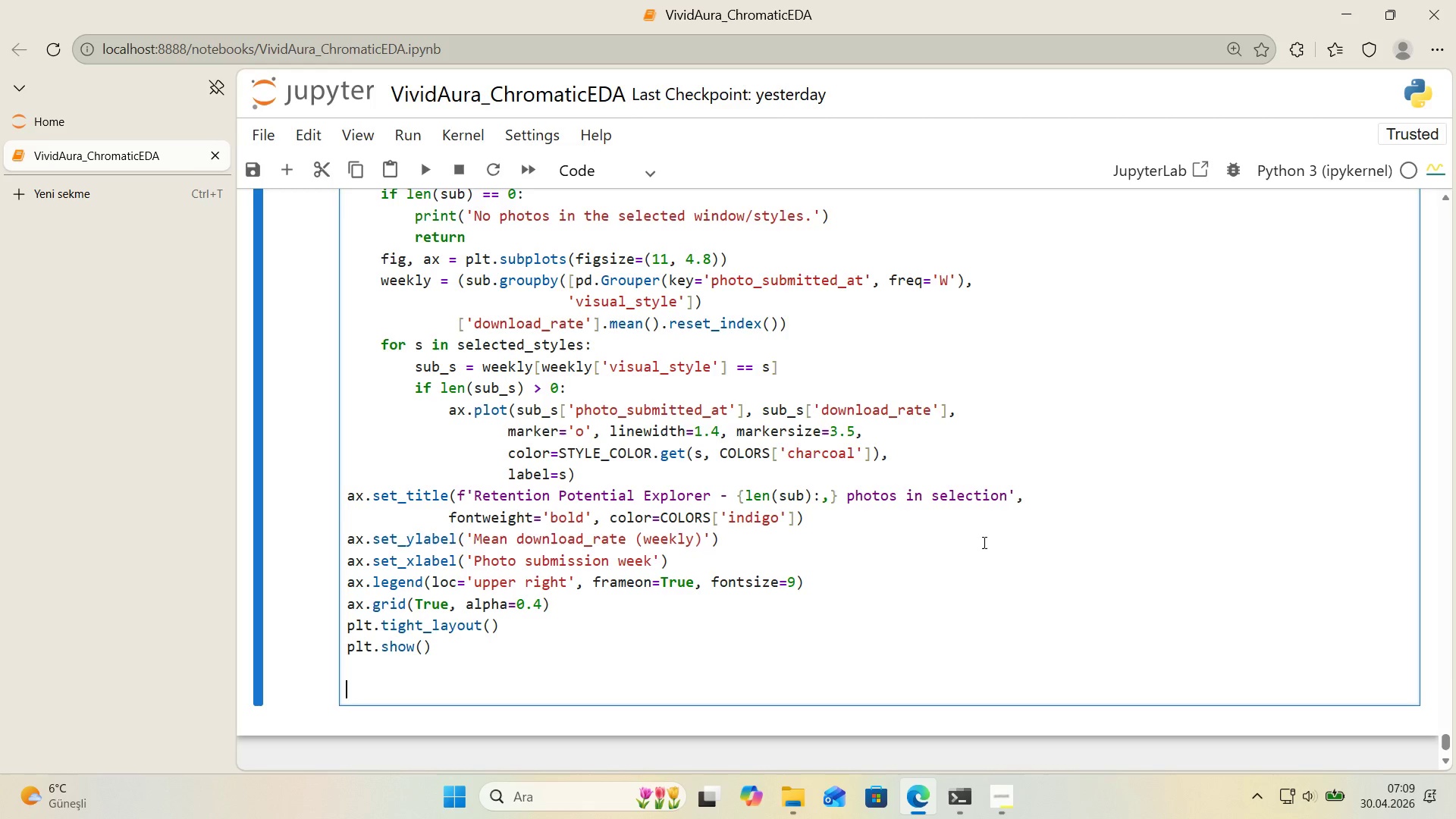 
wait(8.95)
 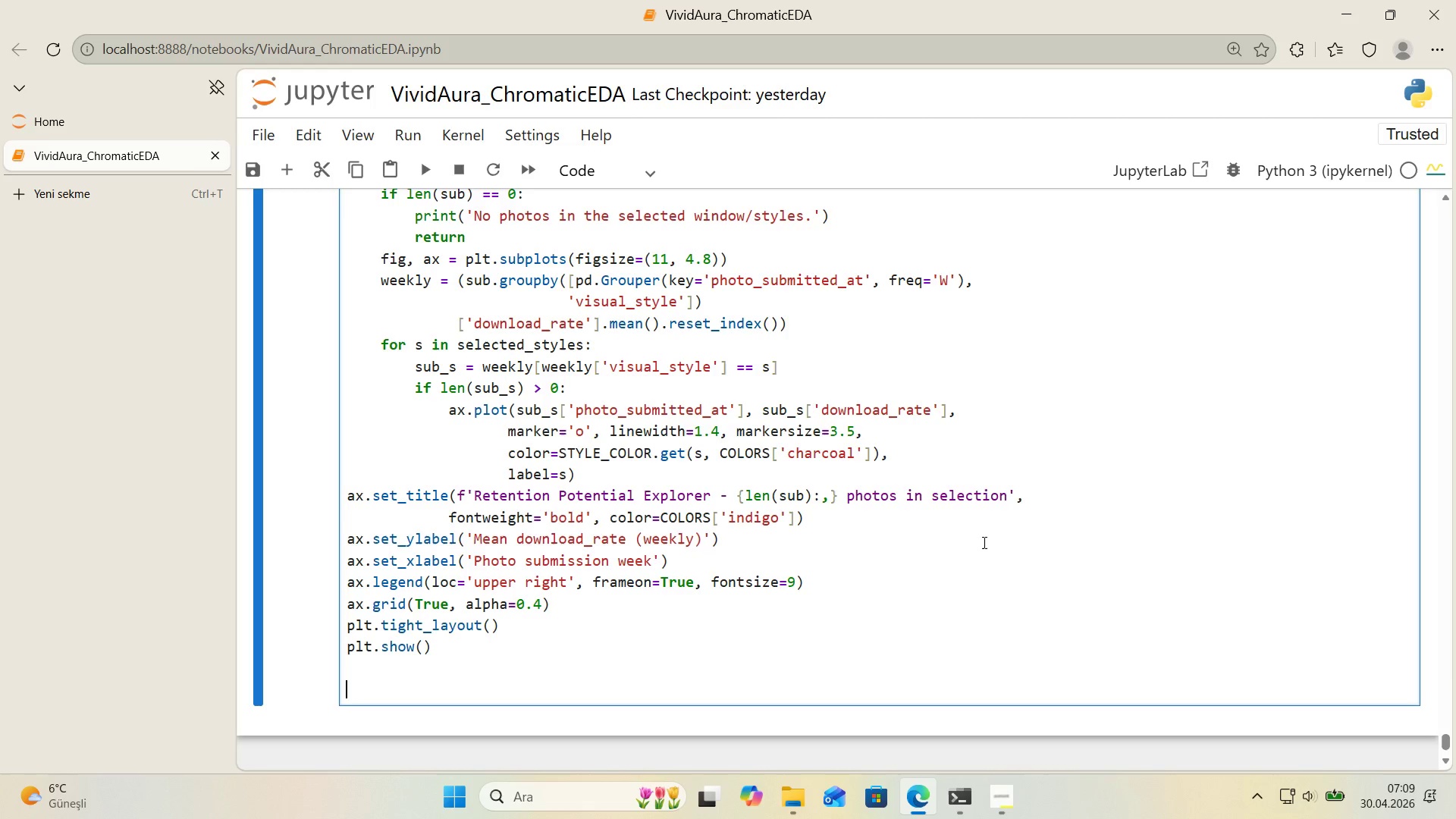 
left_click([347, 504])
 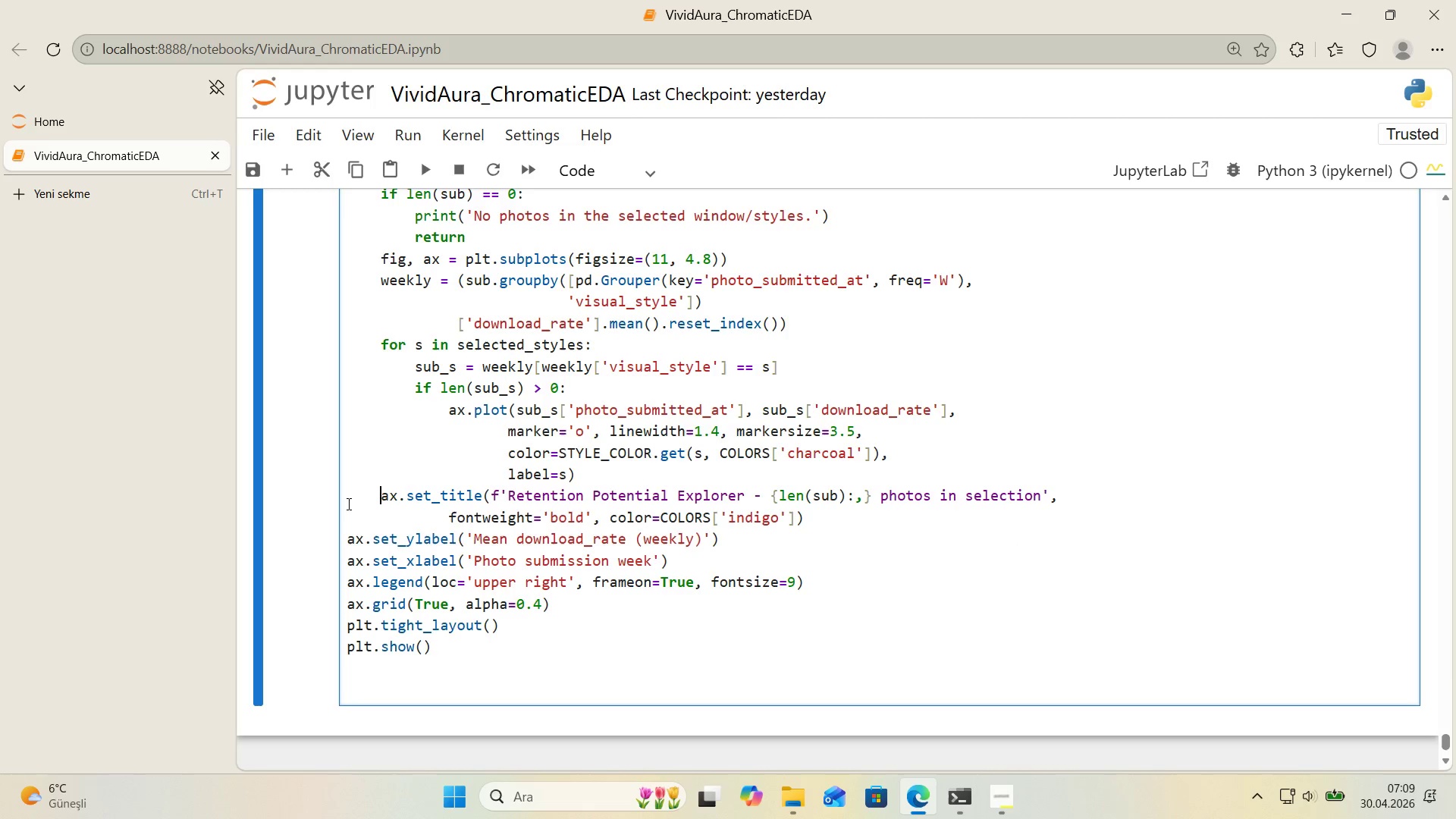 
key(Tab)
 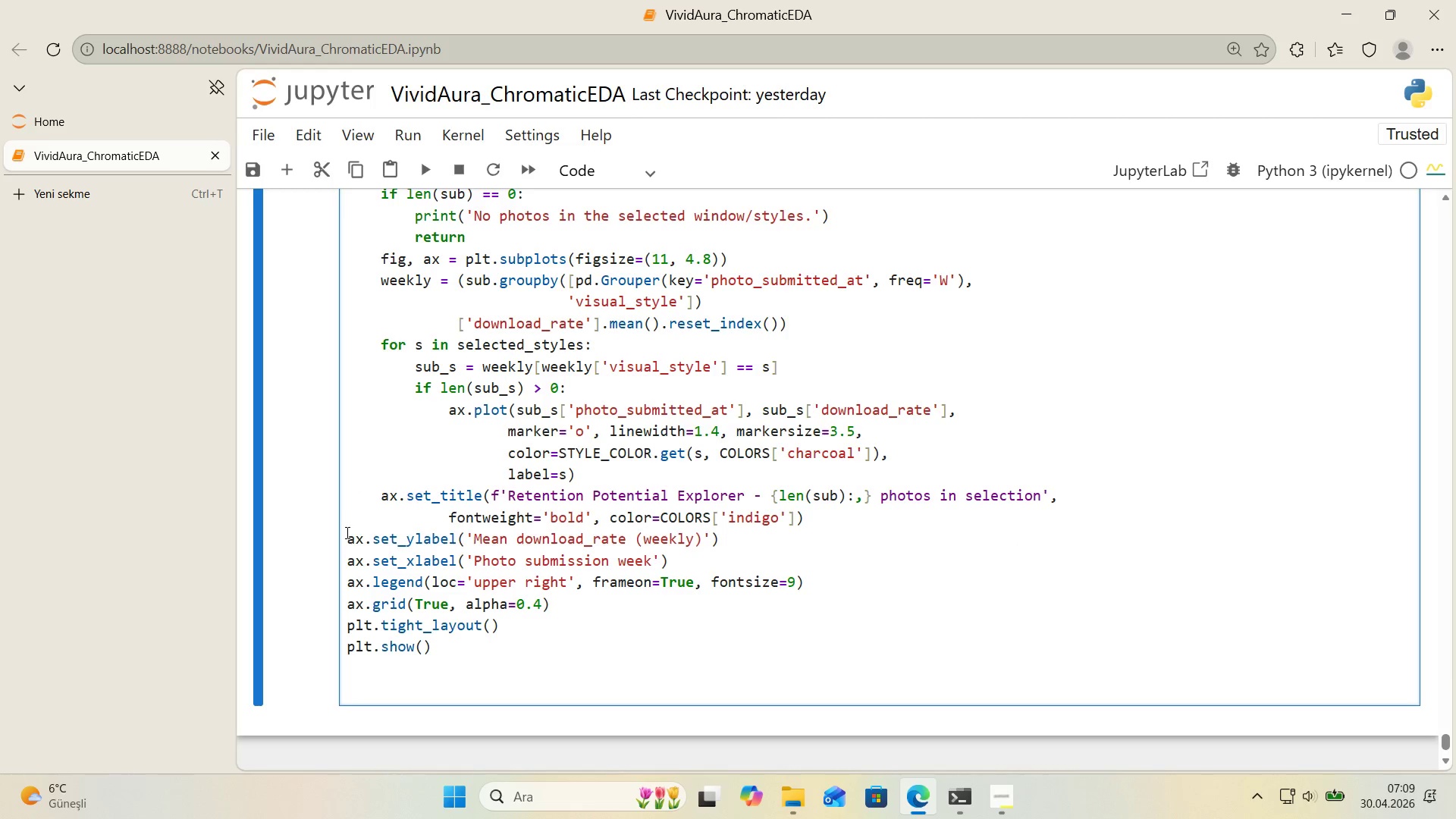 
left_click([344, 540])
 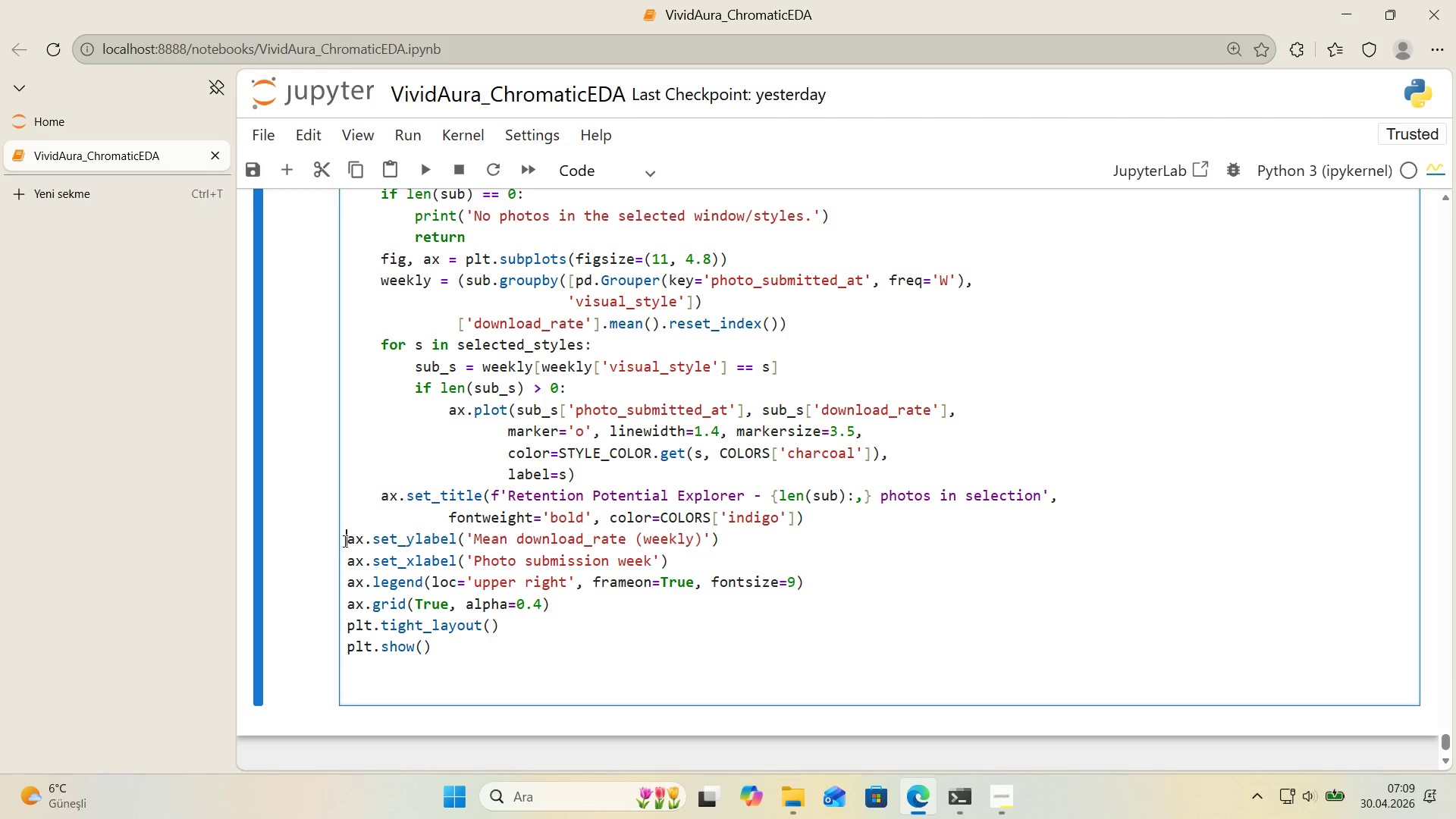 
key(Tab)
 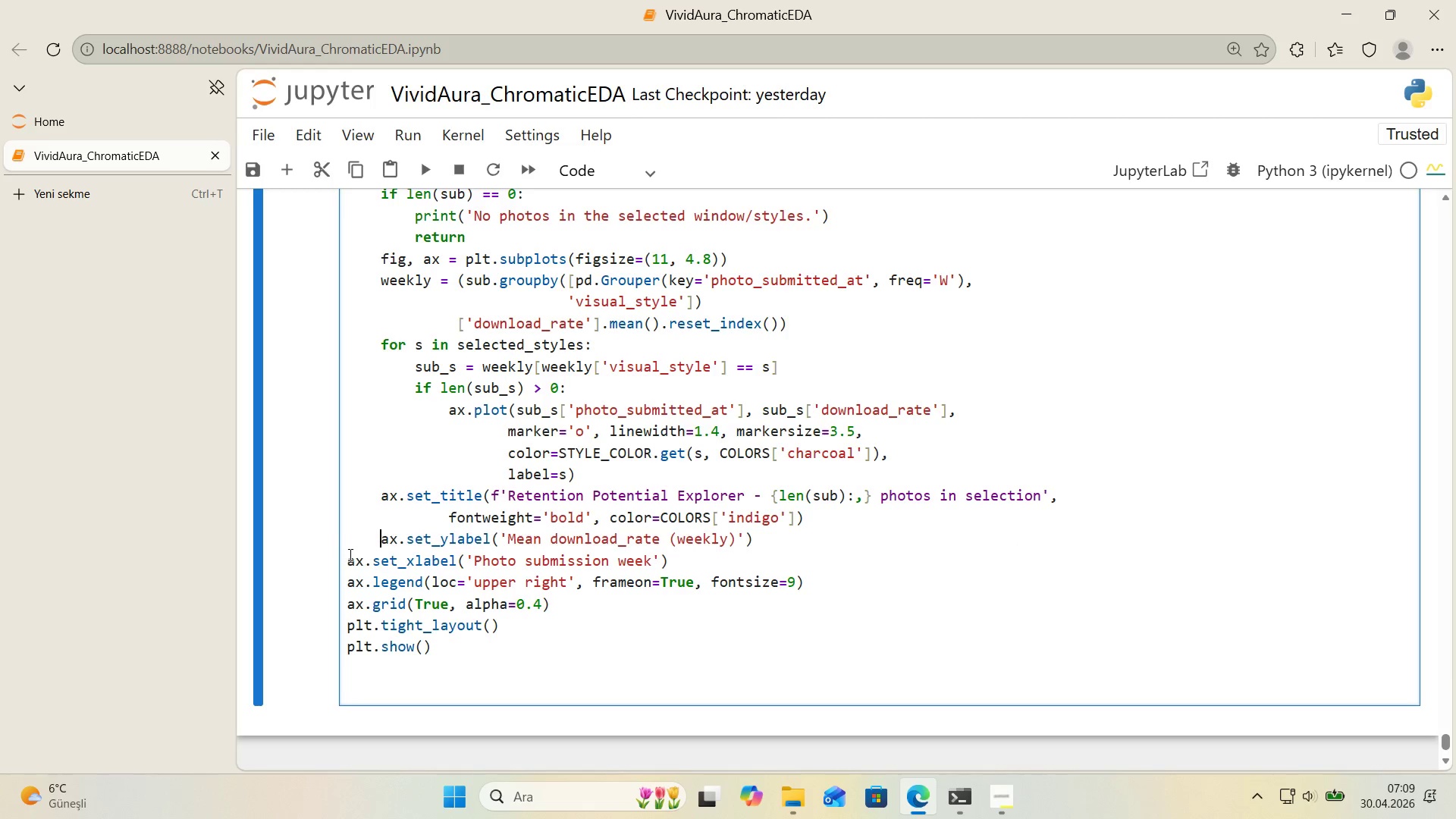 
double_click([349, 555])
 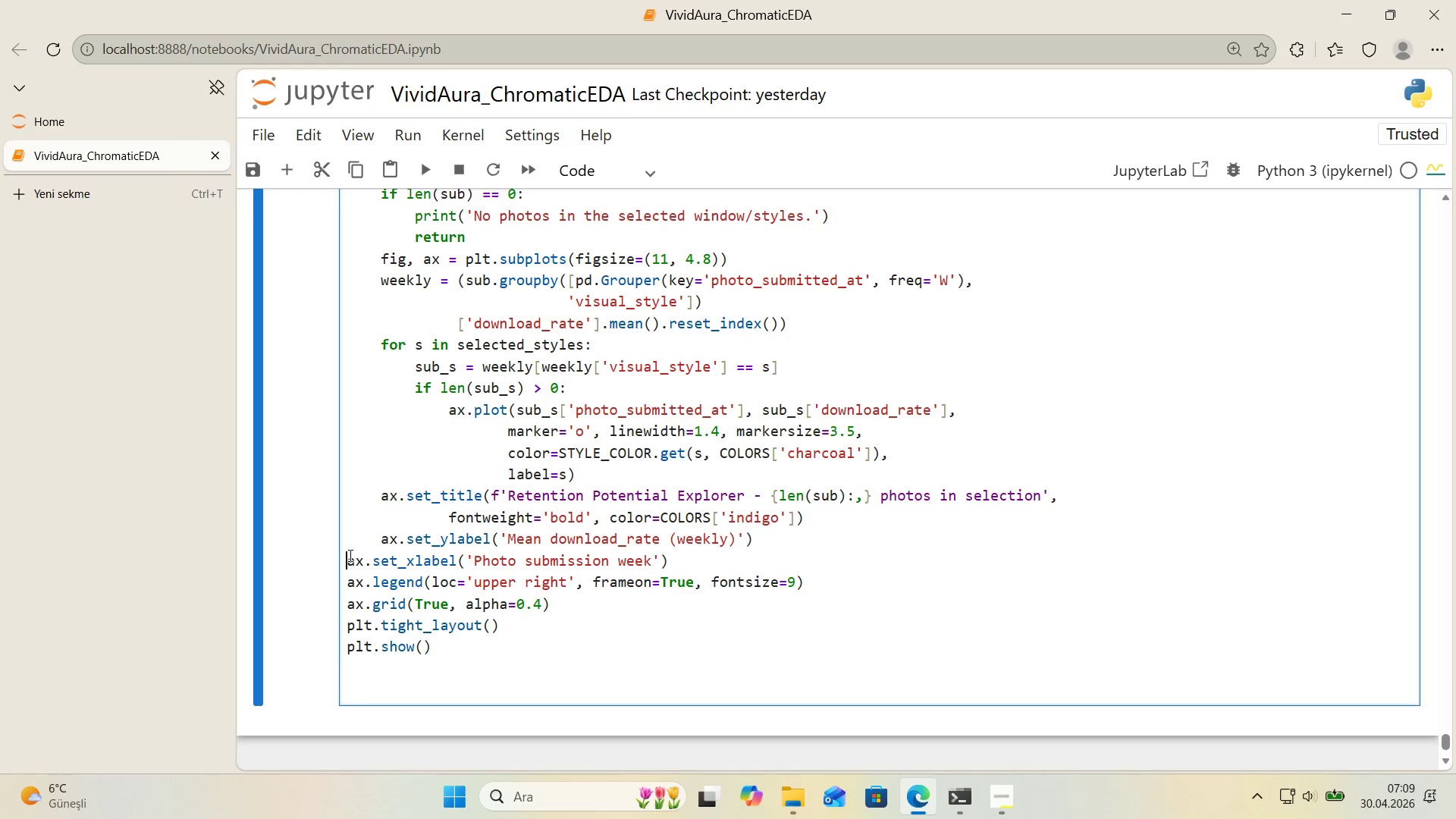 
key(Tab)
 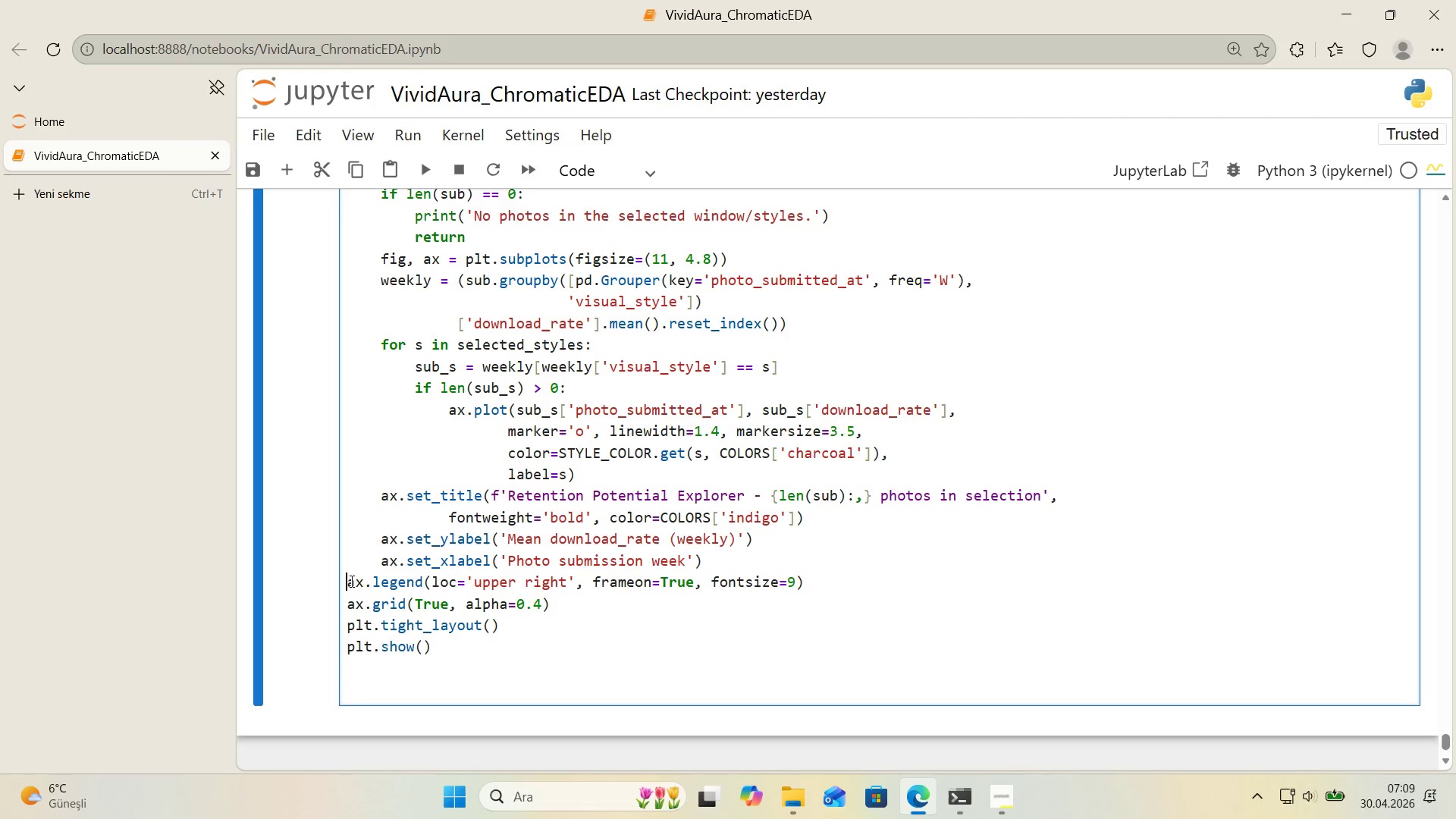 
key(Tab)
 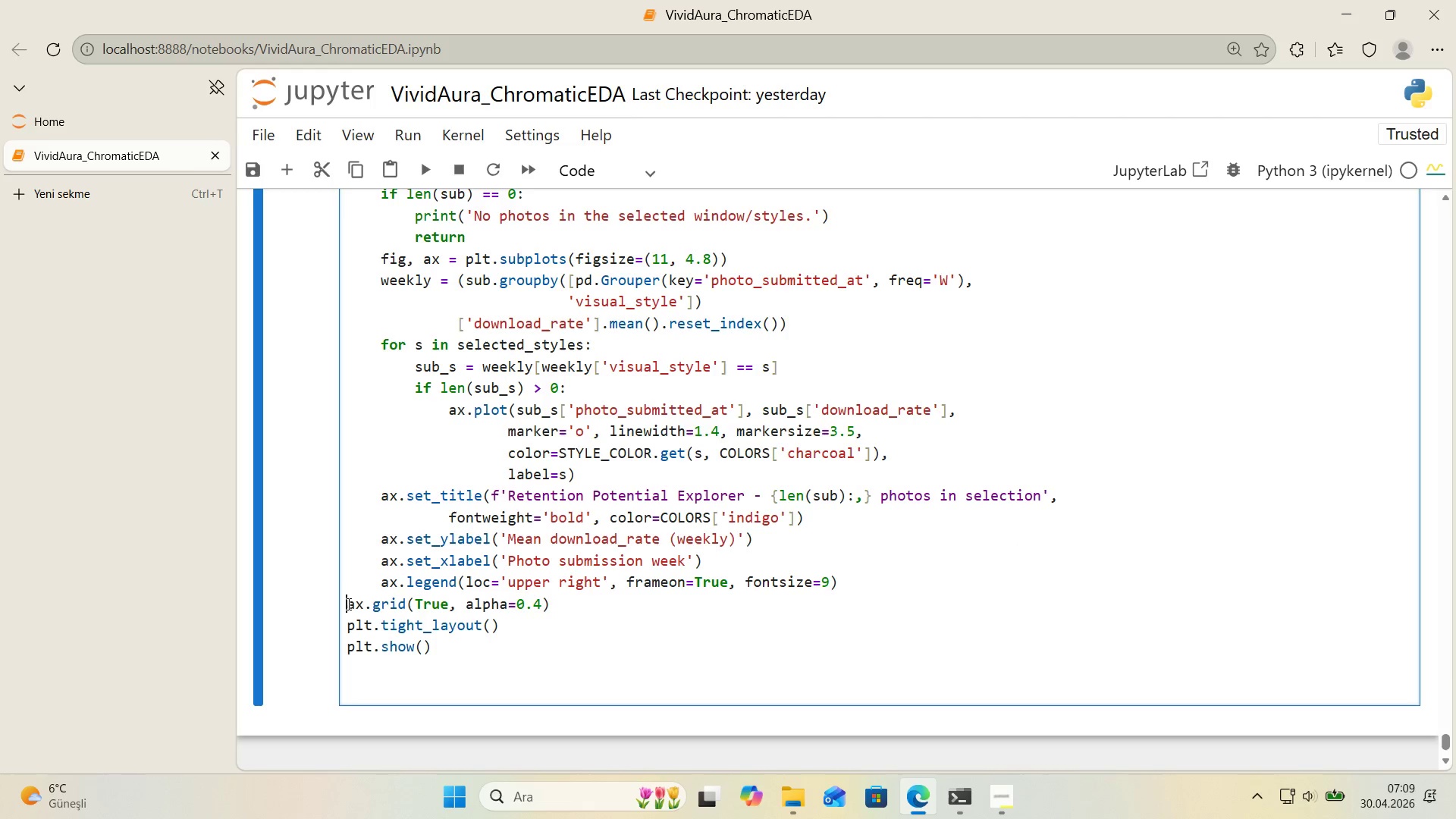 
key(Tab)
 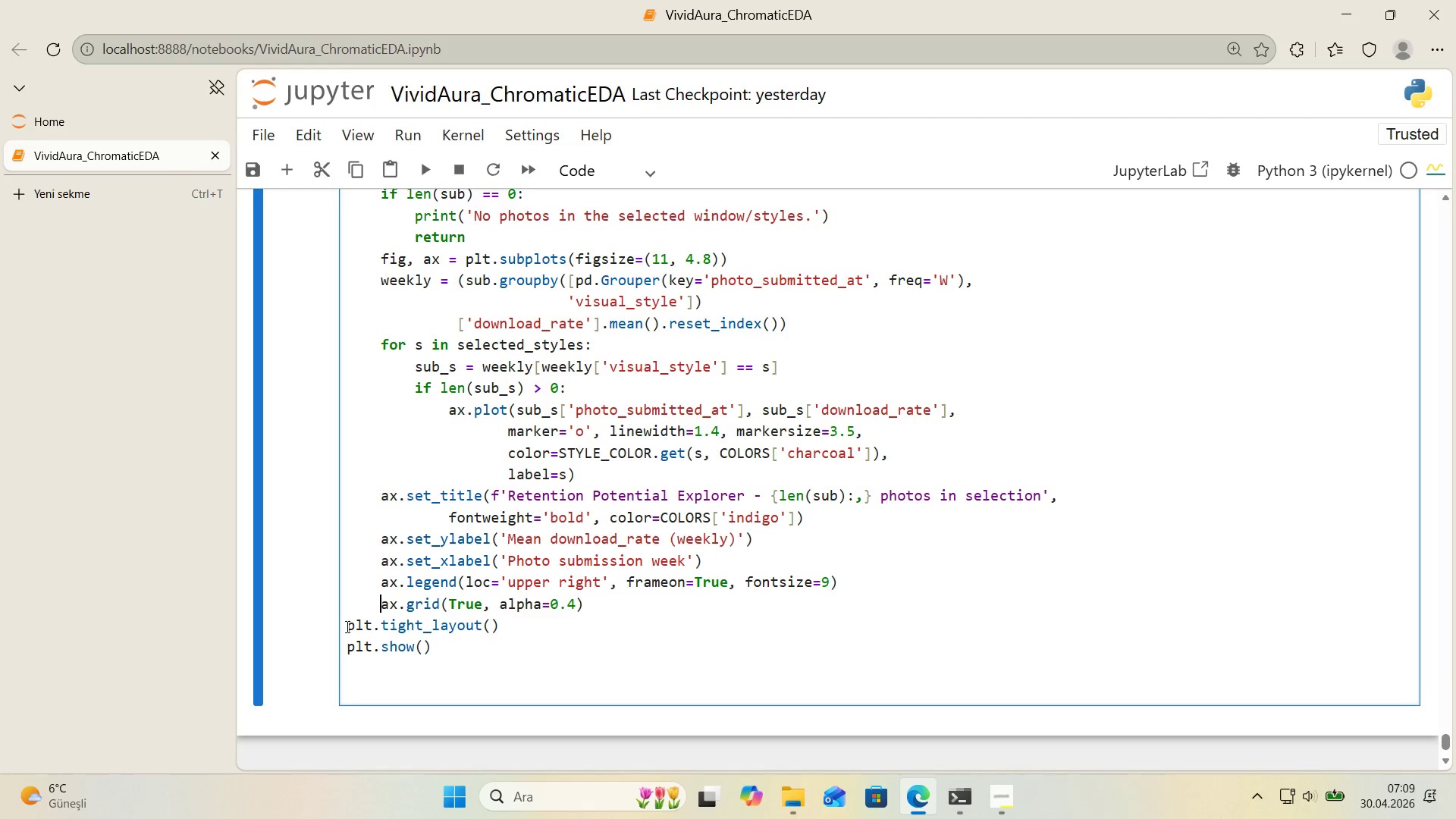 
left_click([346, 626])
 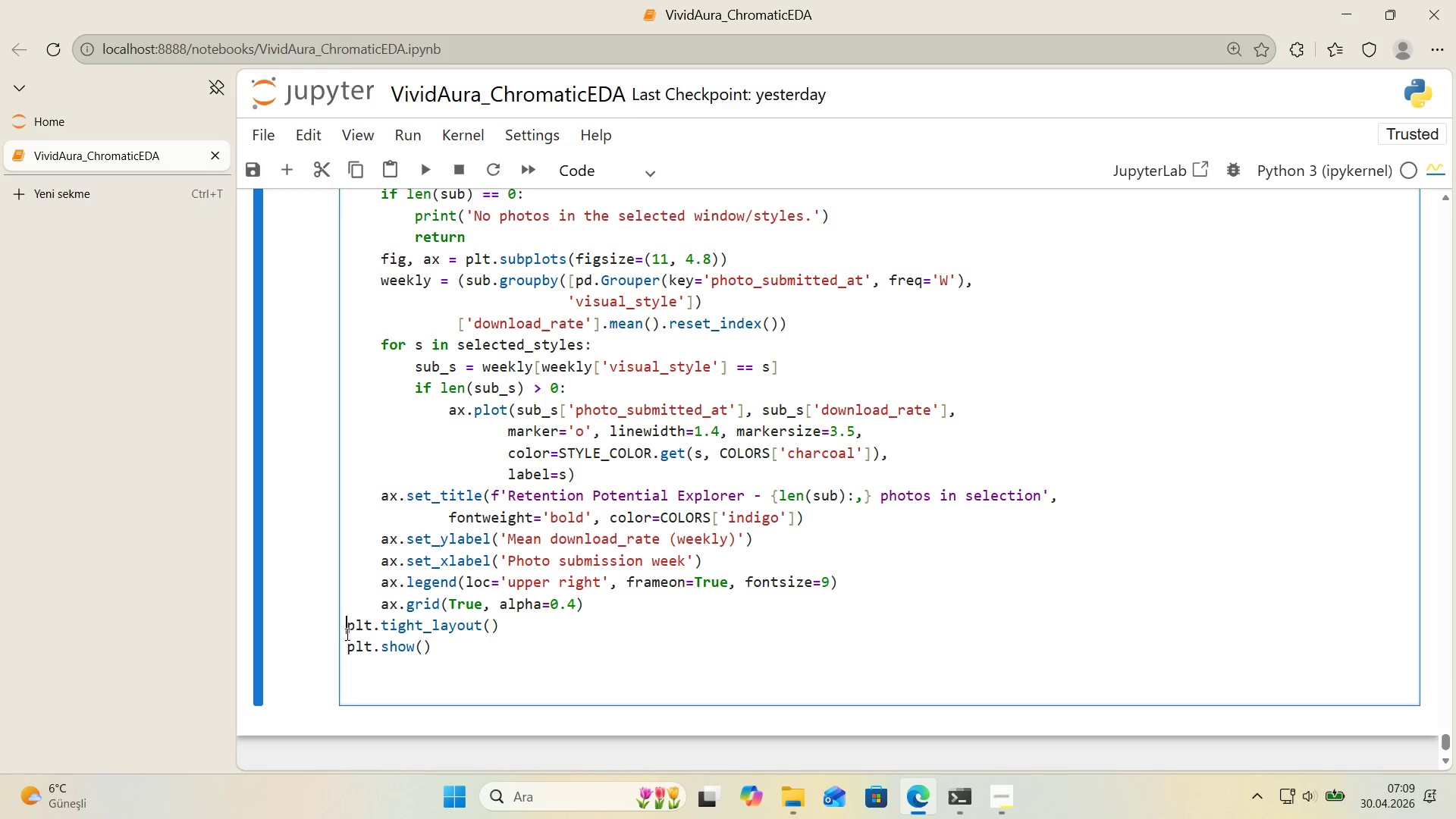 
key(Tab)
 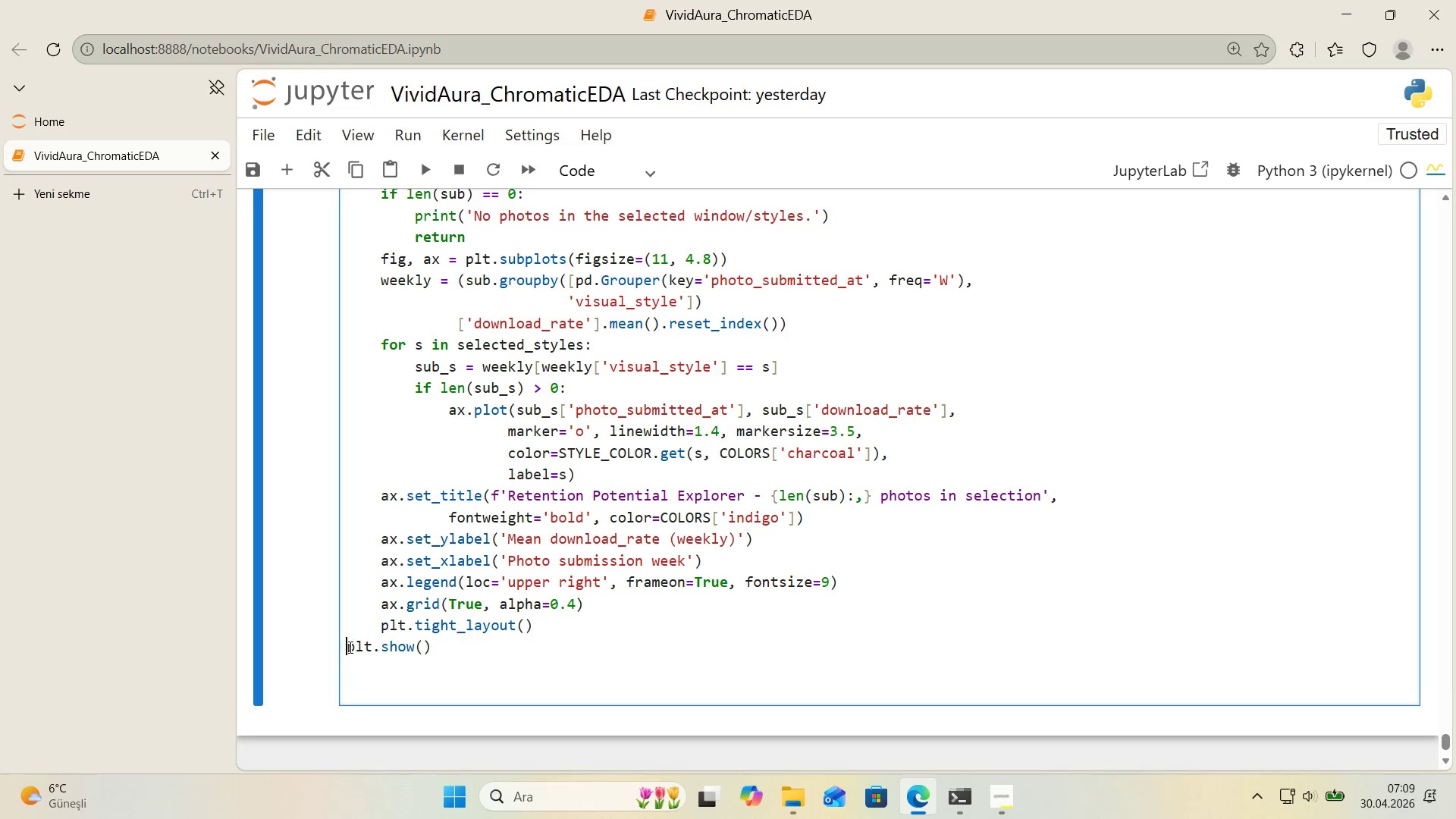 
key(Tab)
 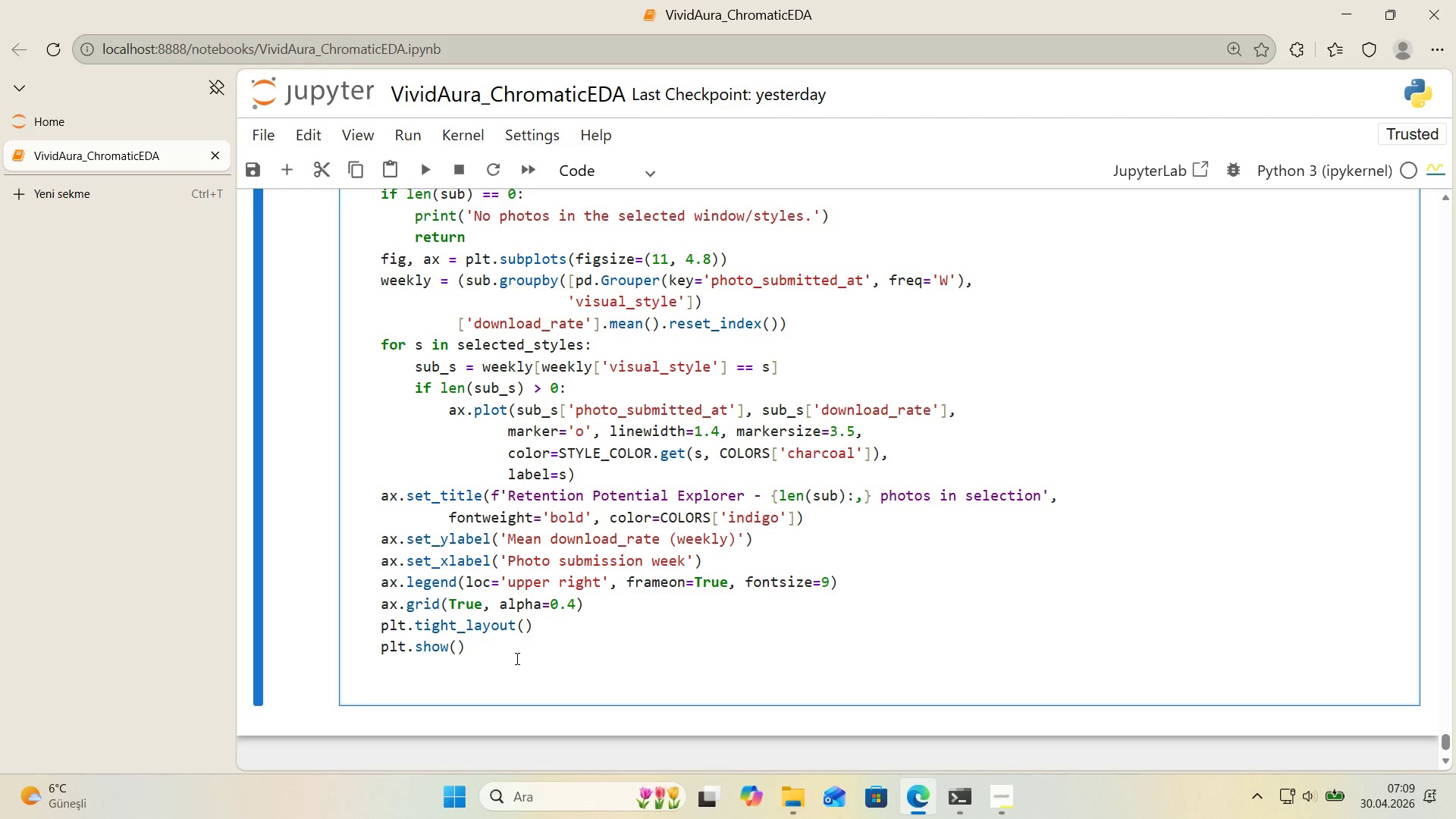 
left_click([491, 677])
 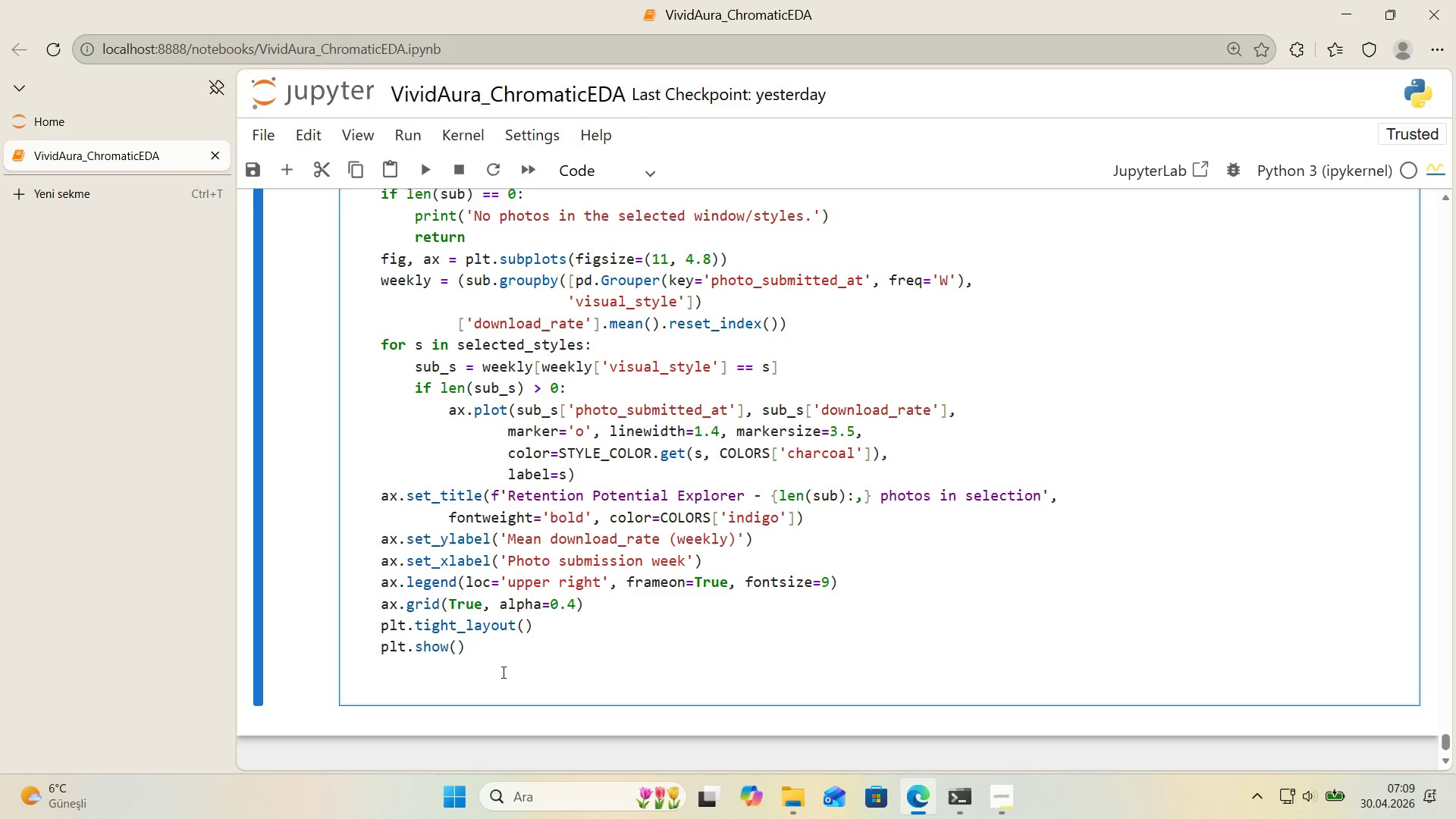 
key(ArrowDown)
 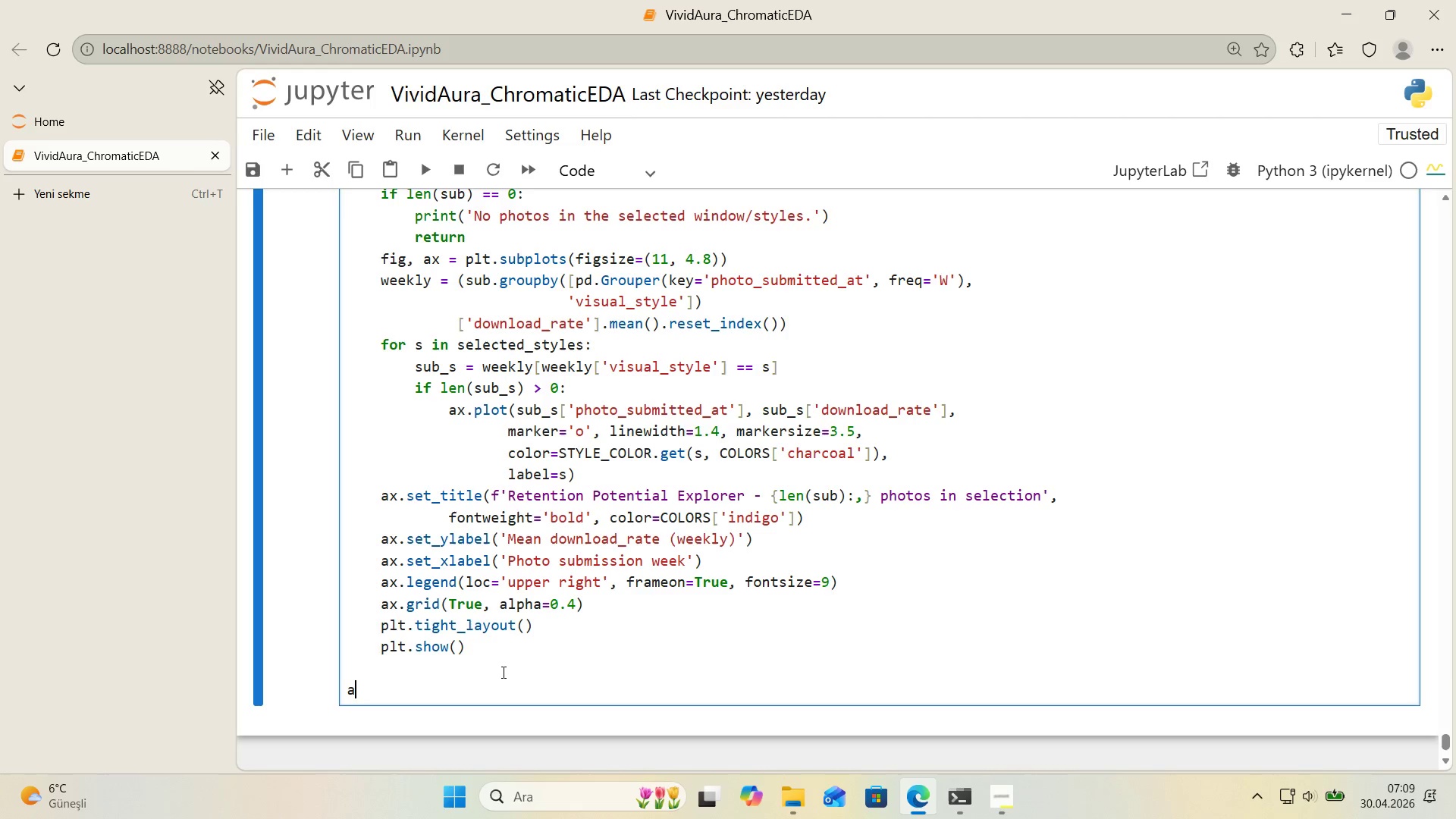 
type(ava'lable_style)
 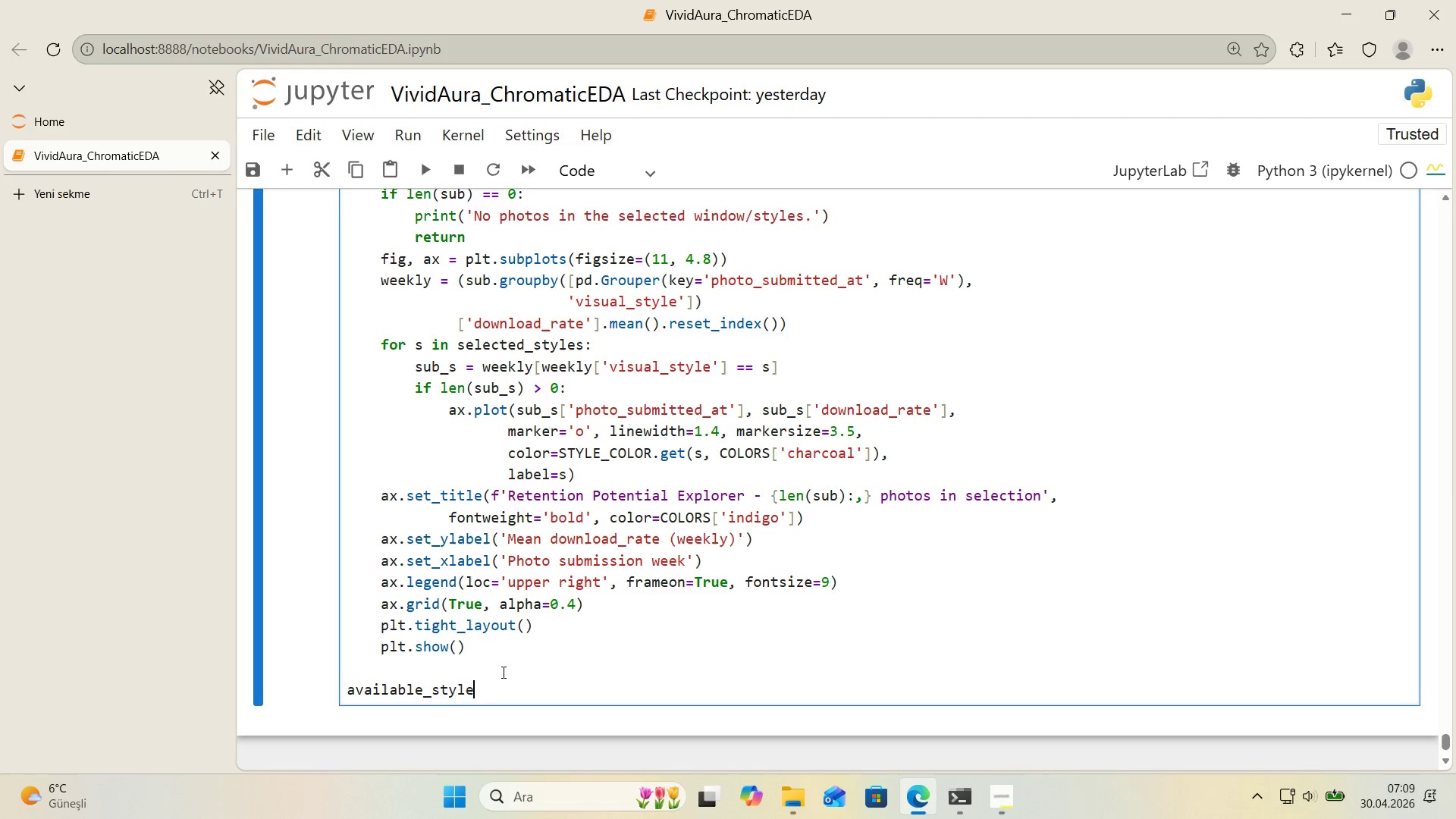 
key(Backspace)
 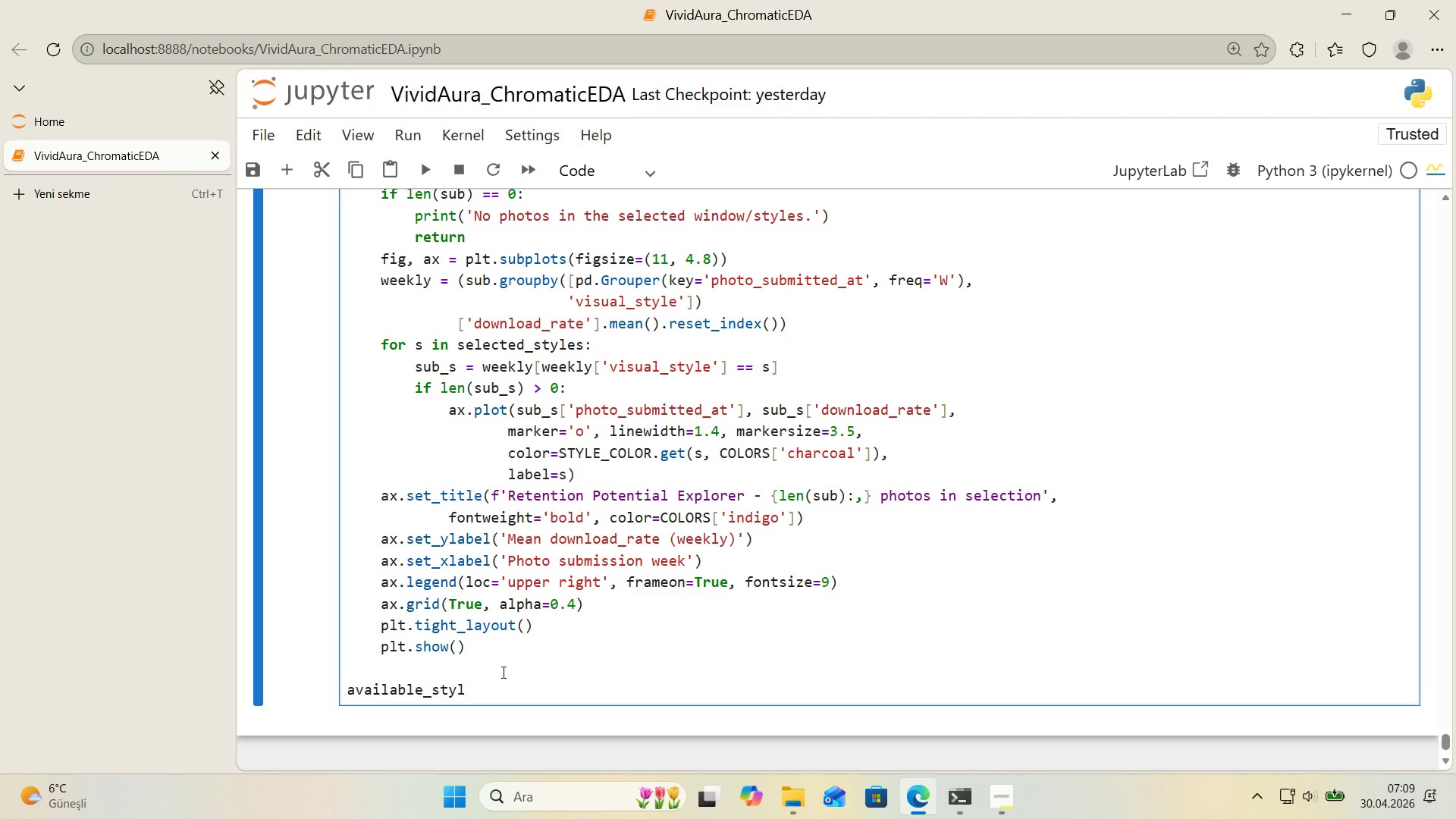 
type(es ) )
 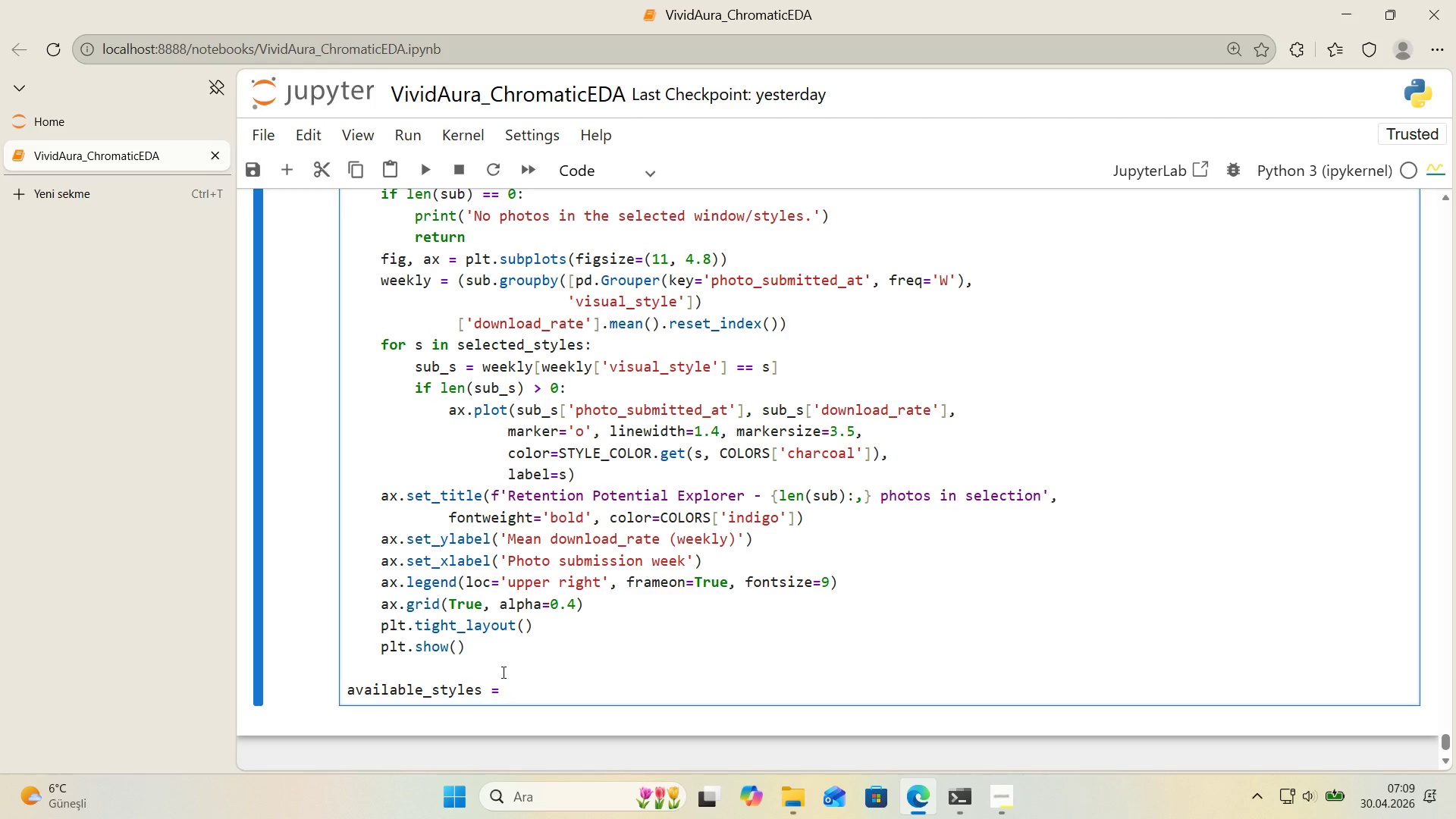 
key(Alt+Control+8)
 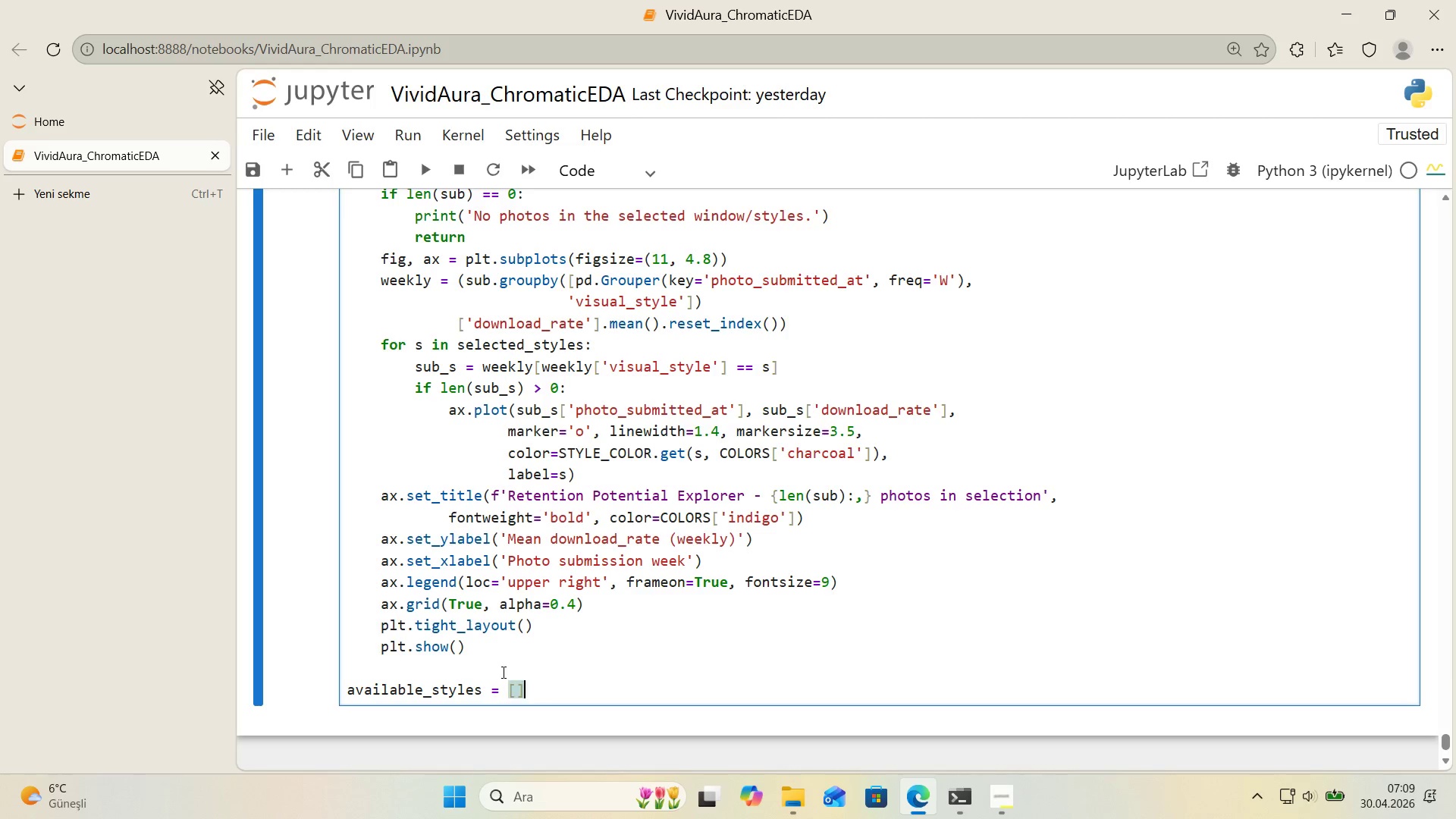 
key(Alt+Control+9)
 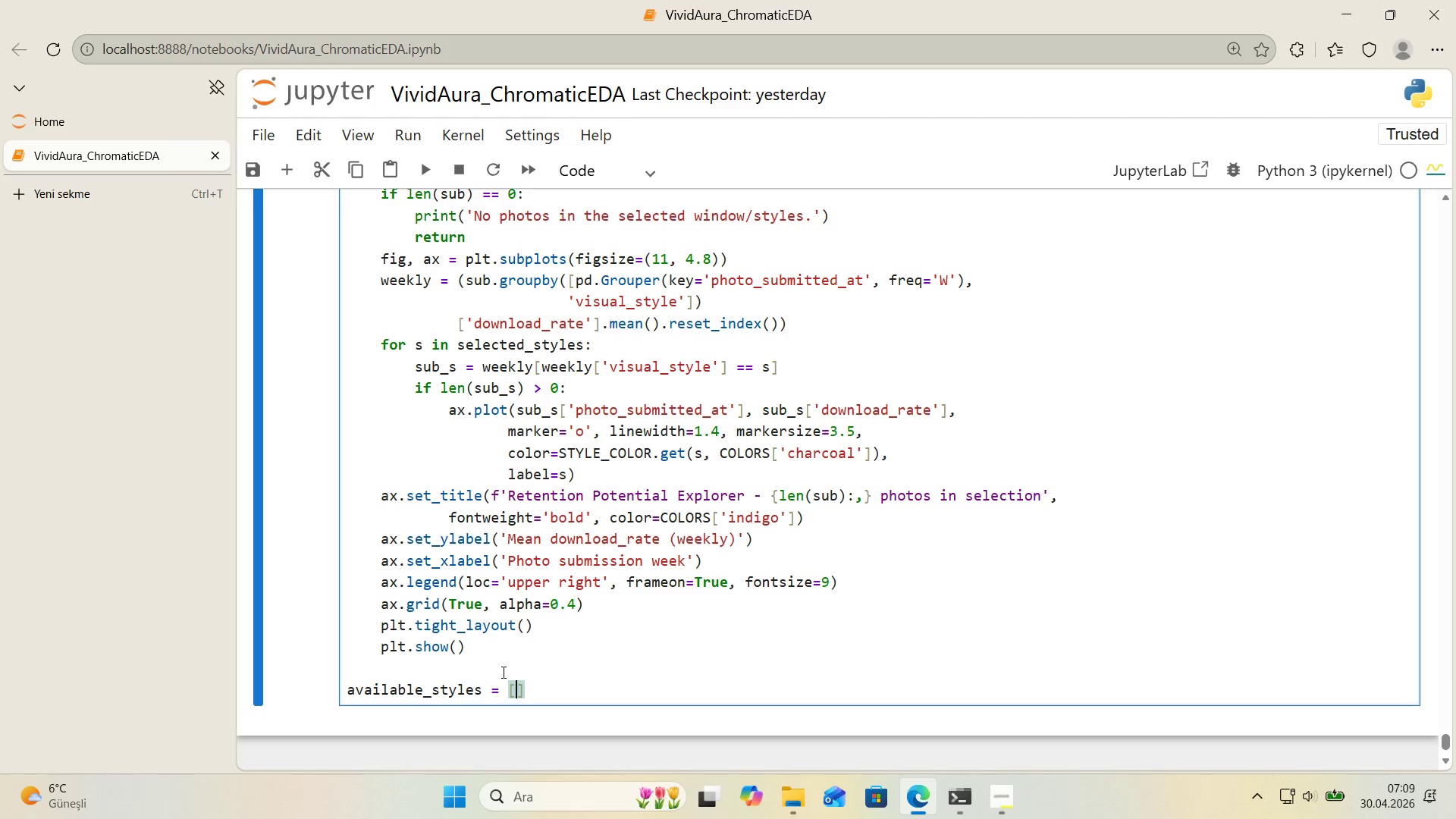 
key(ArrowLeft)
 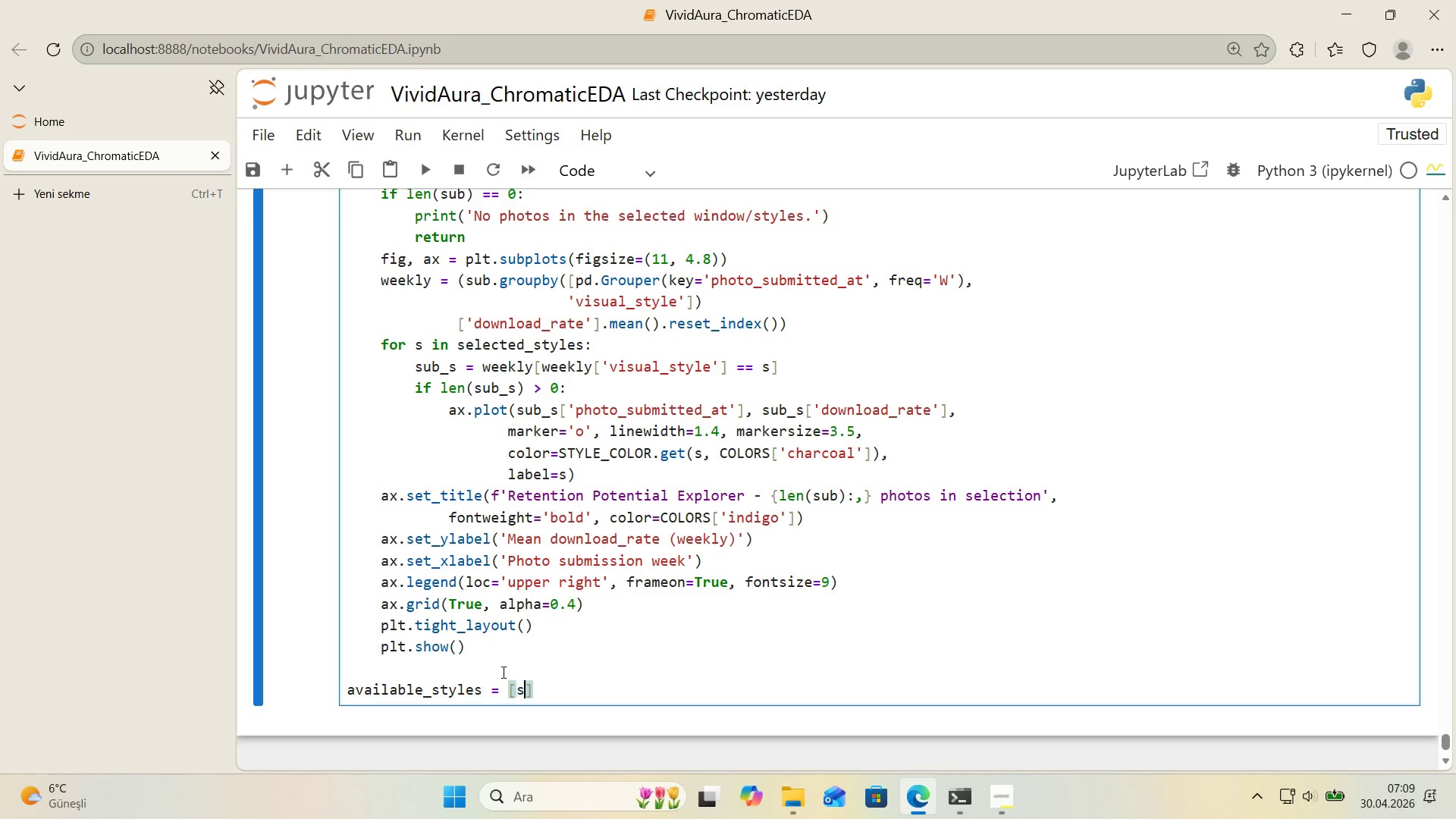 
type(s for s 'n STYLE_ORDER)
 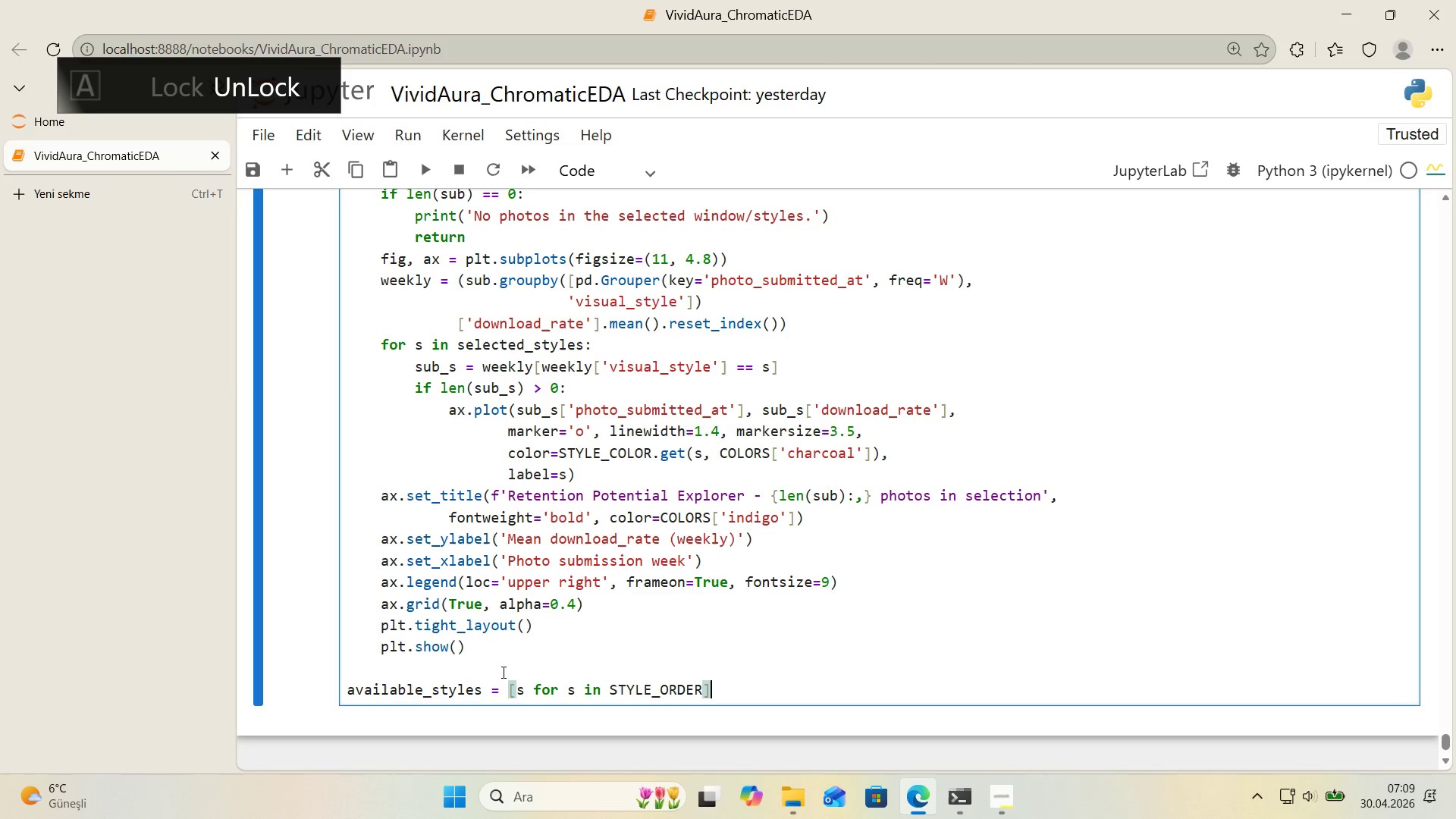 
 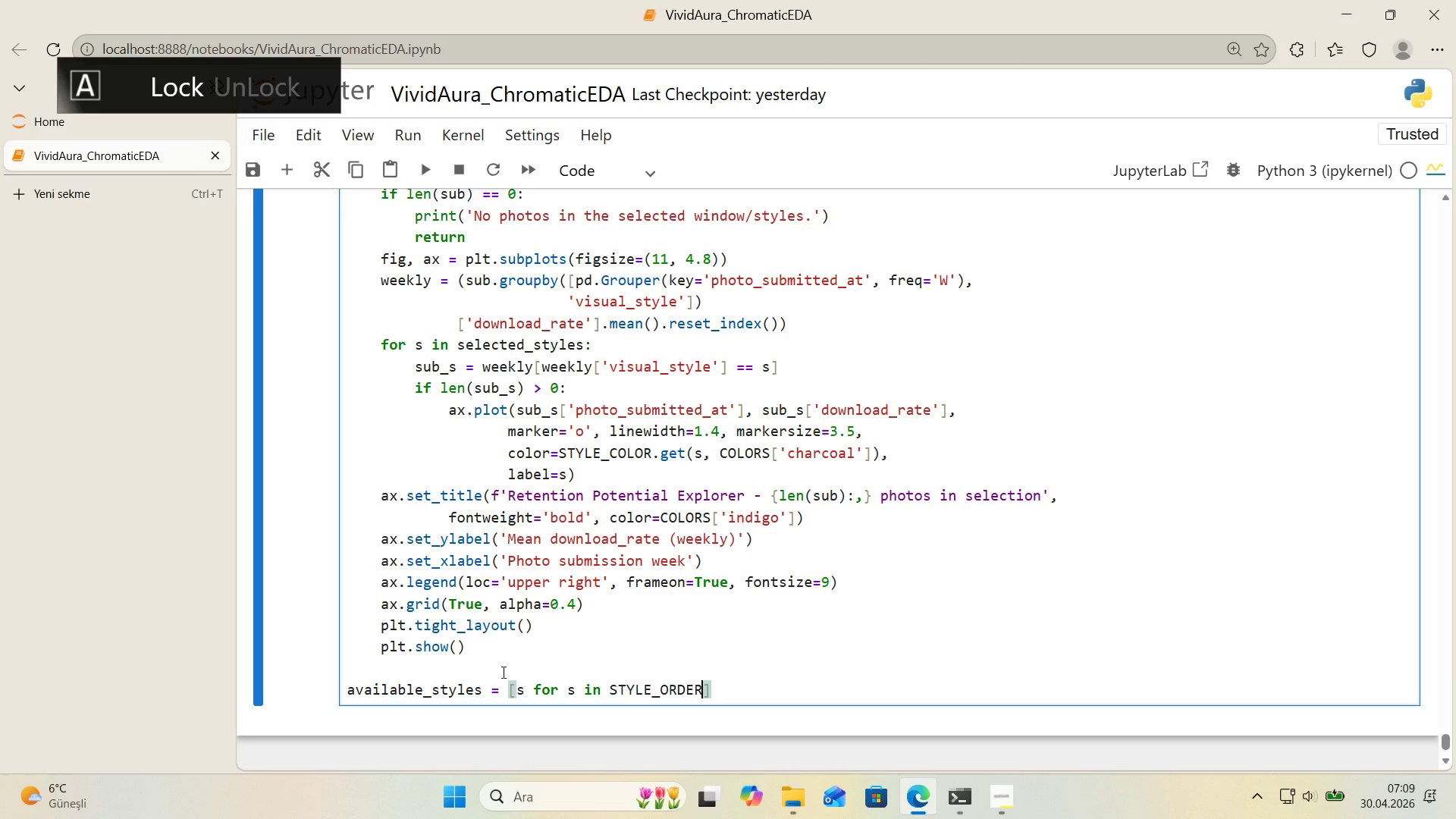 
key(ArrowRight)
 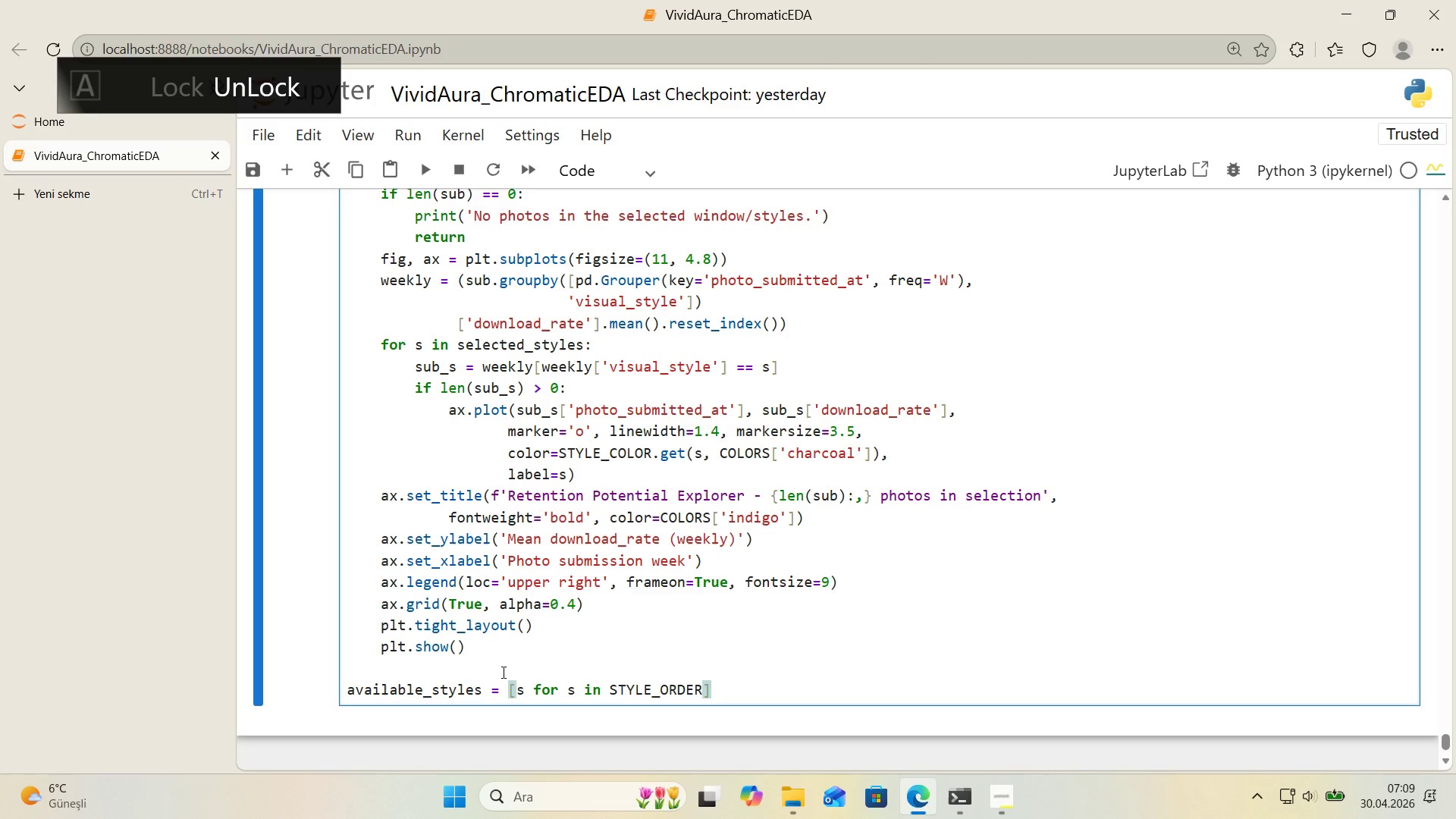 
key(ArrowLeft)
 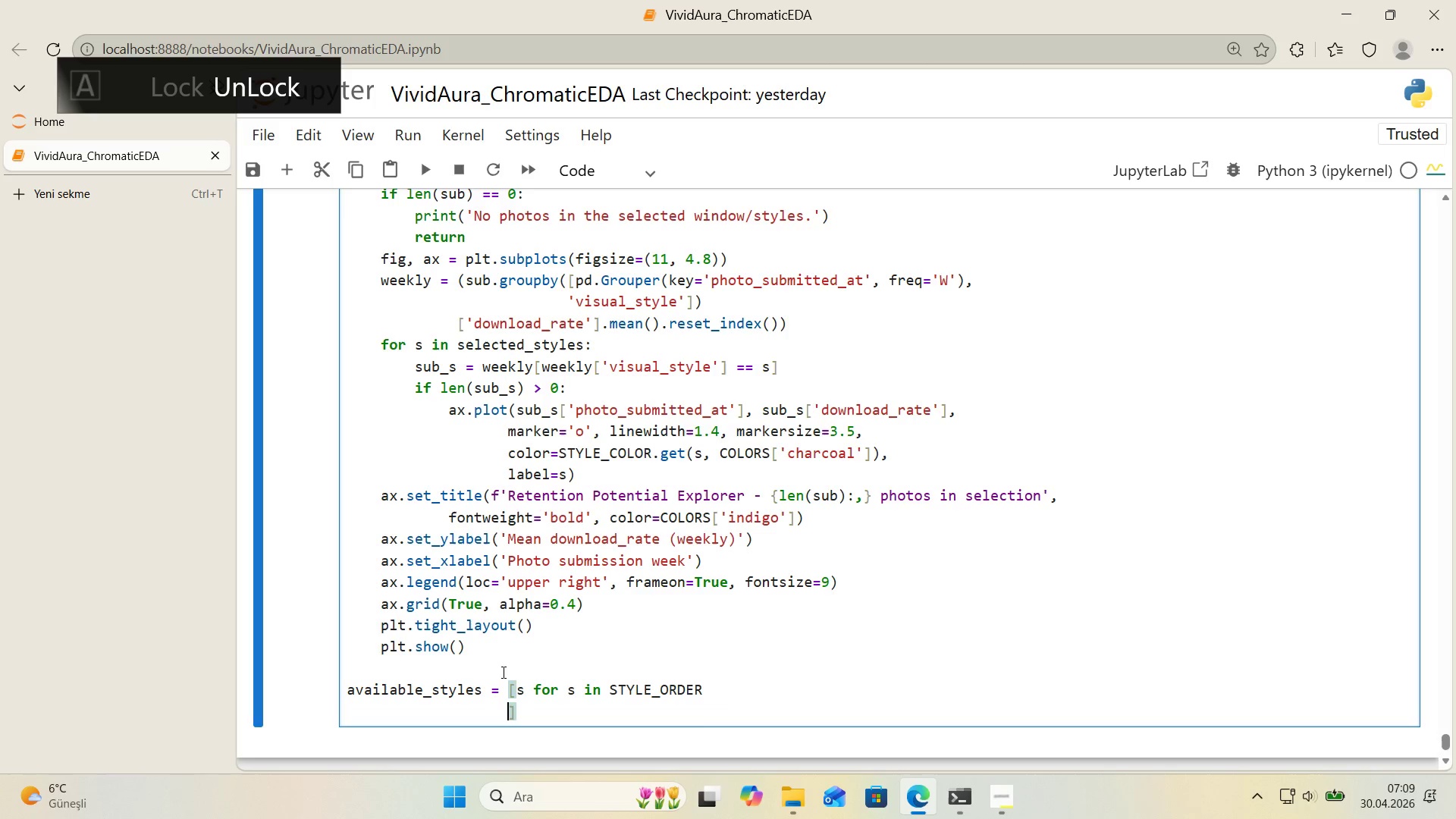 
key(Enter)
 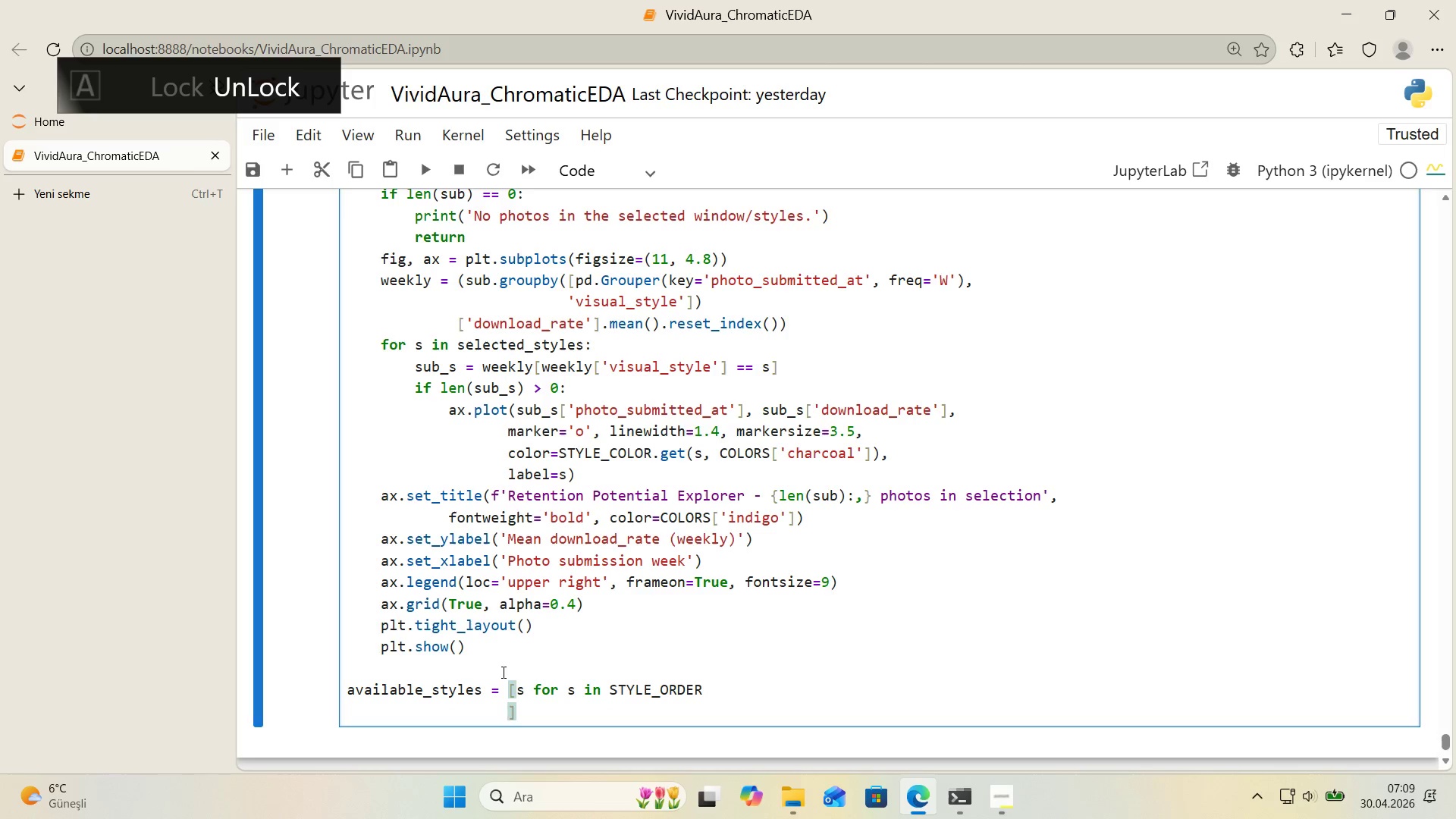 
type('f s 'n explorer_df)
 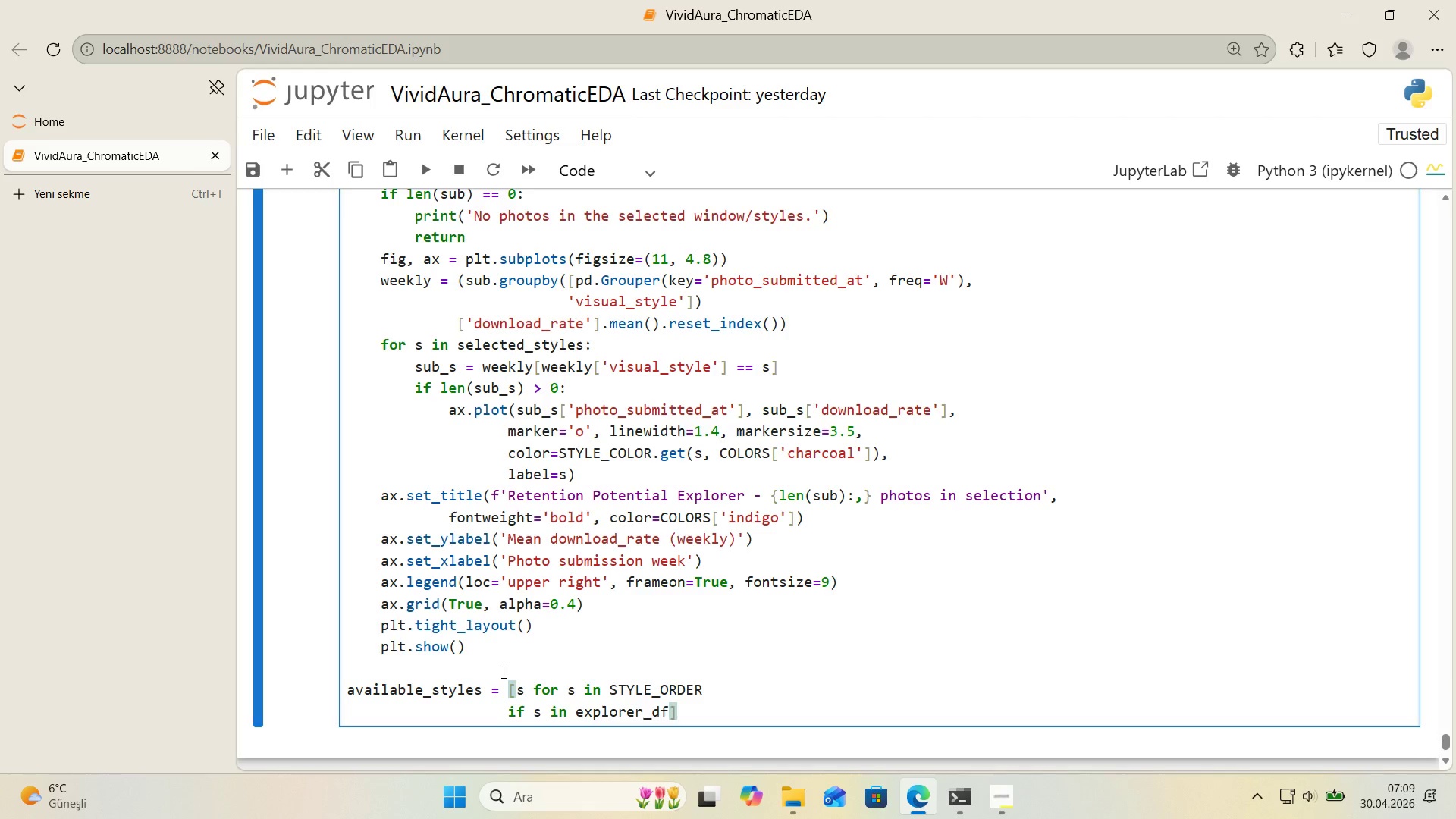 
hold_key(key=ControlLeft, duration=0.73)
 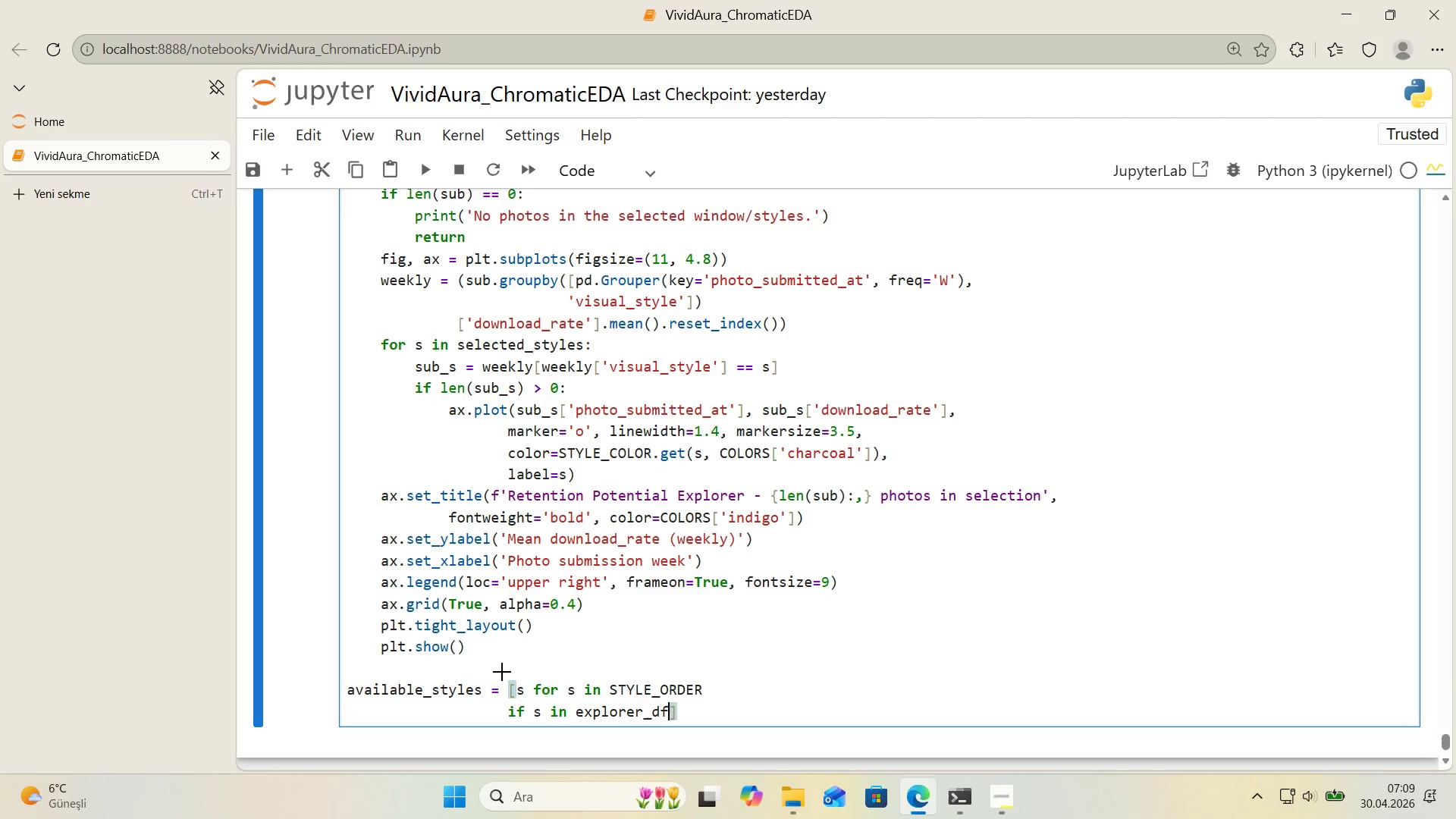 
hold_key(key=AltRight, duration=0.73)
 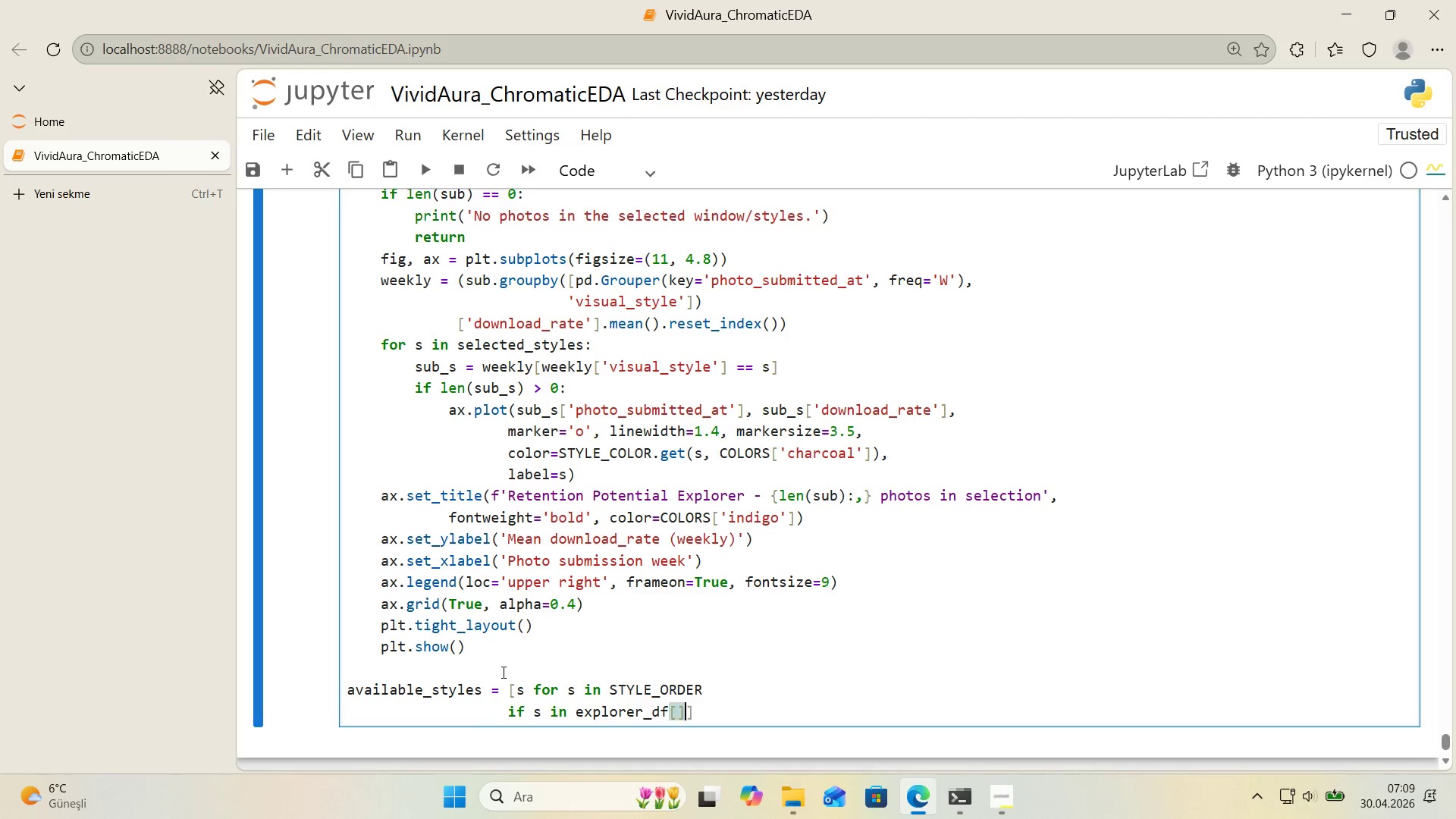 
key(Alt+Control+8)
 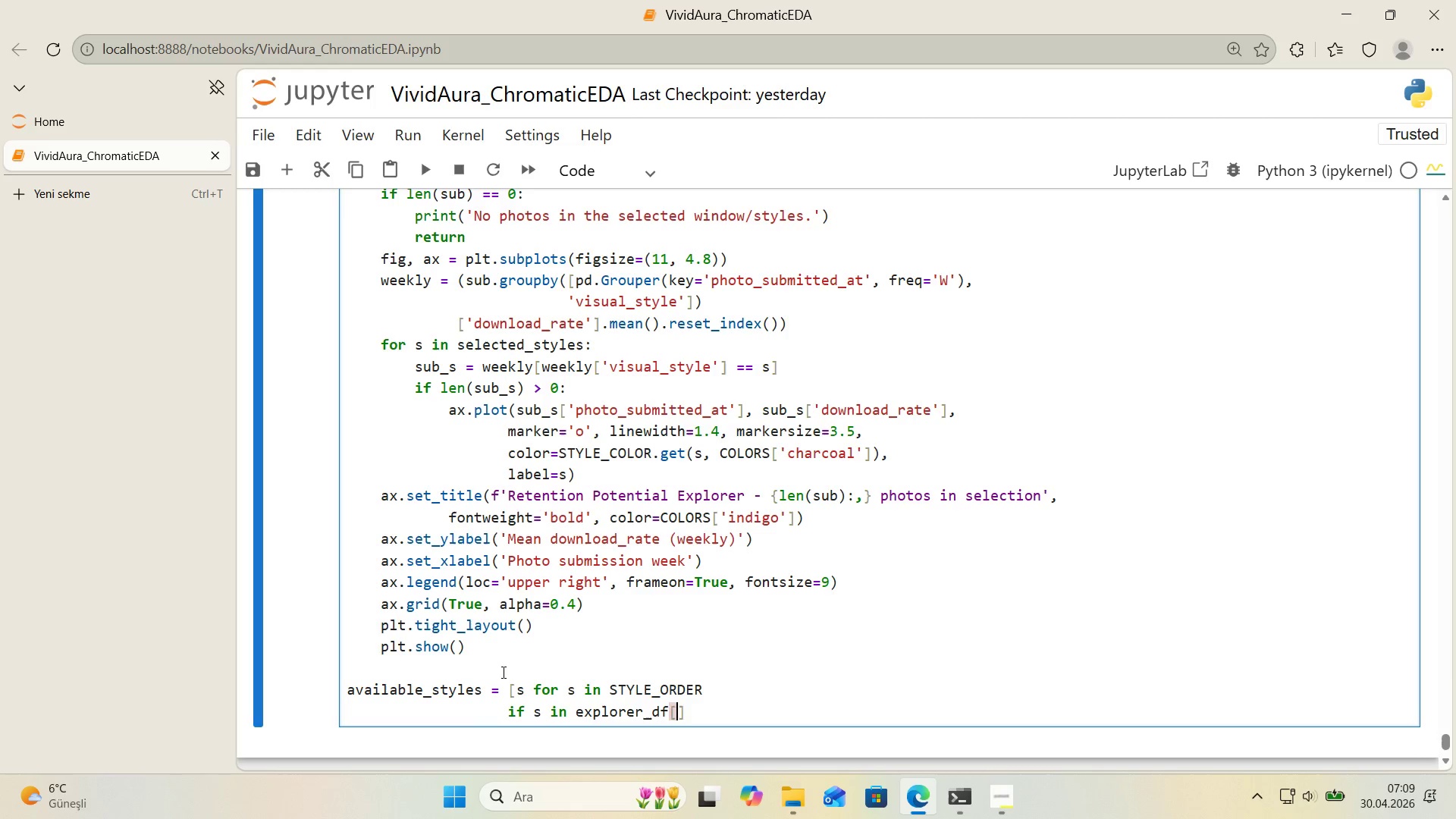 
key(Alt+Control+9)
 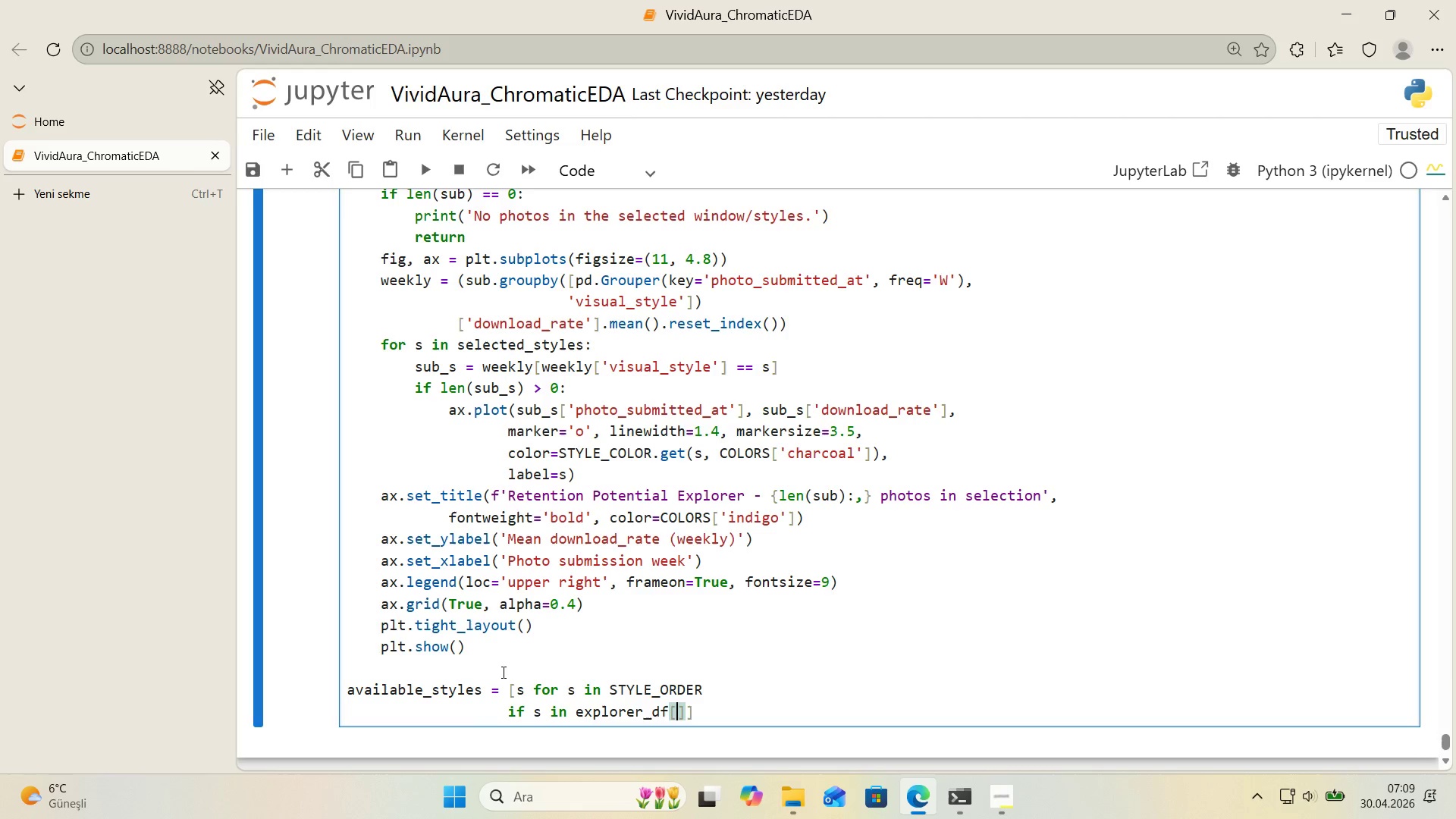 
key(ArrowLeft)
 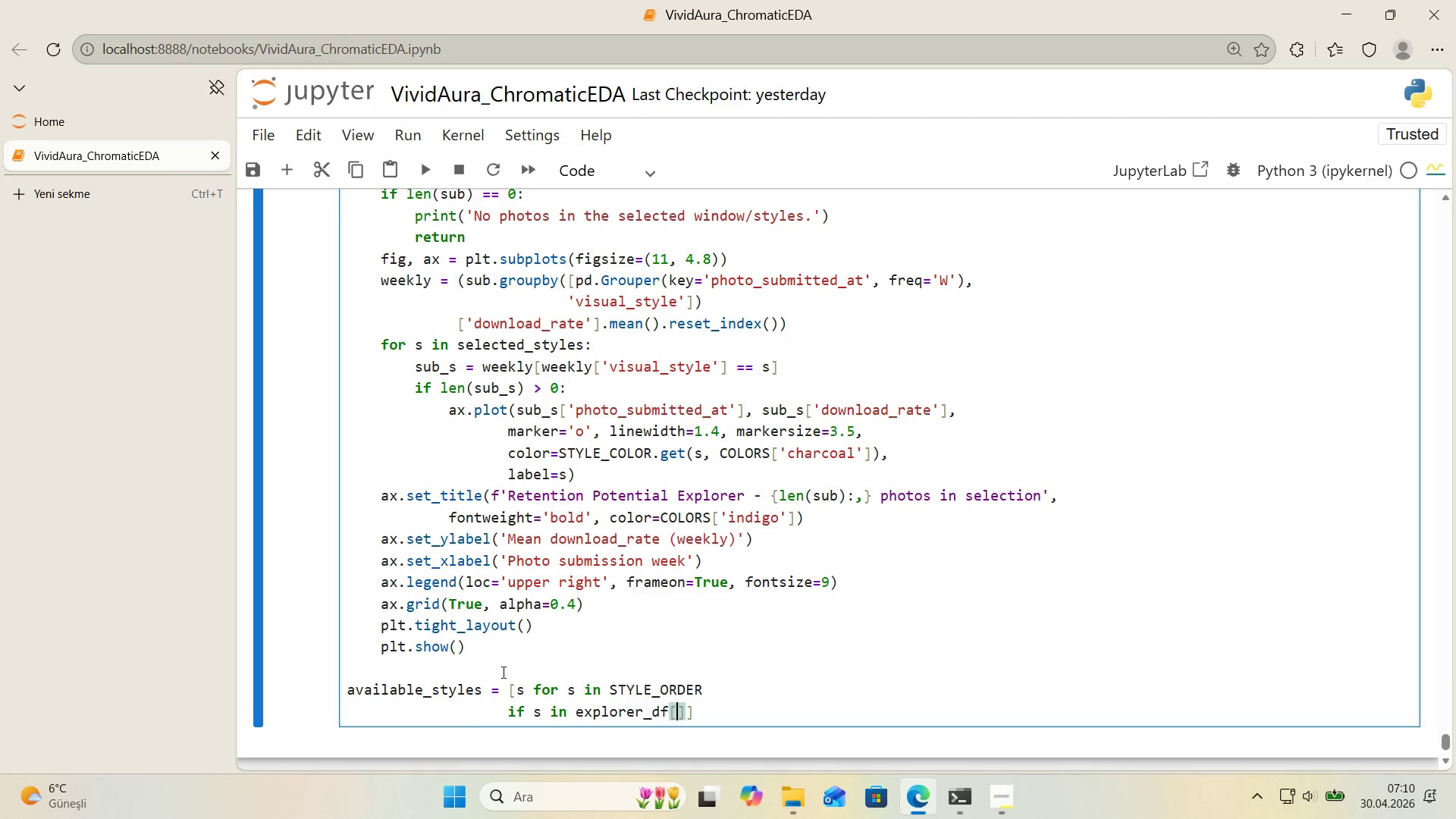 
type(@@)
 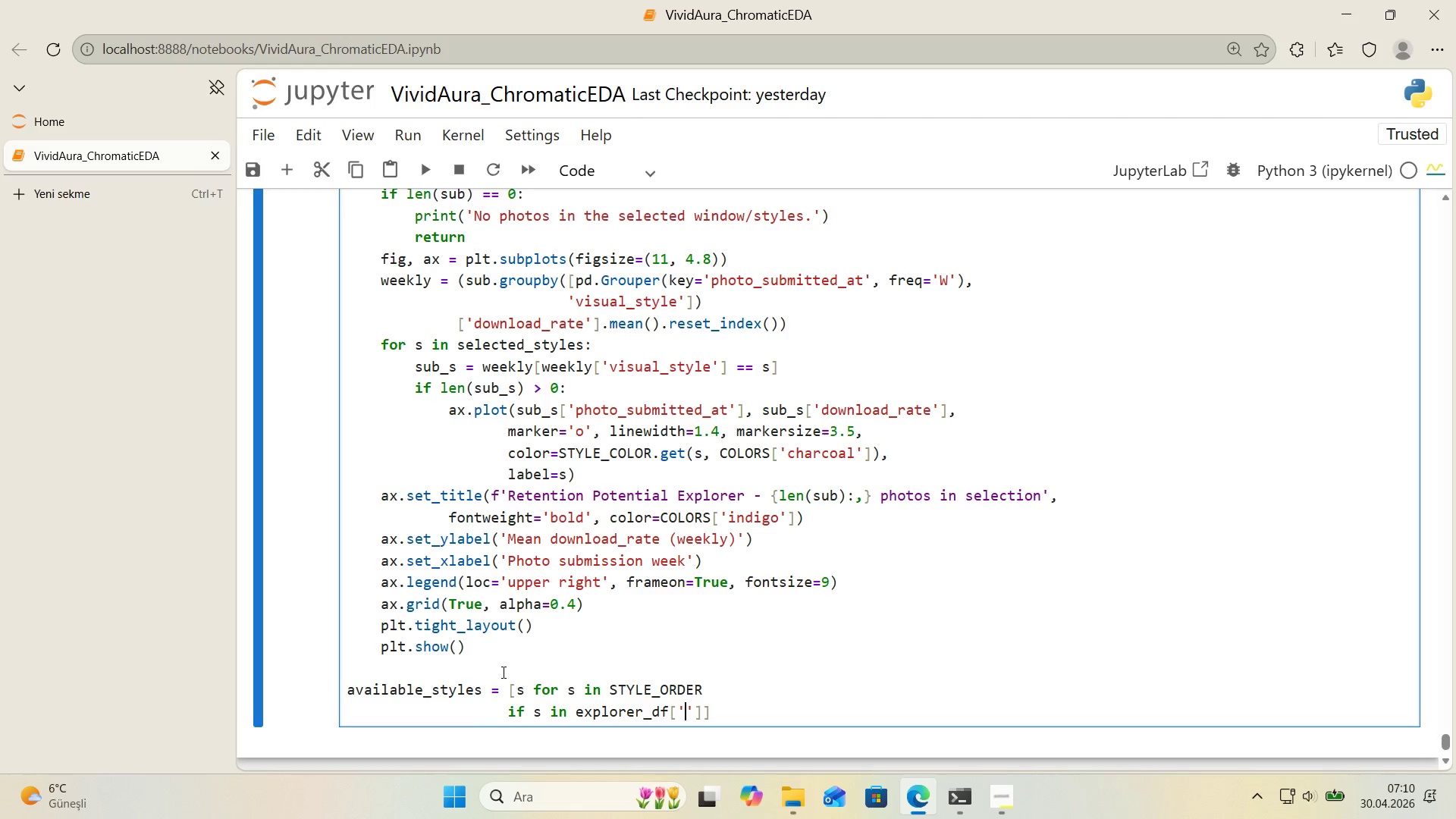 
key(ArrowLeft)
 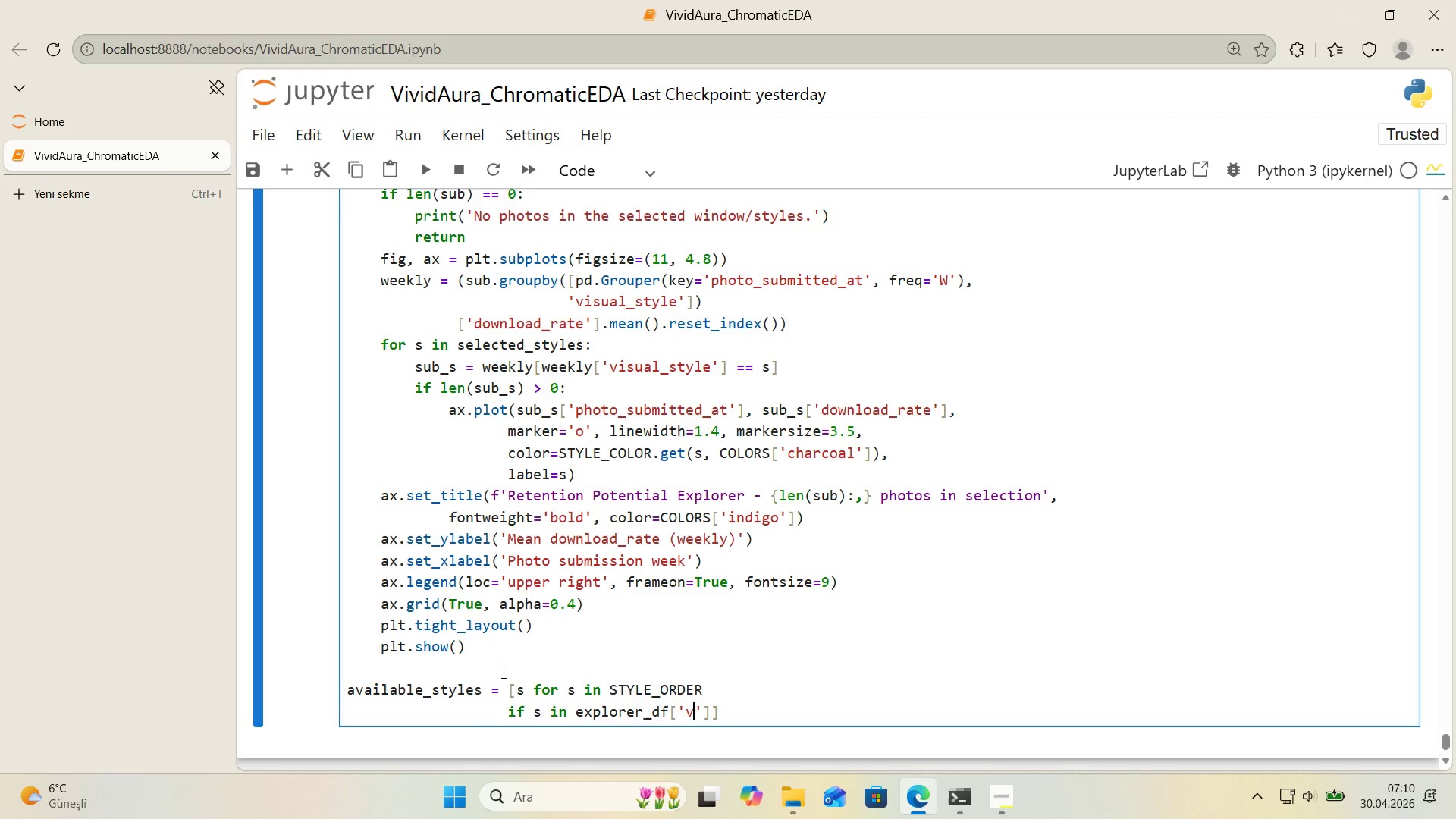 
type(v'sual_style)
 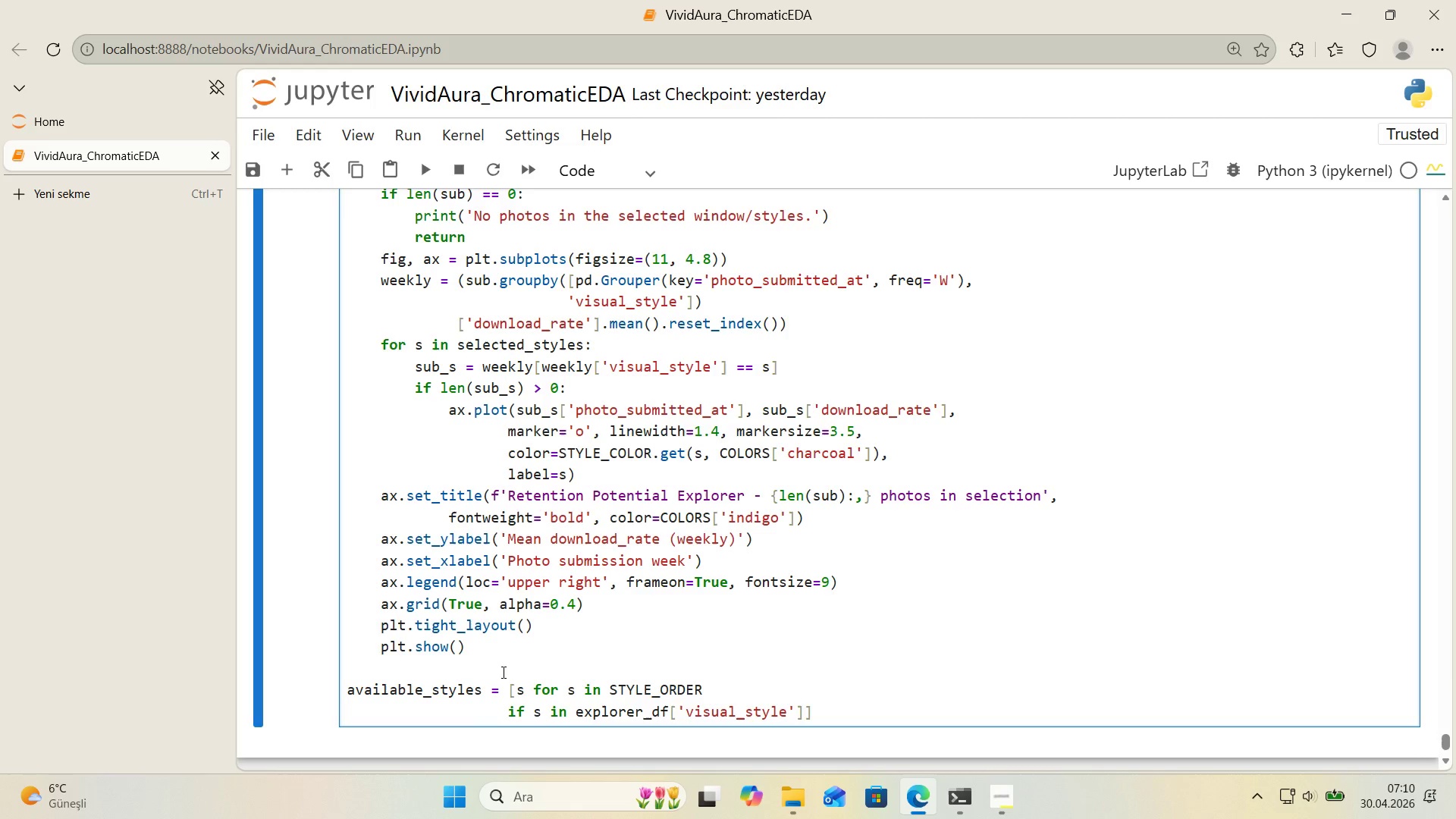 
key(ArrowRight)
 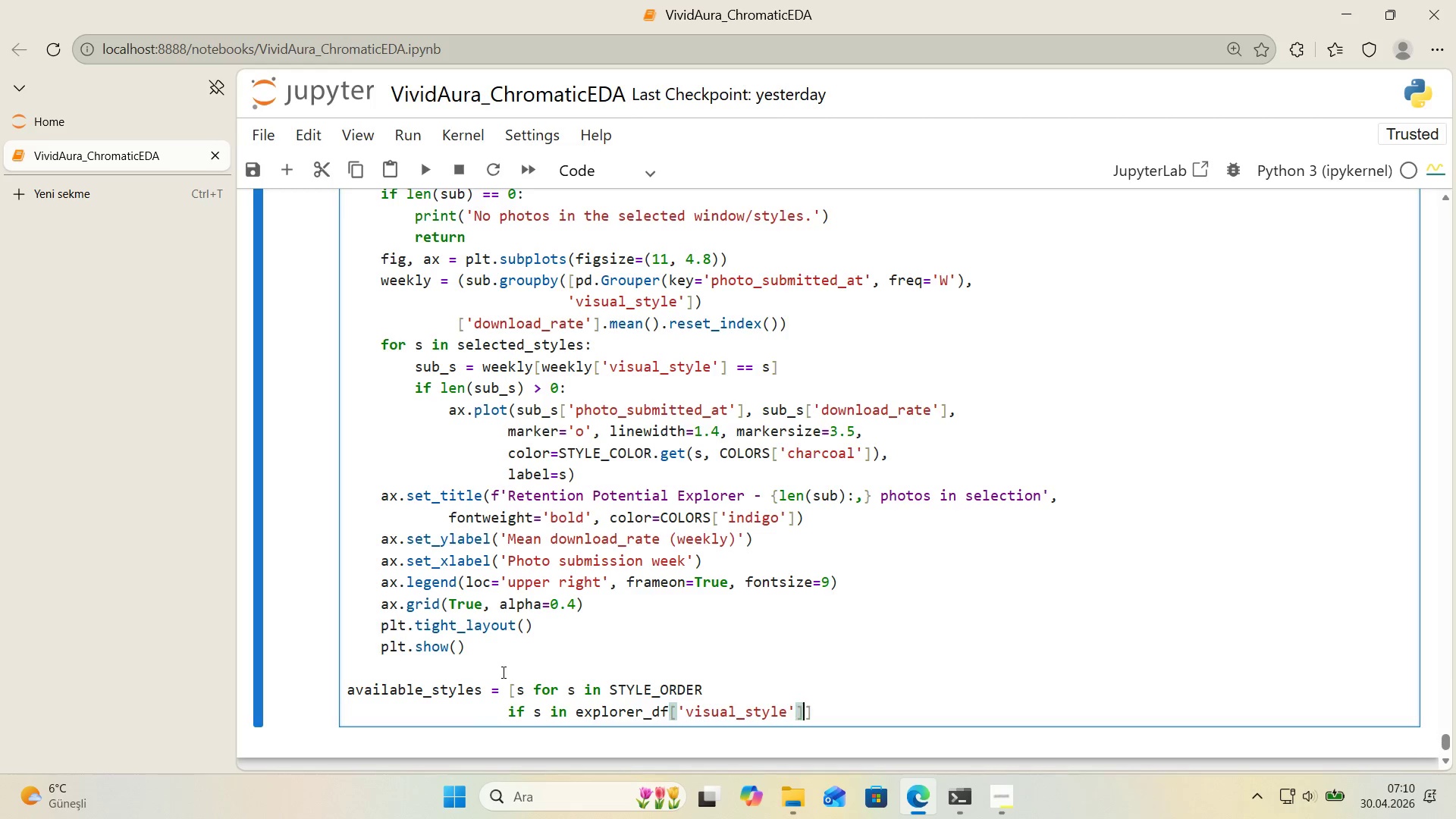 
key(ArrowRight)
 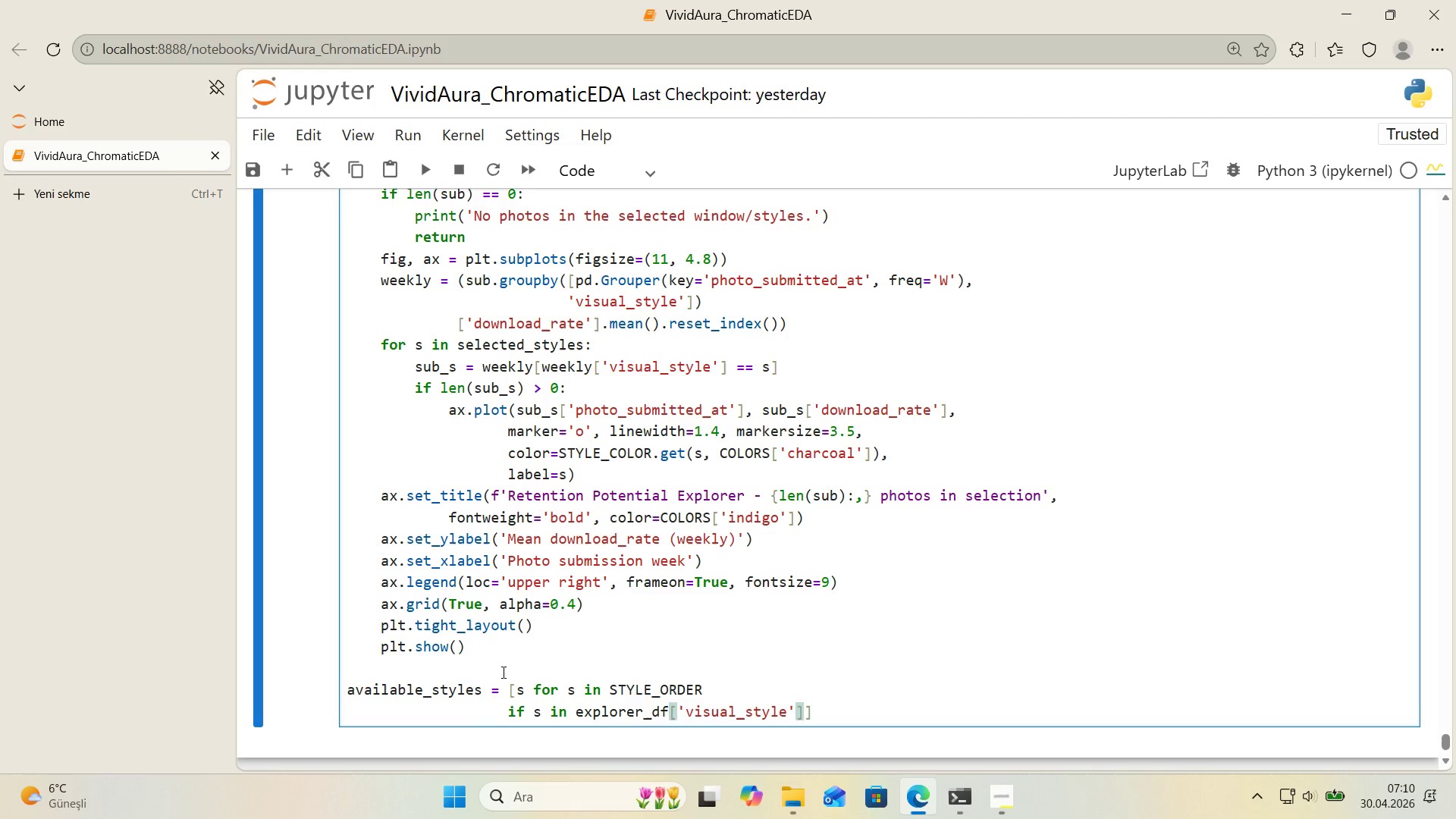 
type(.un'que*()
 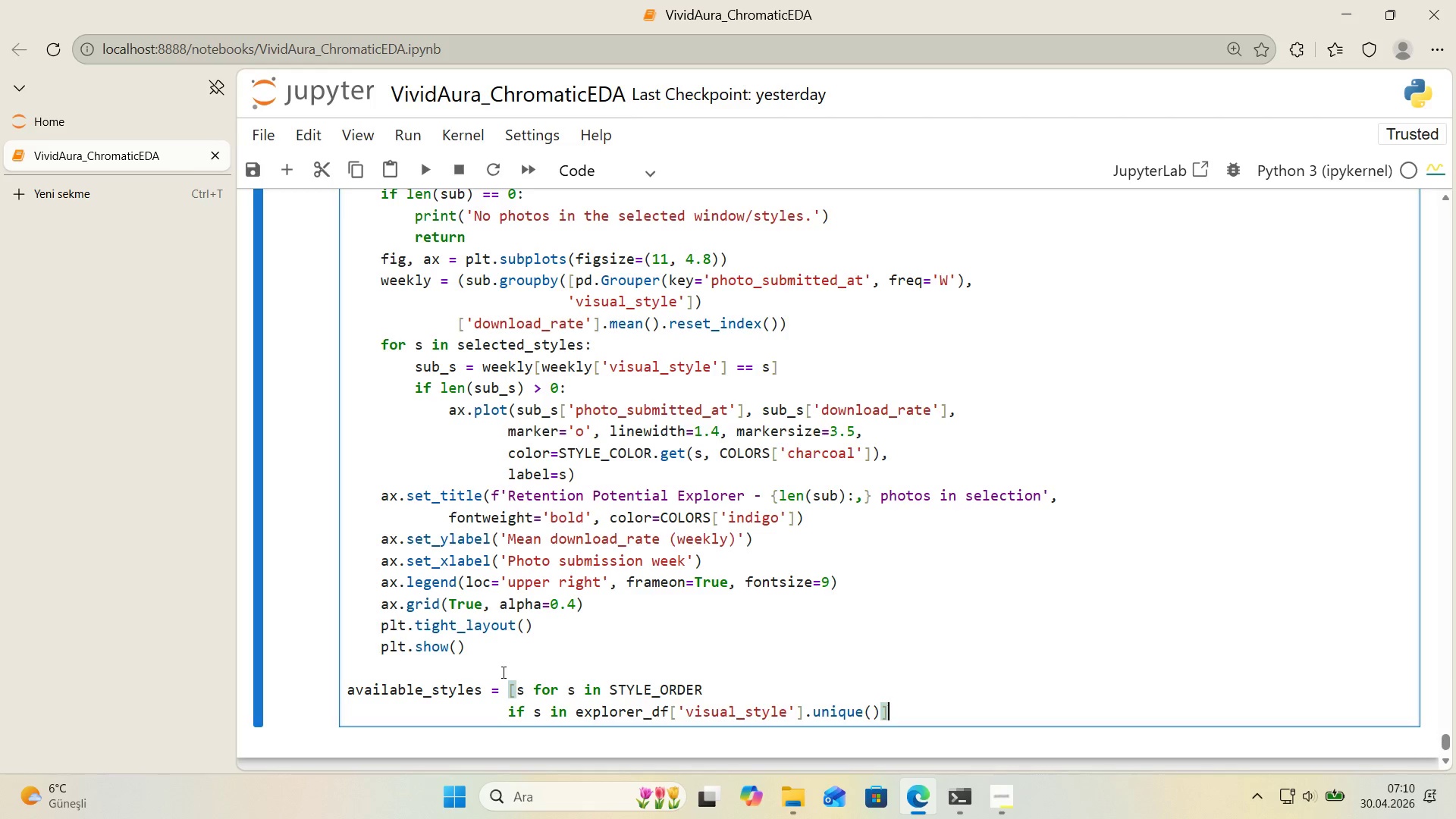 
 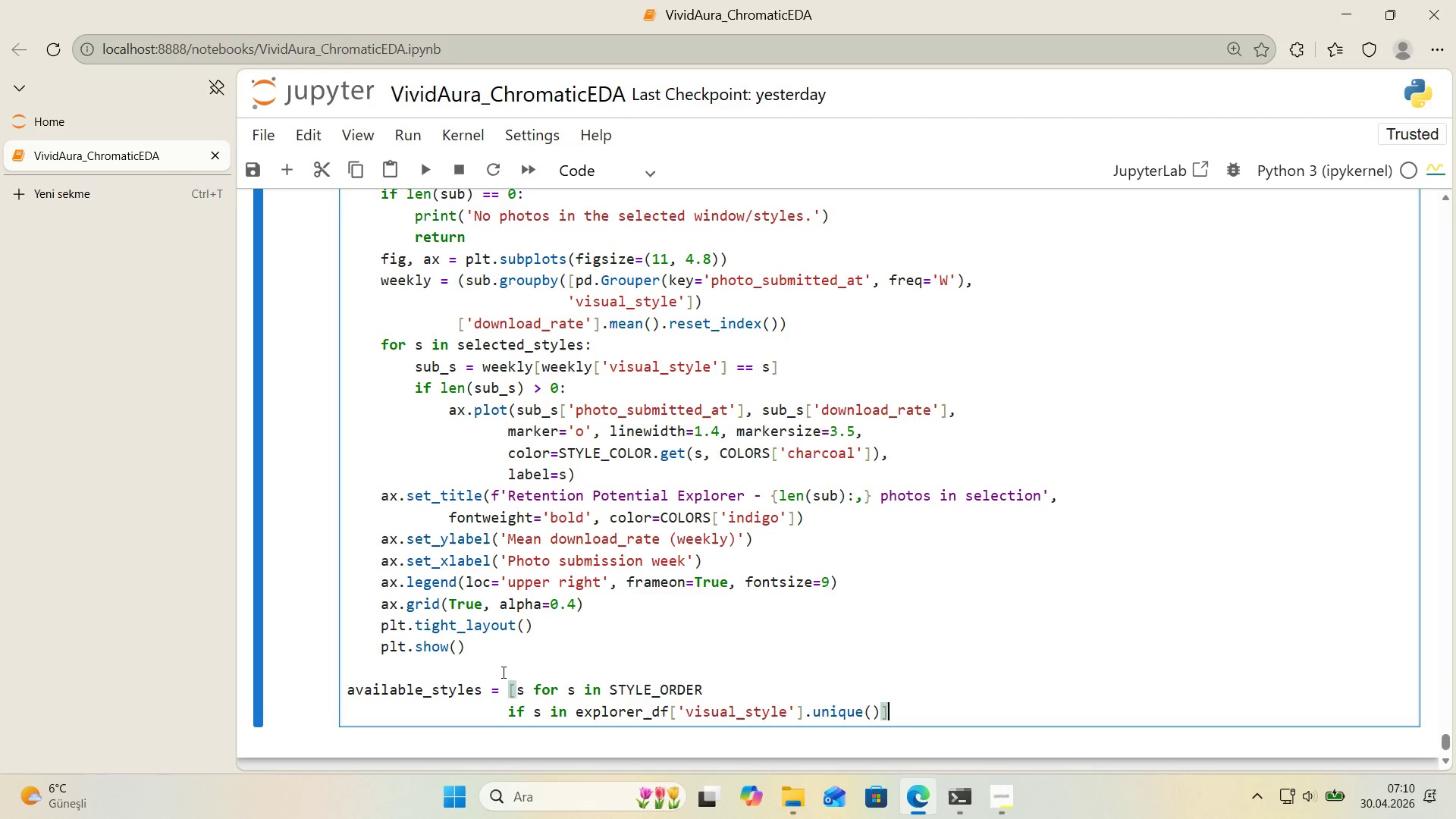 
key(ArrowRight)
 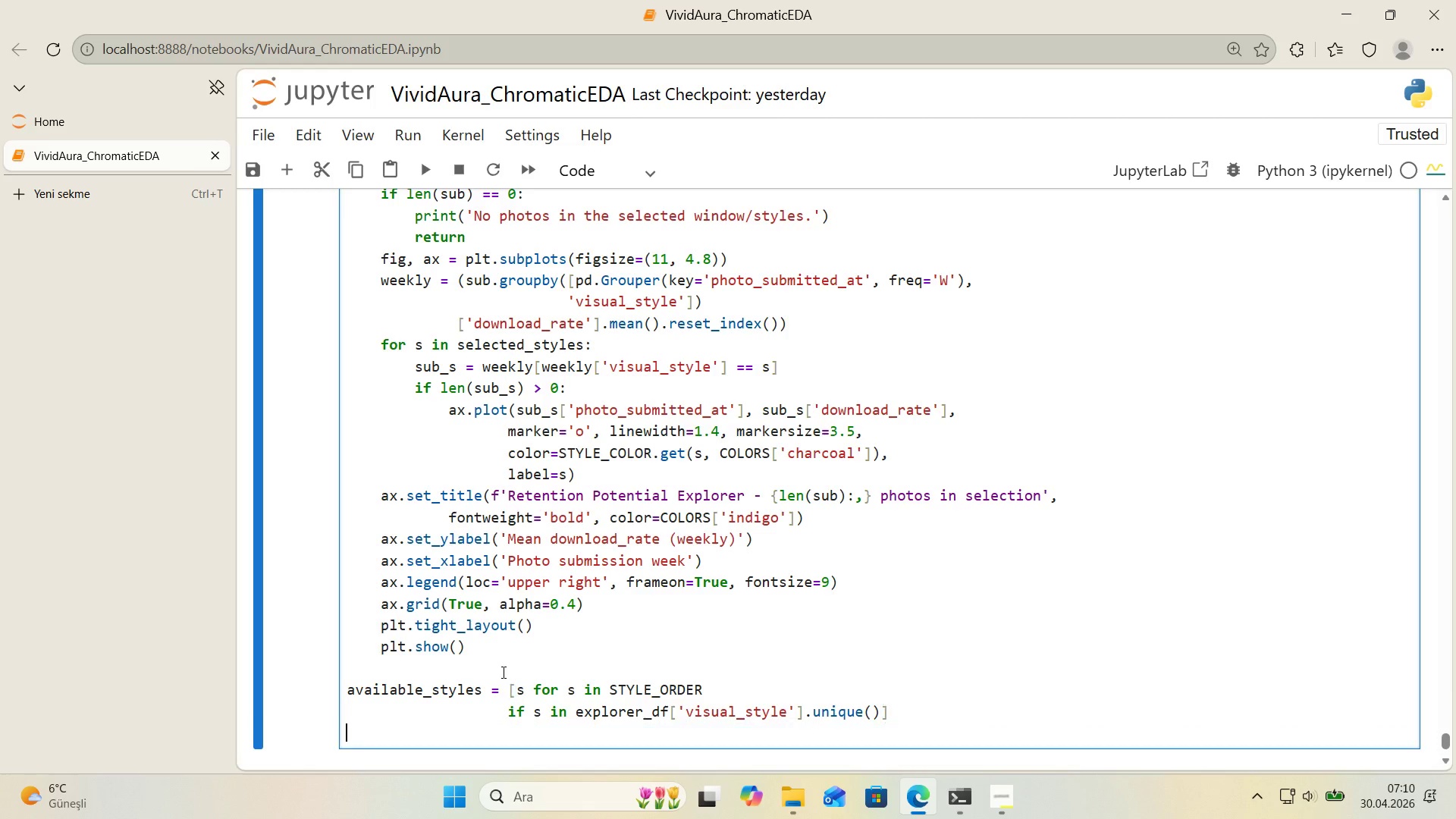 
key(Enter)
 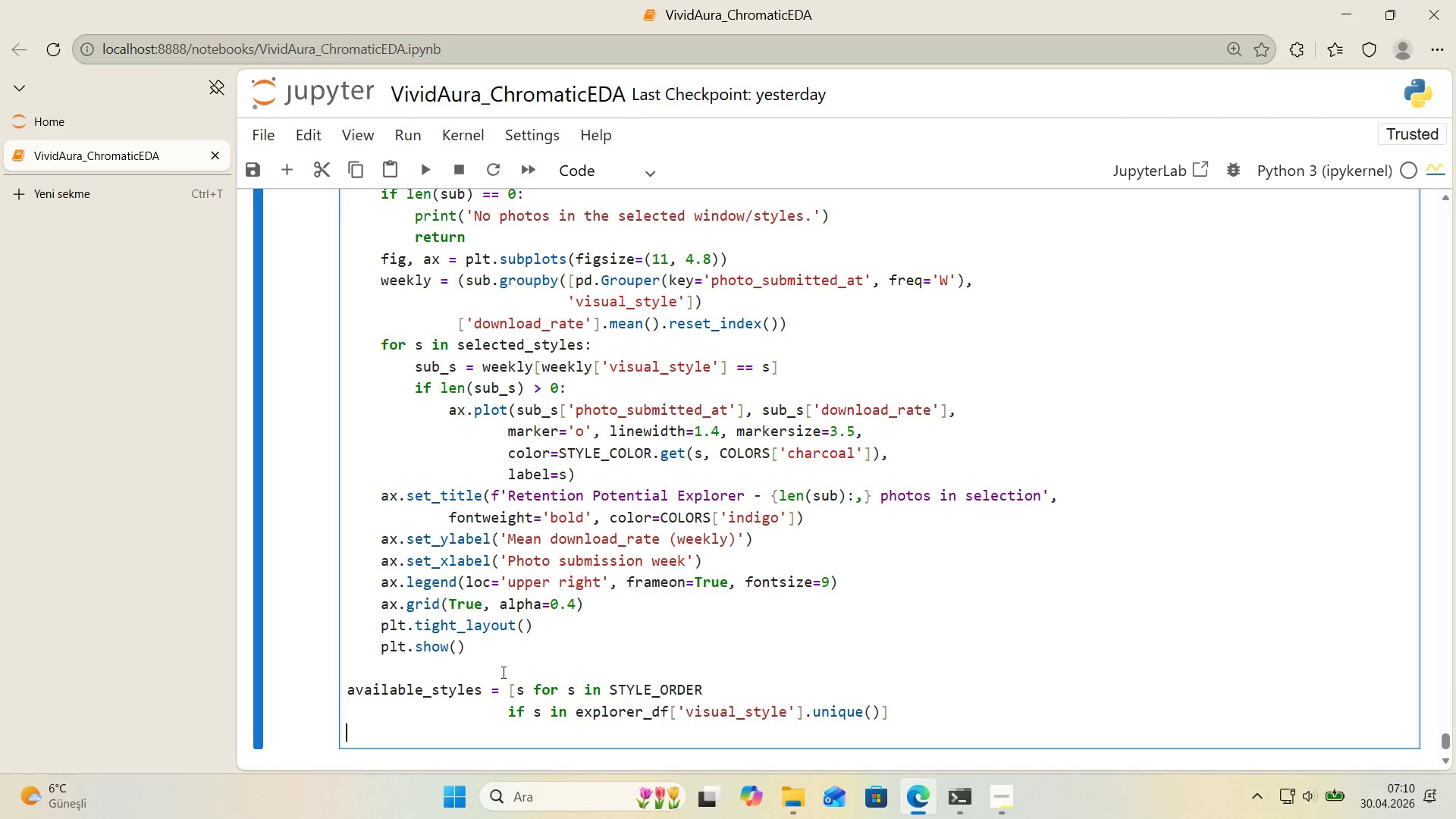 
type(style_sec)
key(Backspace)
type(lector ) w'dgets.Select'o)
key(Backspace)
key(Backspace)
type(Mult'ple*()
 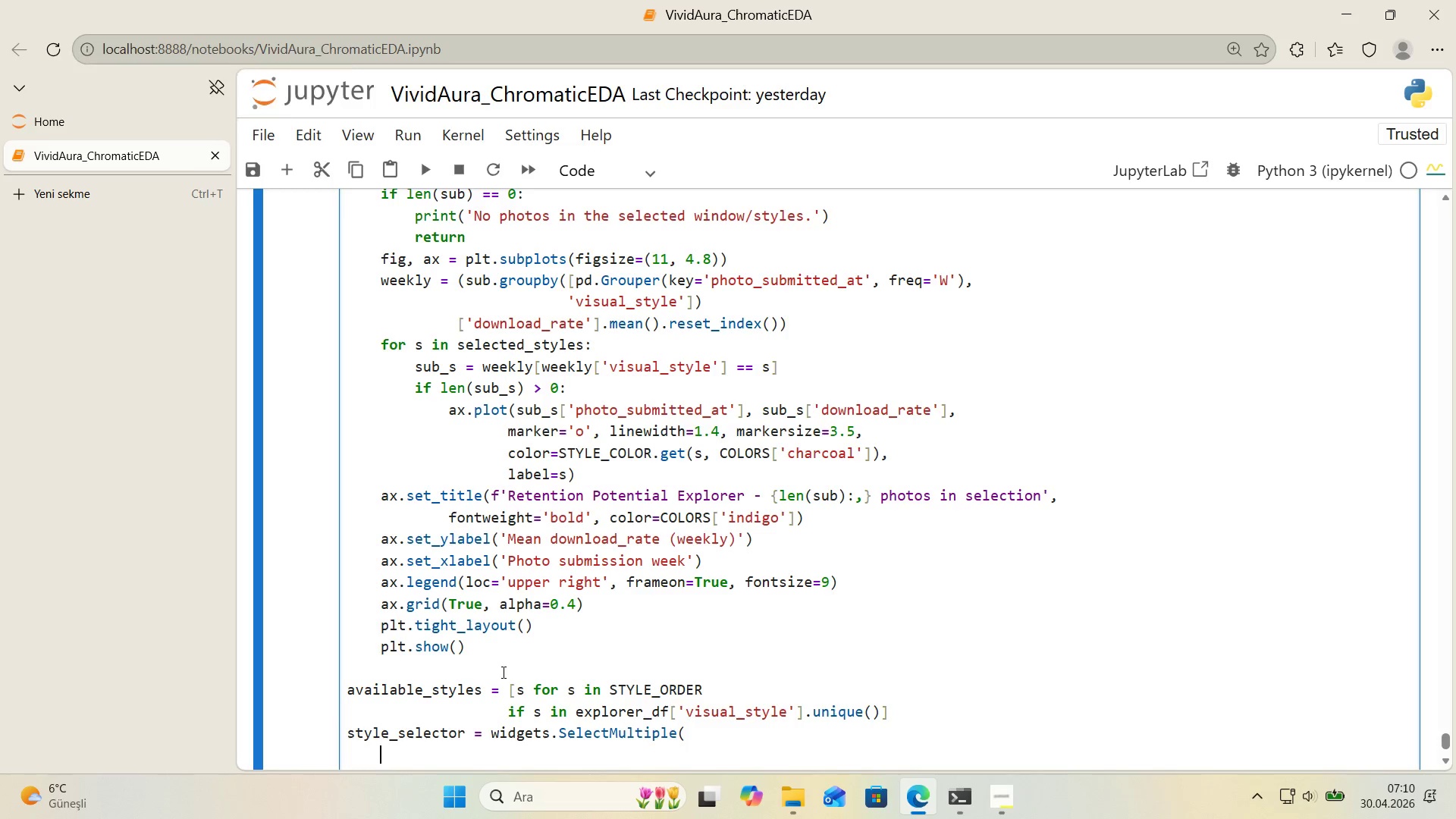 
 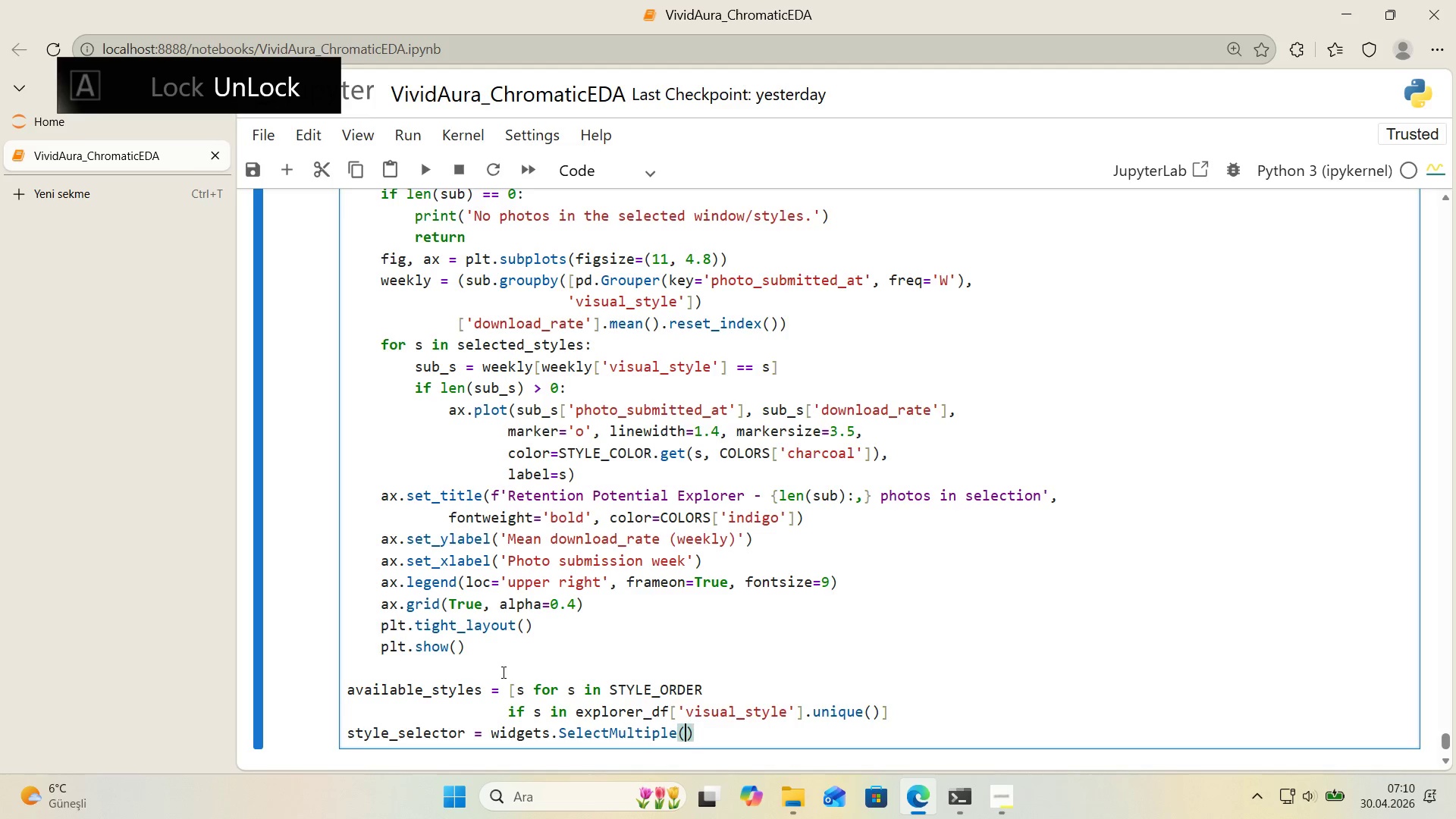 
key(ArrowLeft)
 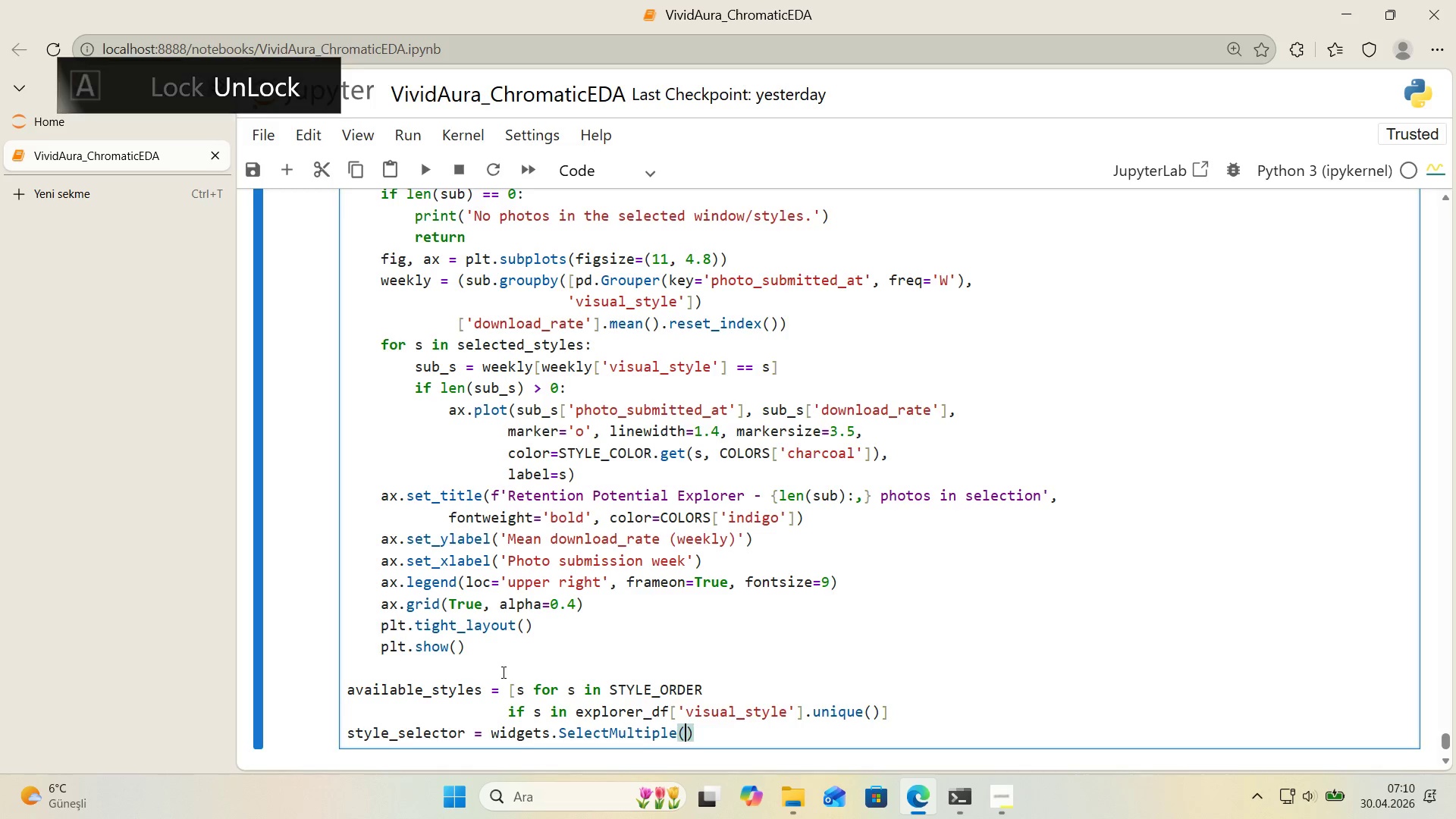 
key(Enter)
 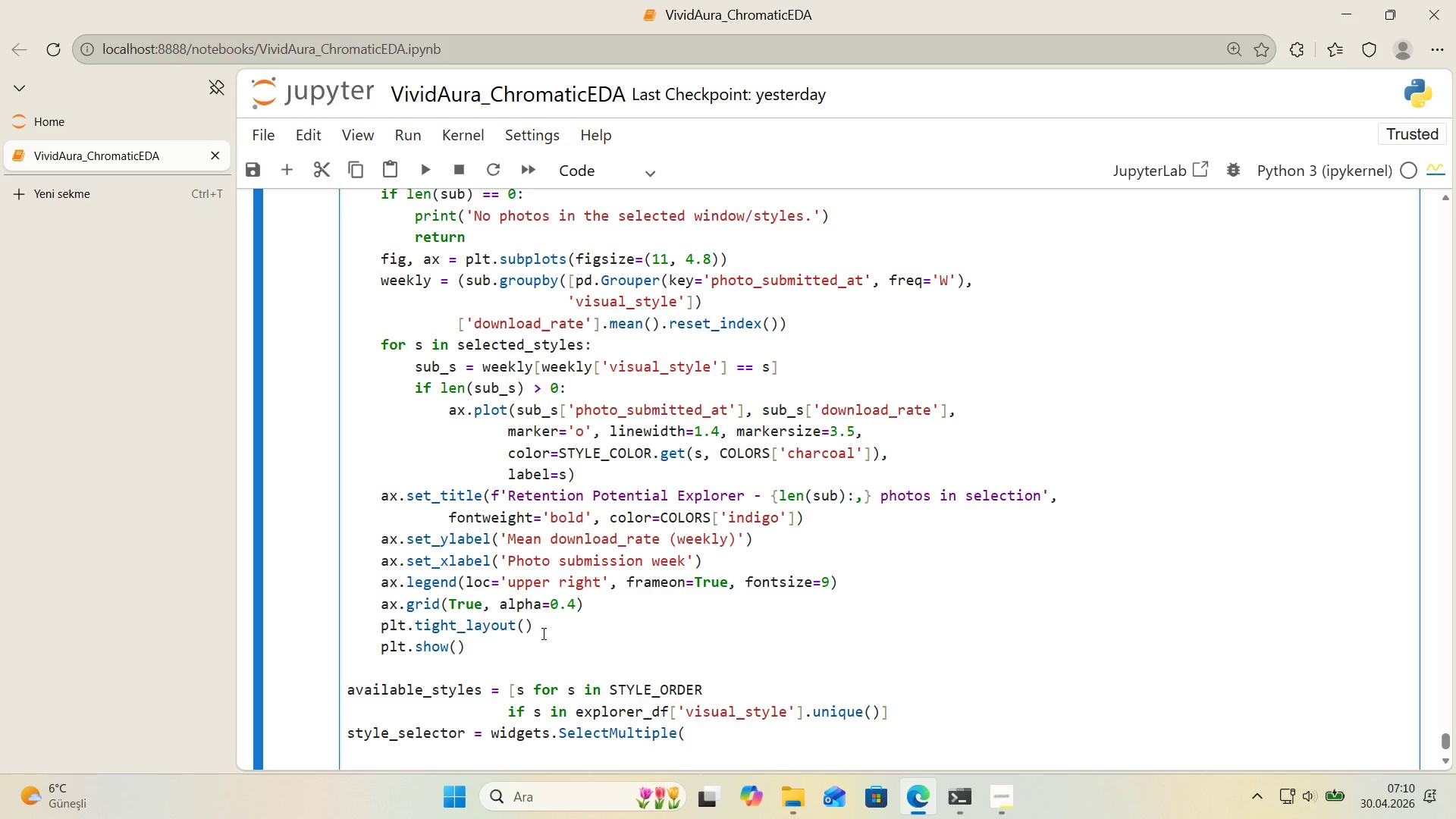 
scroll: coordinate [625, 633], scroll_direction: down, amount: 1.0
 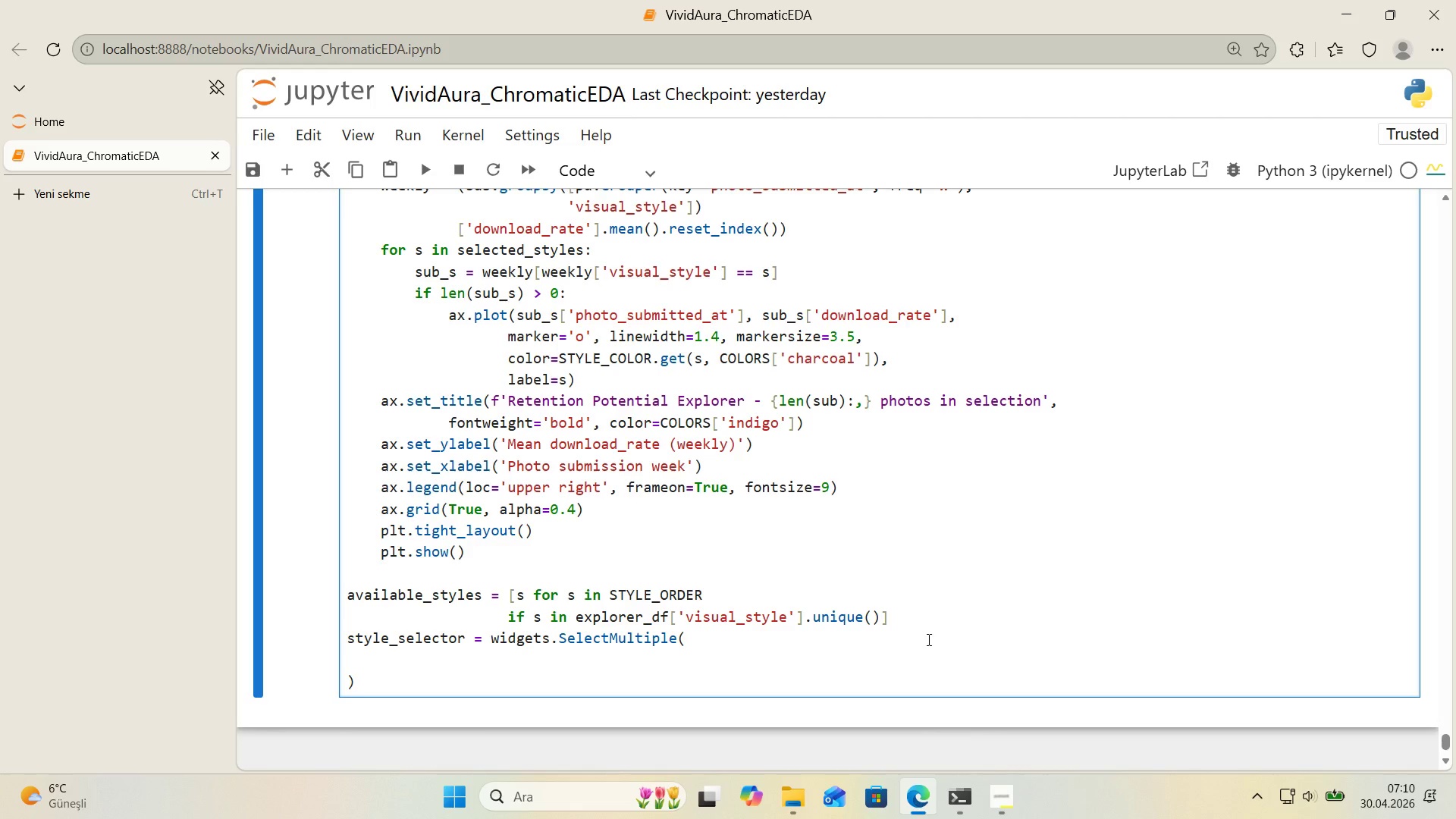 
wait(6.51)
 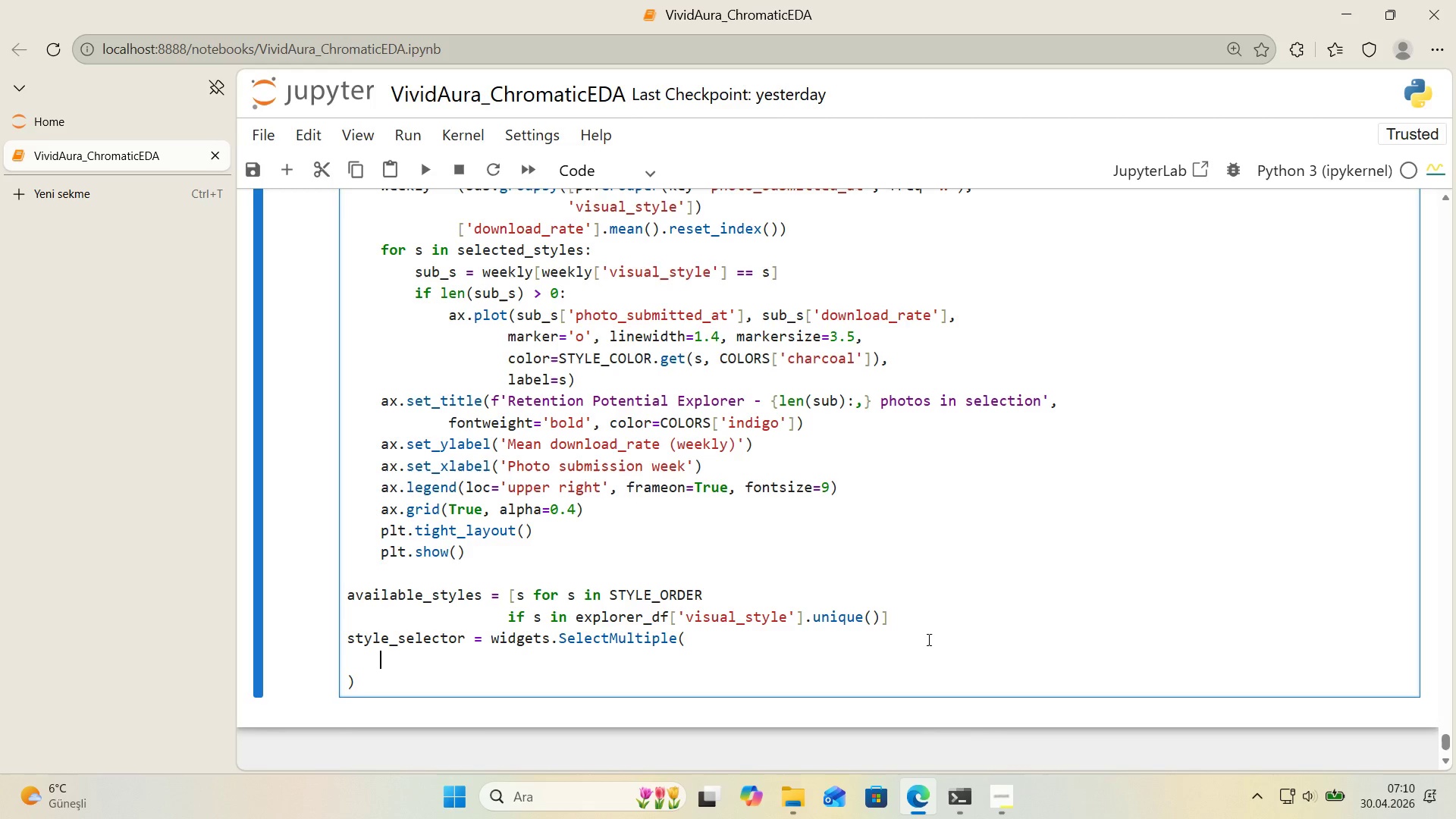 
type(opt'ons)ava'lable_syles)
key(Backspace)
key(Backspace)
key(Backspace)
key(Backspace)
type(tyles,)
 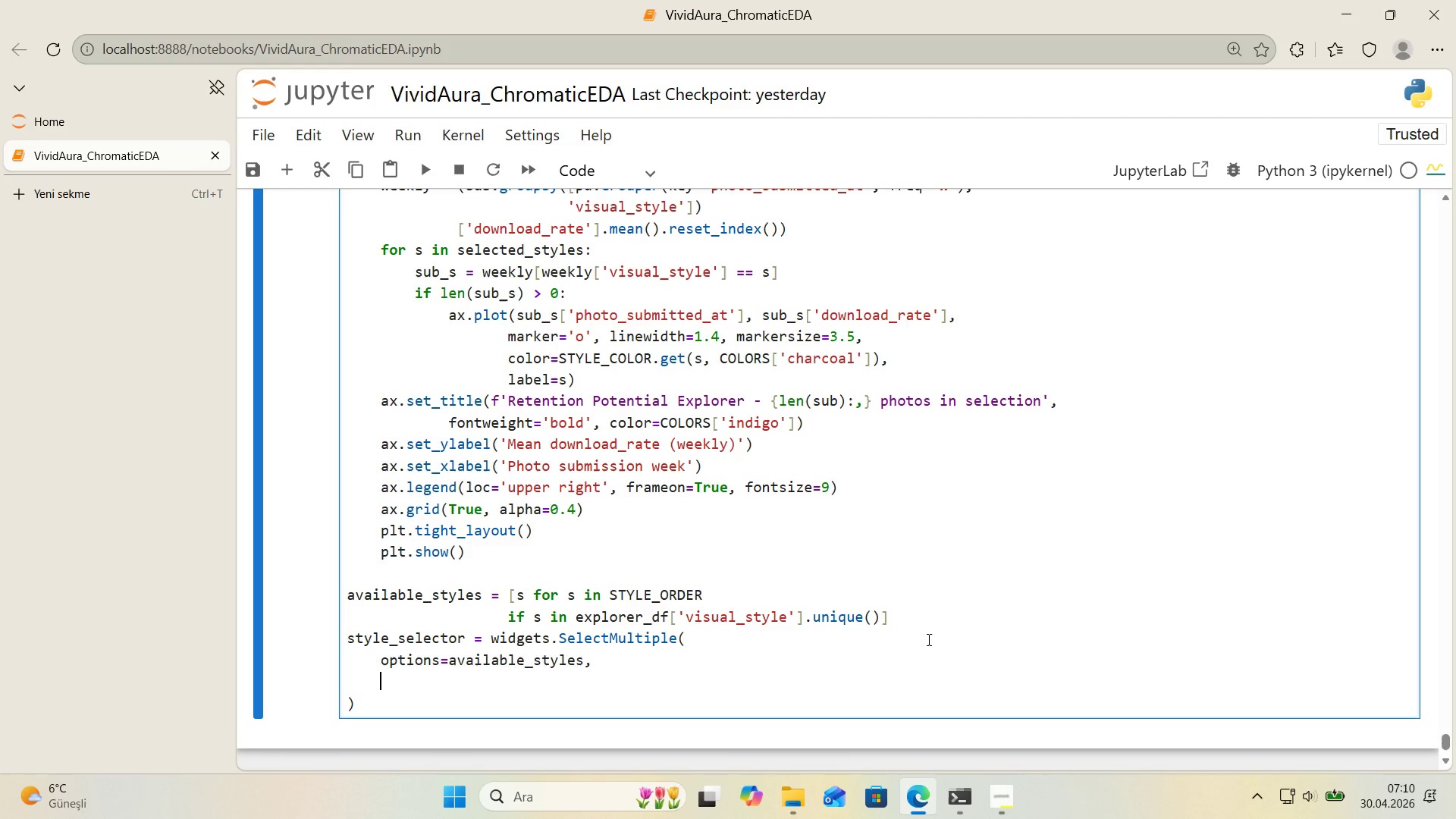 
 